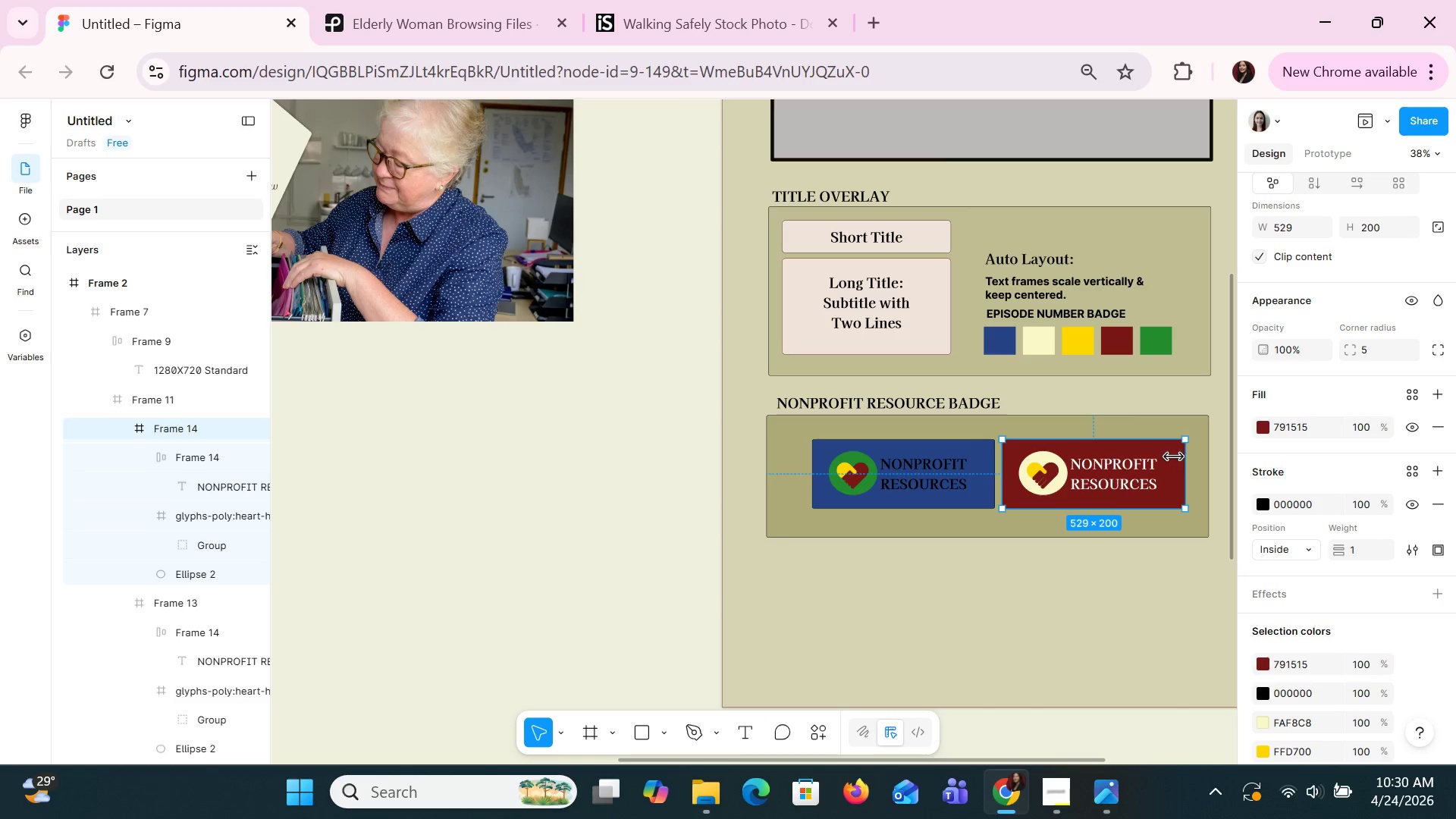 
left_click_drag(start_coordinate=[1169, 457], to_coordinate=[995, 626])
 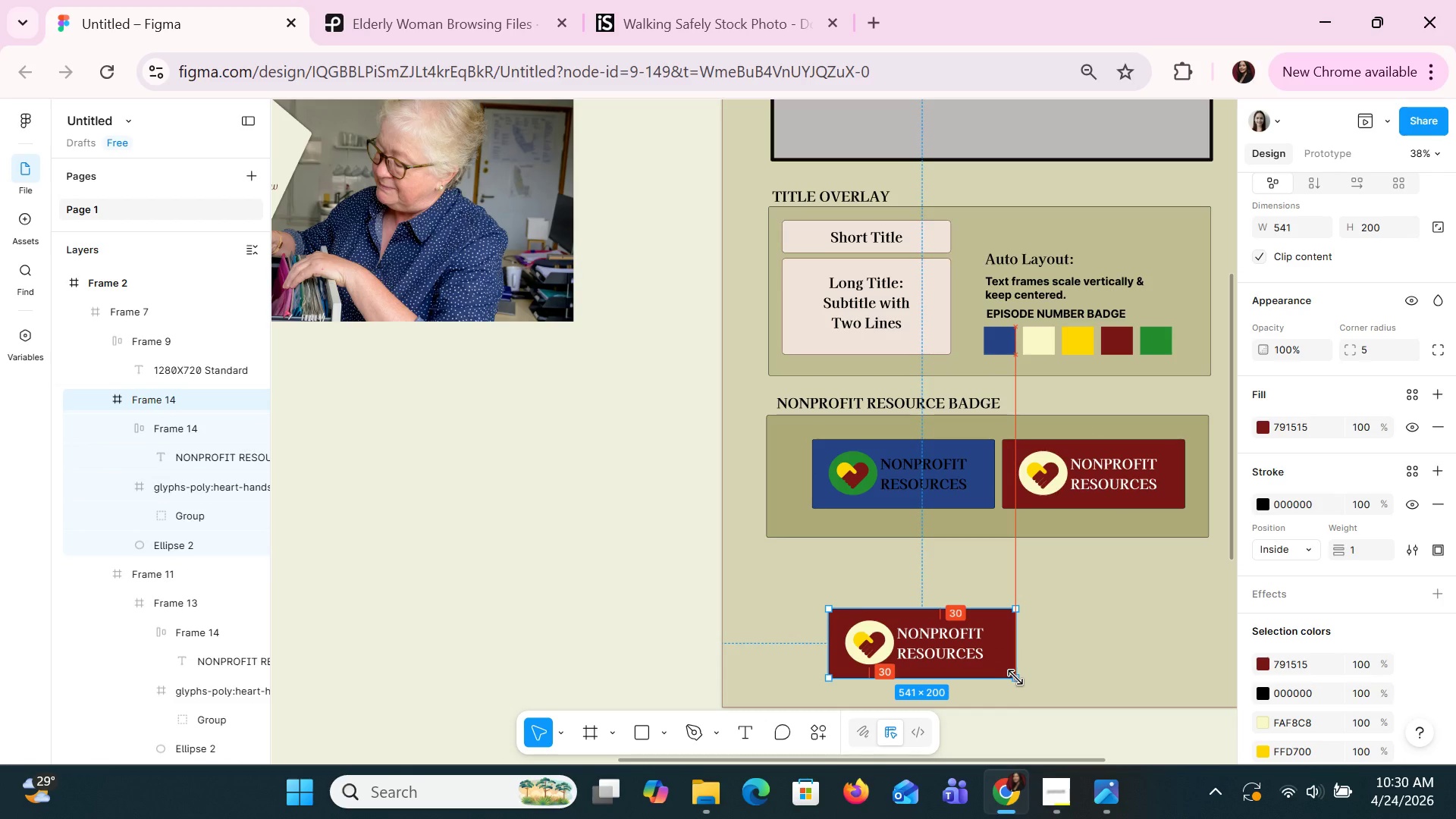 
wait(5.69)
 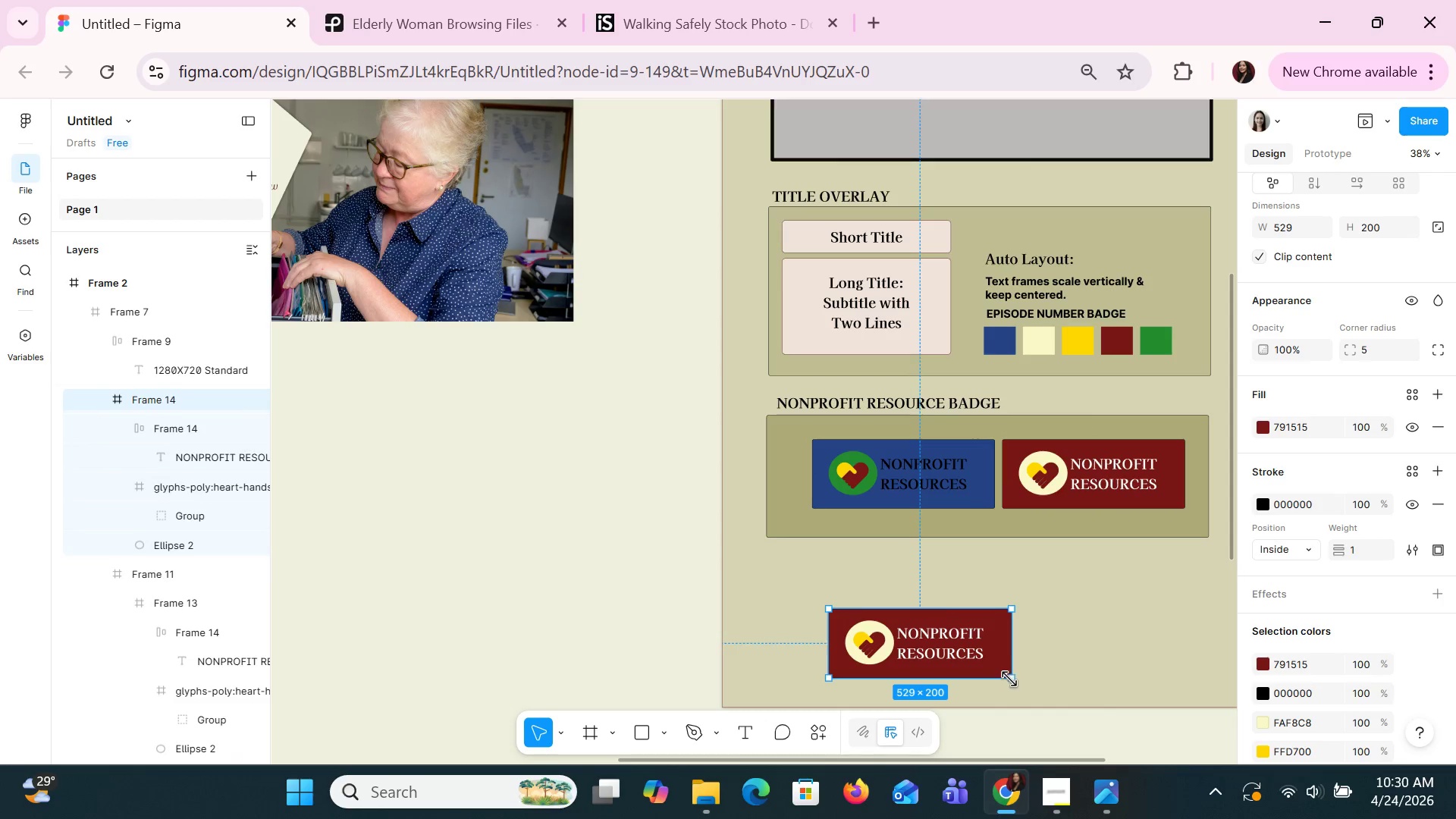 
key(Control+Z)
 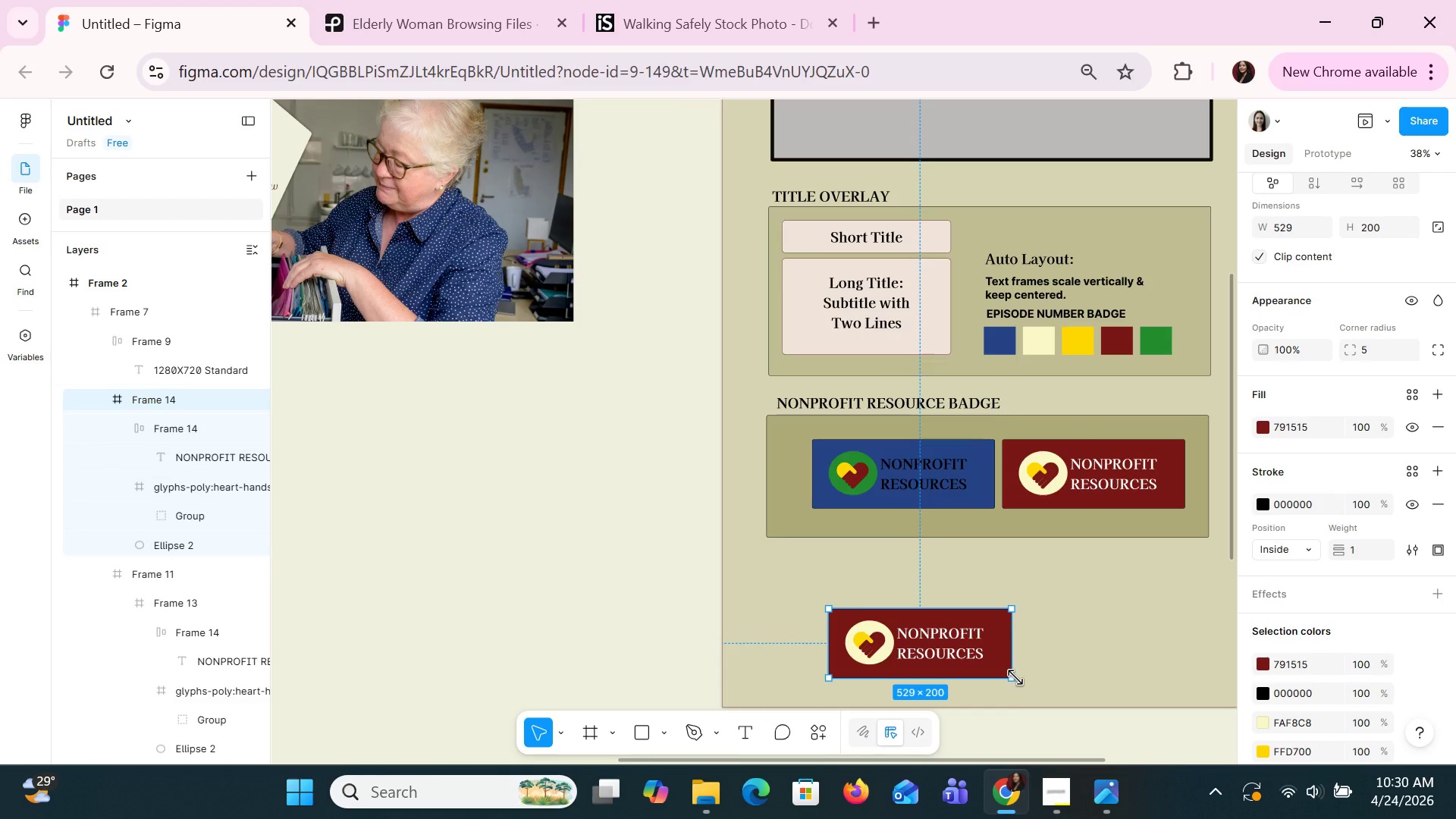 
key(Control+Z)
 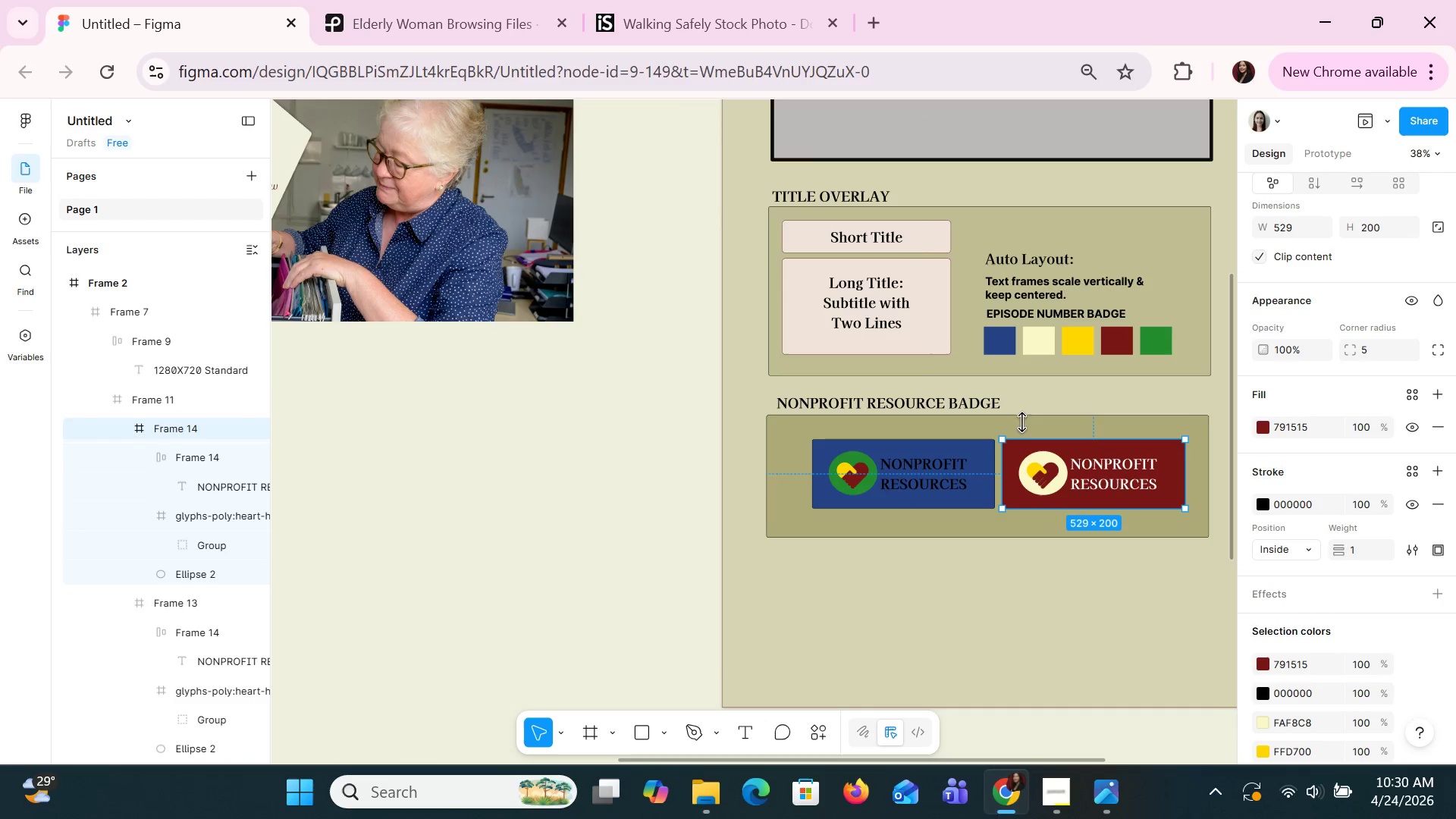 
left_click_drag(start_coordinate=[1022, 458], to_coordinate=[817, 583])
 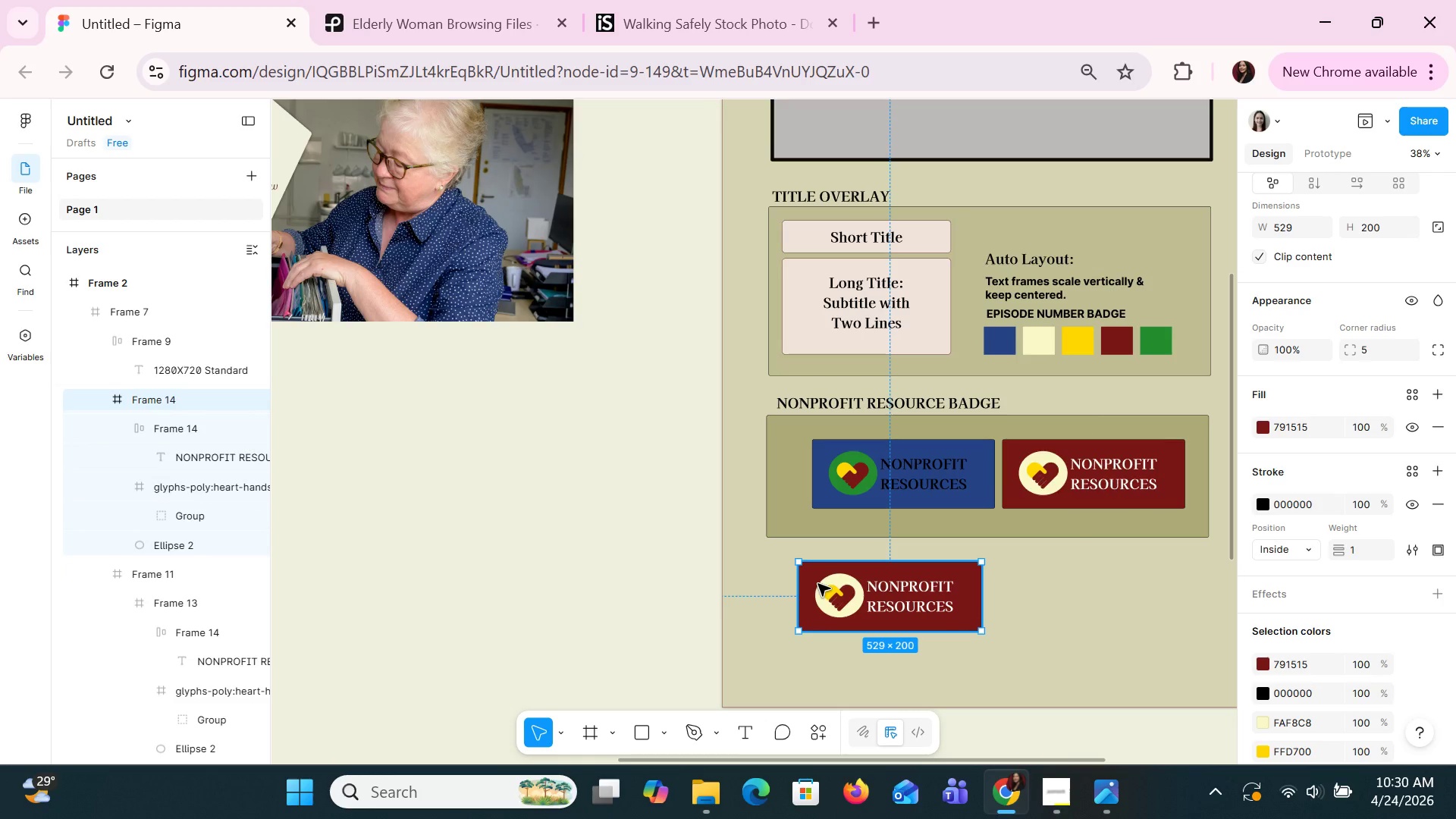 
left_click_drag(start_coordinate=[818, 583], to_coordinate=[497, 495])
 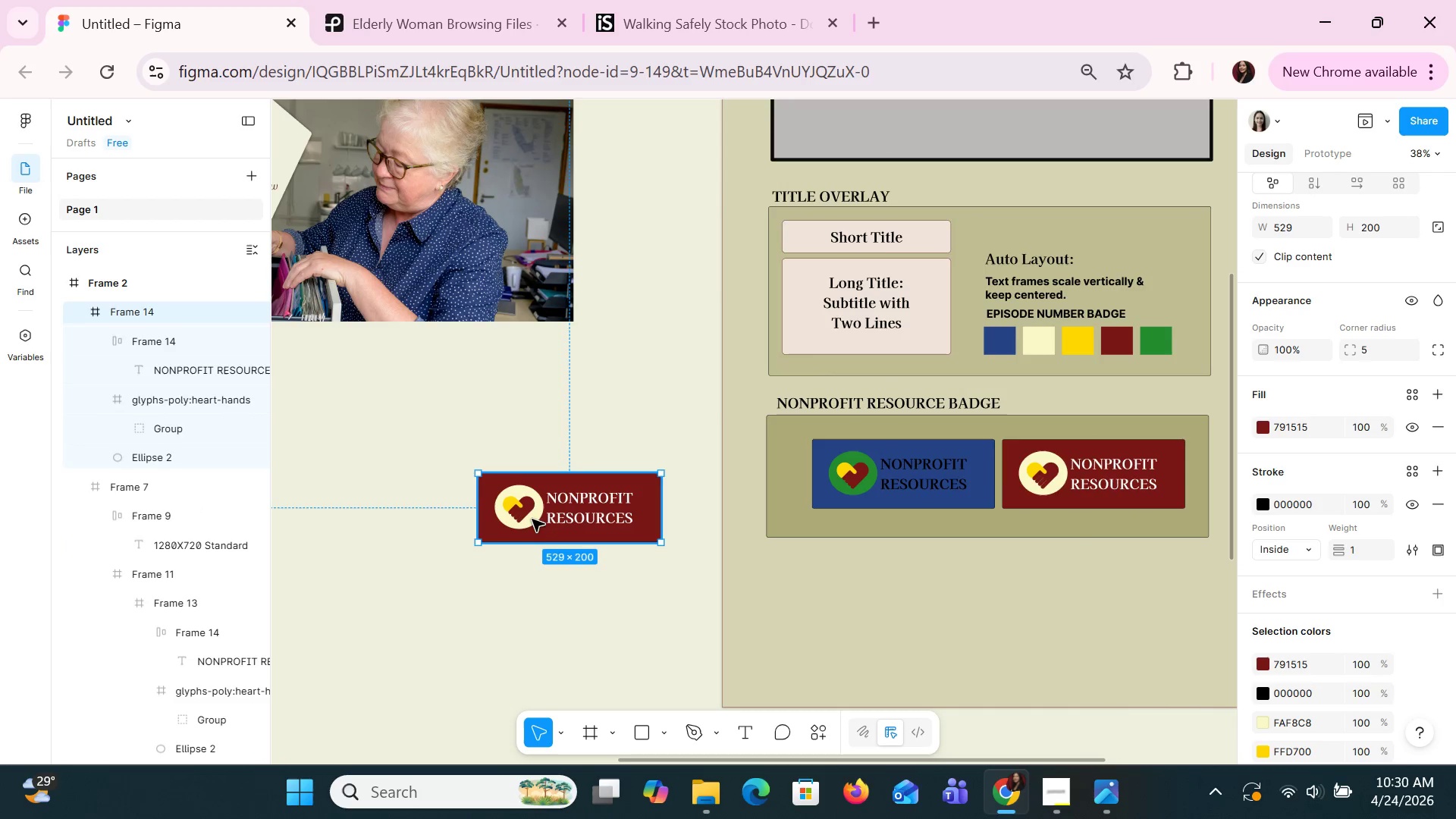 
hold_key(key=ControlLeft, duration=0.47)
 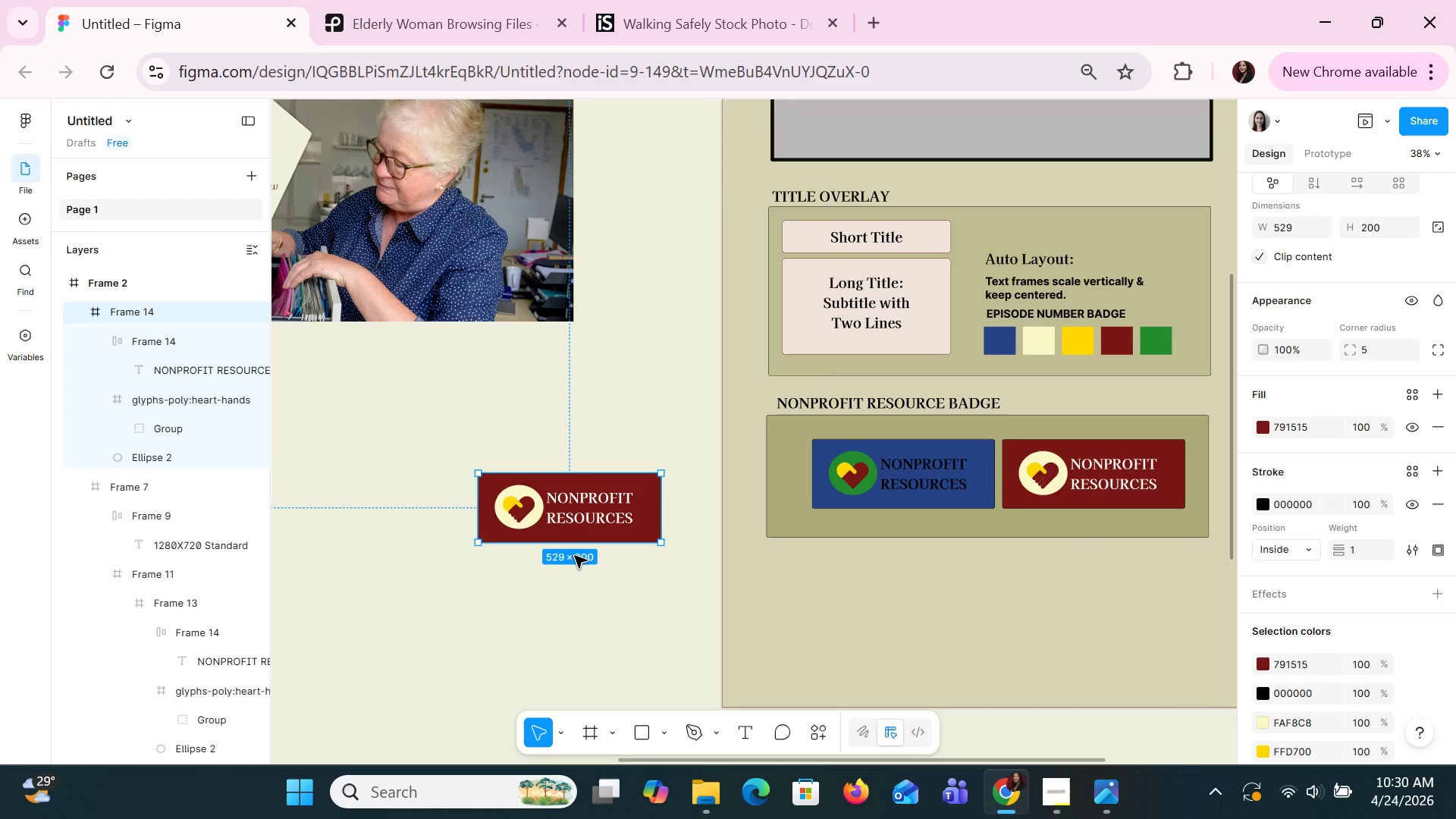 
hold_key(key=ControlLeft, duration=0.78)
scroll: coordinate [586, 562], scroll_direction: down, amount: 2.0
 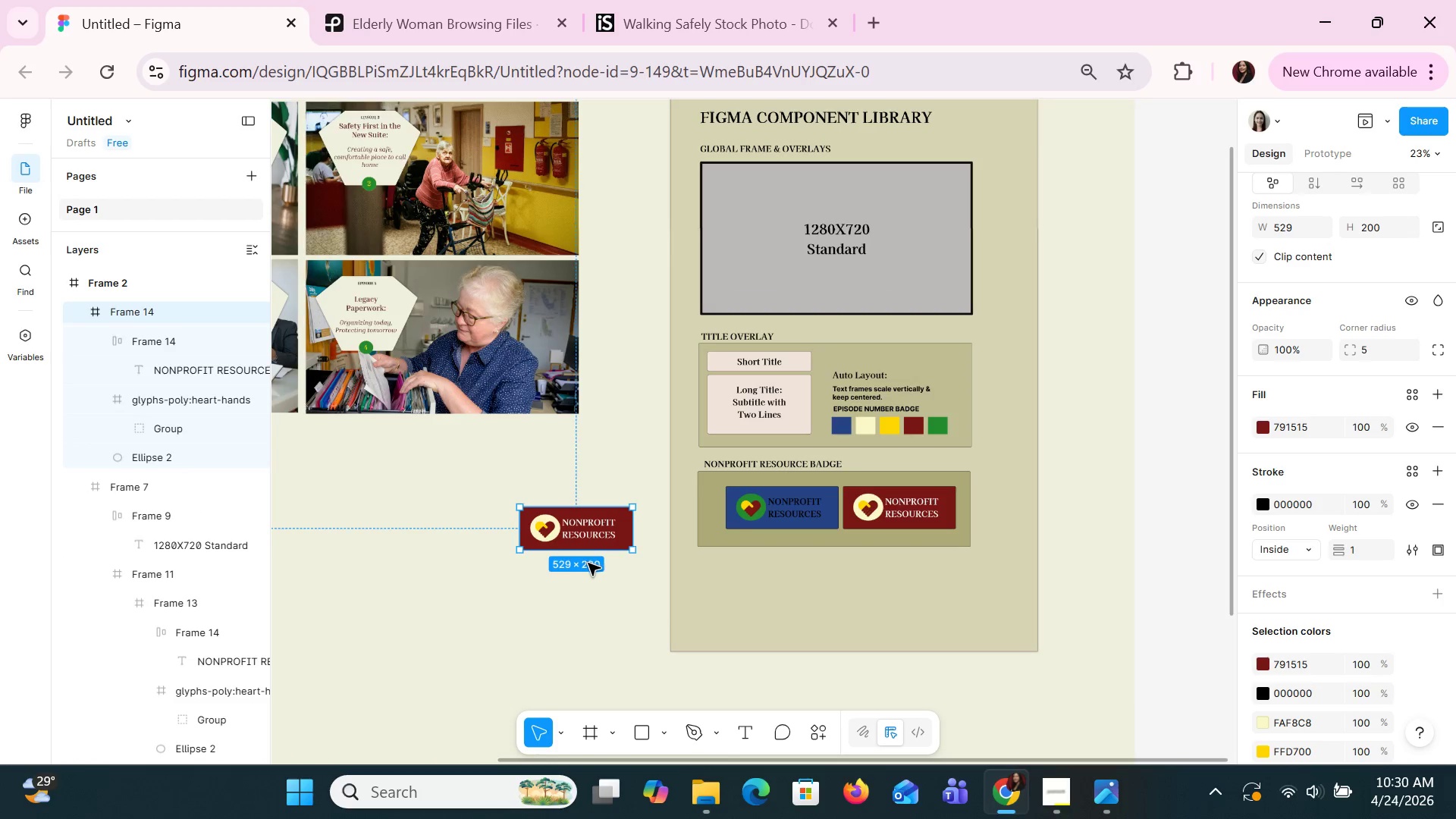 
hold_key(key=ControlLeft, duration=3.06)
left_click_drag(start_coordinate=[567, 535], to_coordinate=[504, 393])
 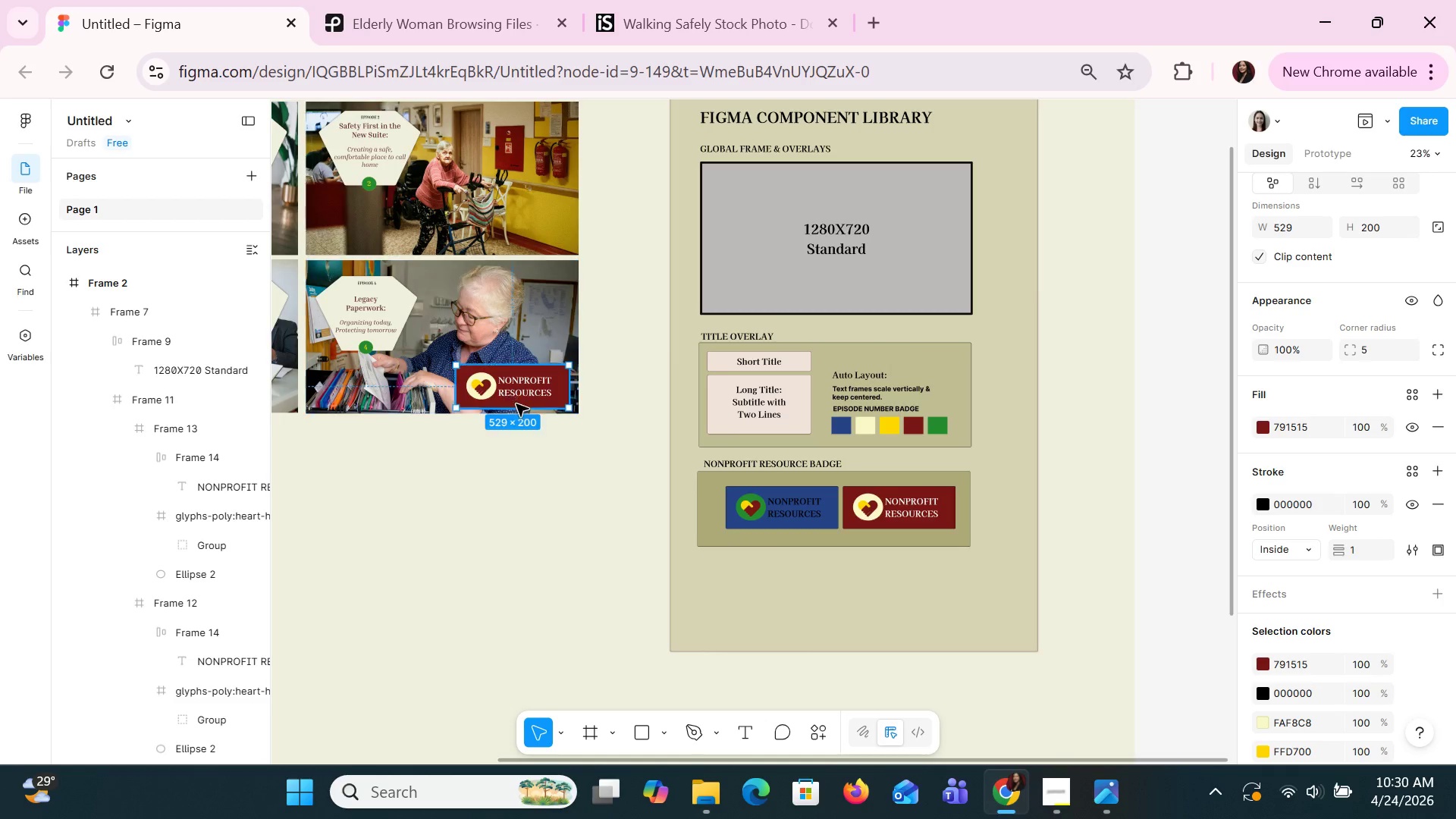 
hold_key(key=ControlLeft, duration=1.16)
scroll: coordinate [596, 526], scroll_direction: up, amount: 3.0
 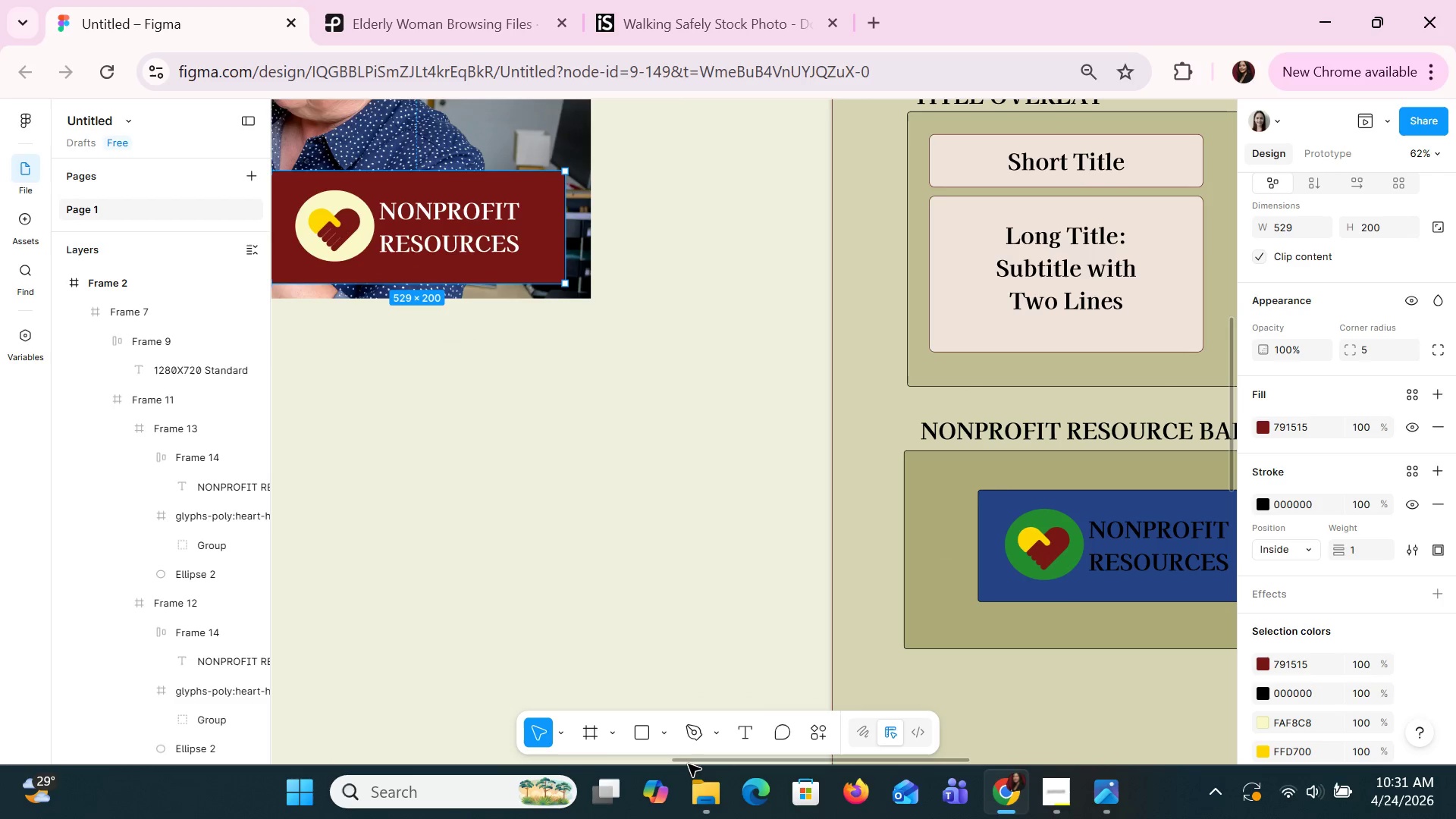 
left_click_drag(start_coordinate=[688, 762], to_coordinate=[566, 747])
 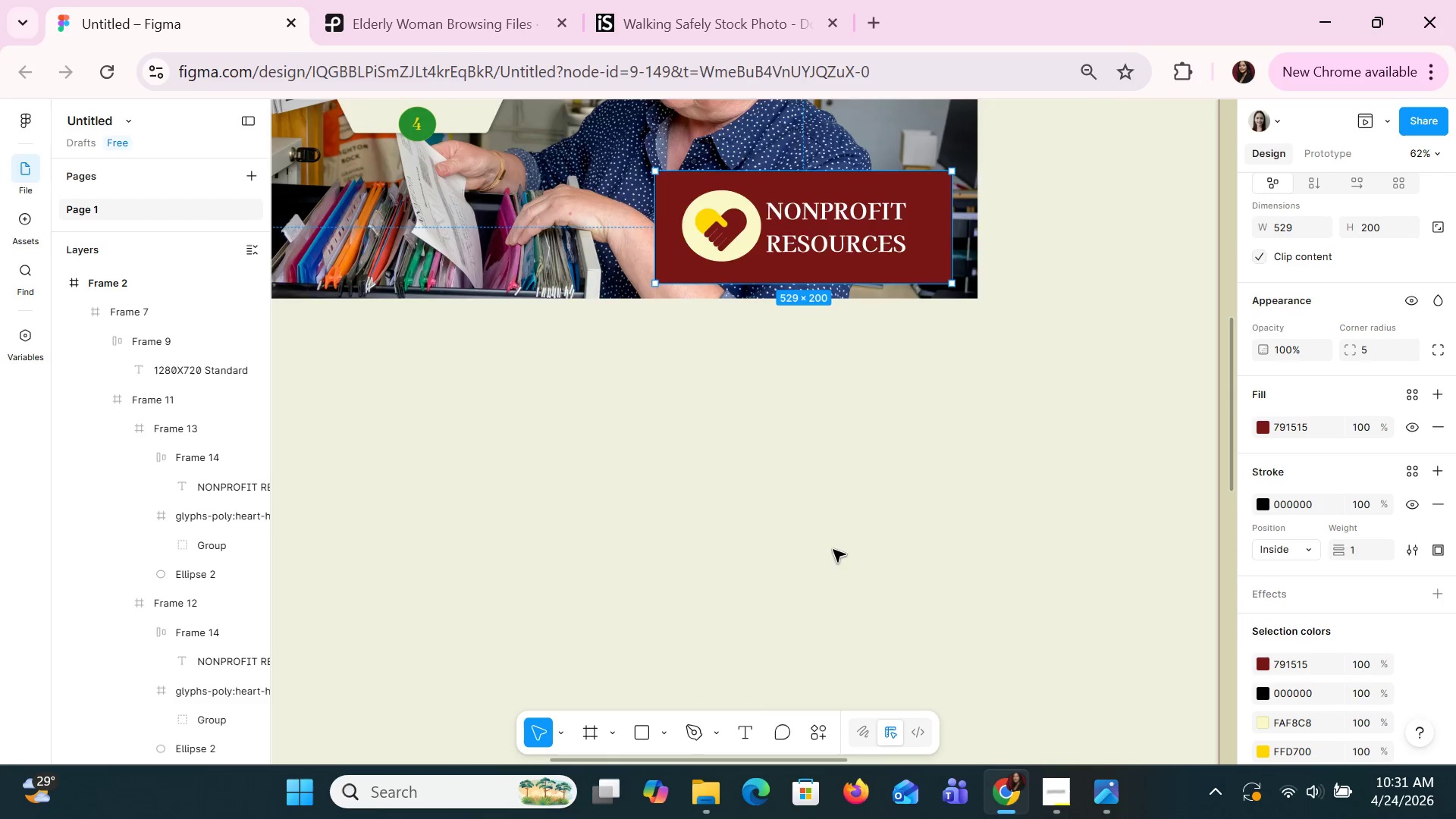 
scroll: coordinate [833, 549], scroll_direction: up, amount: 2.0
 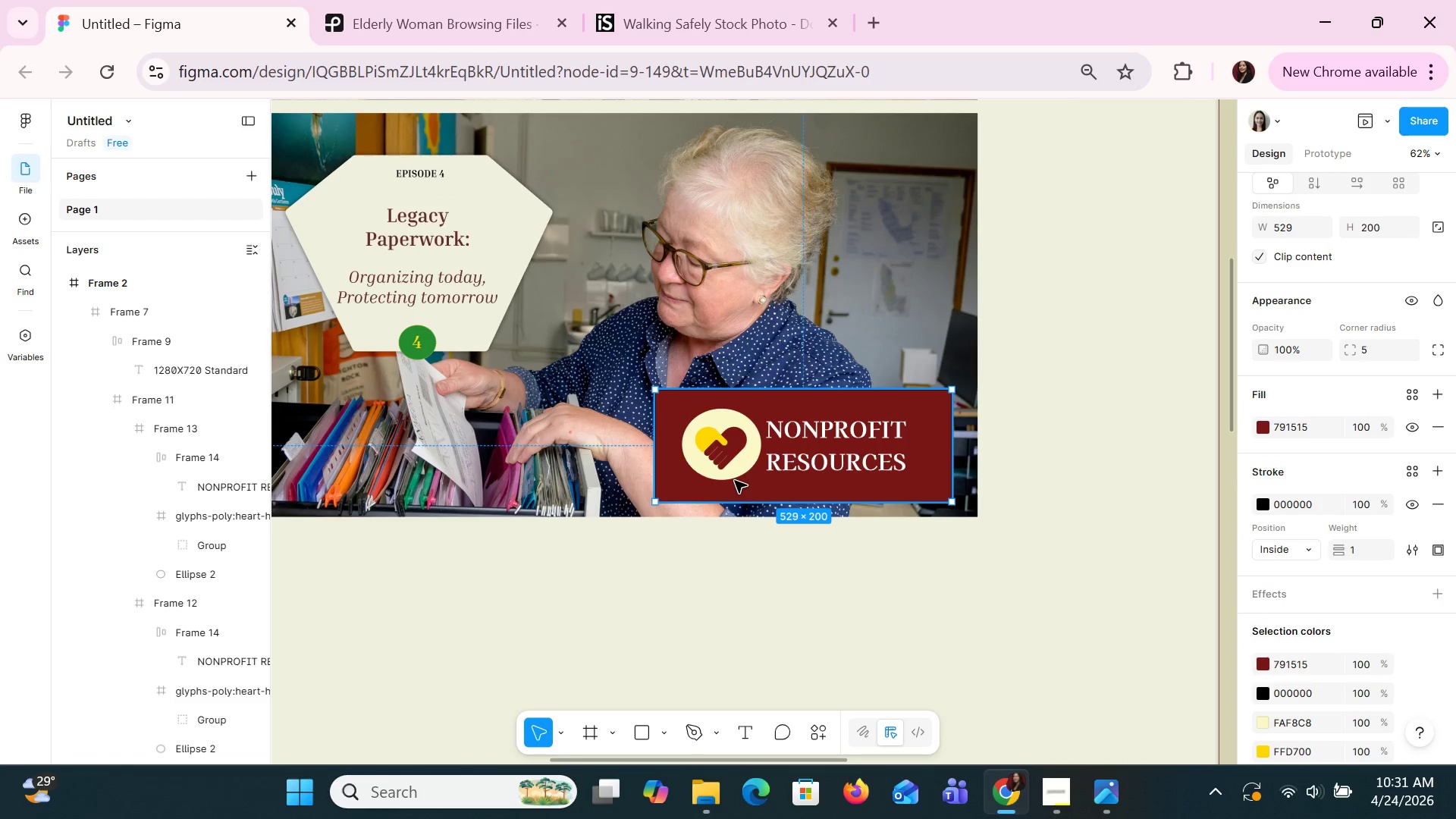 
double_click([745, 451])
 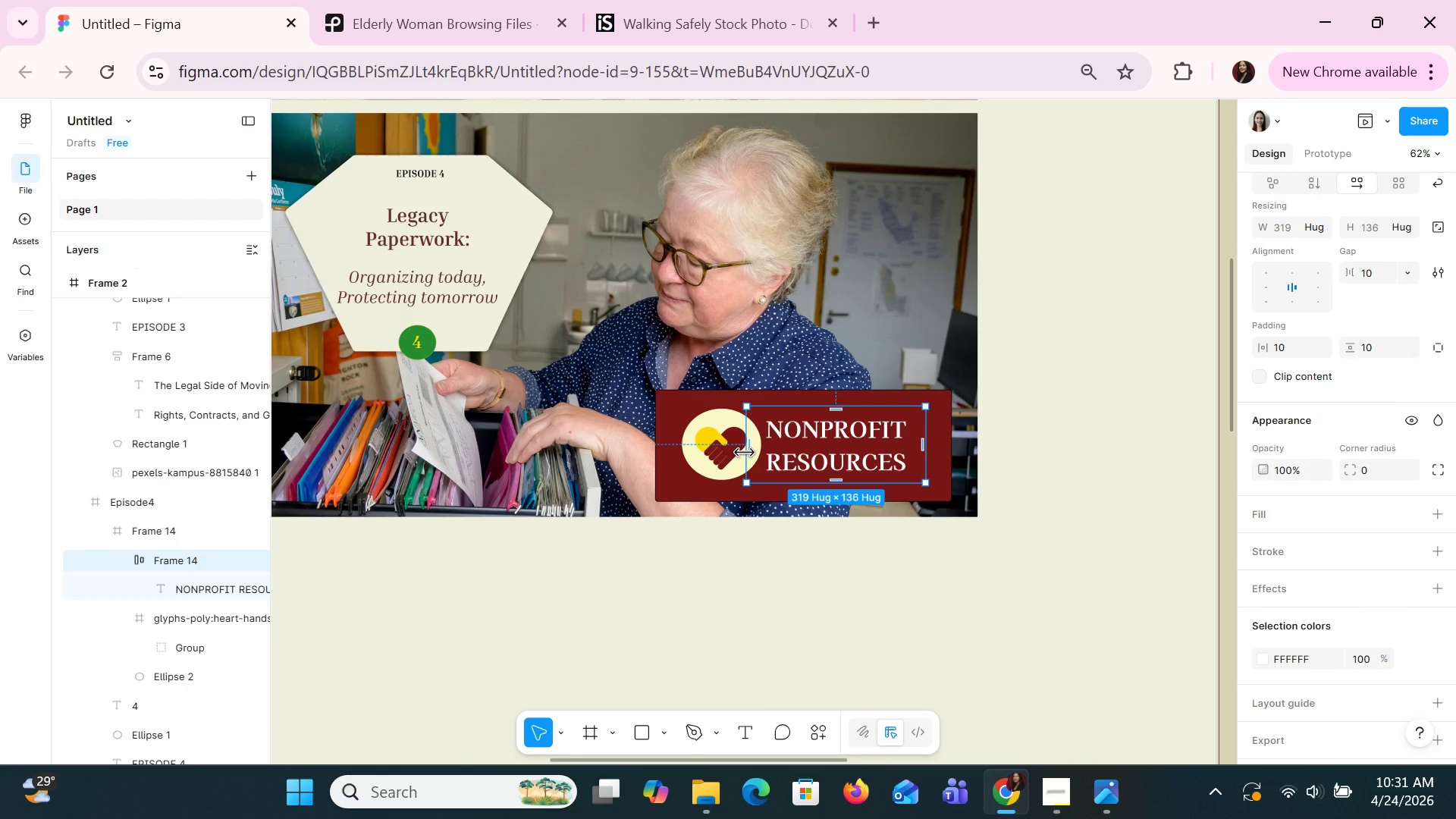 
left_click([704, 419])
 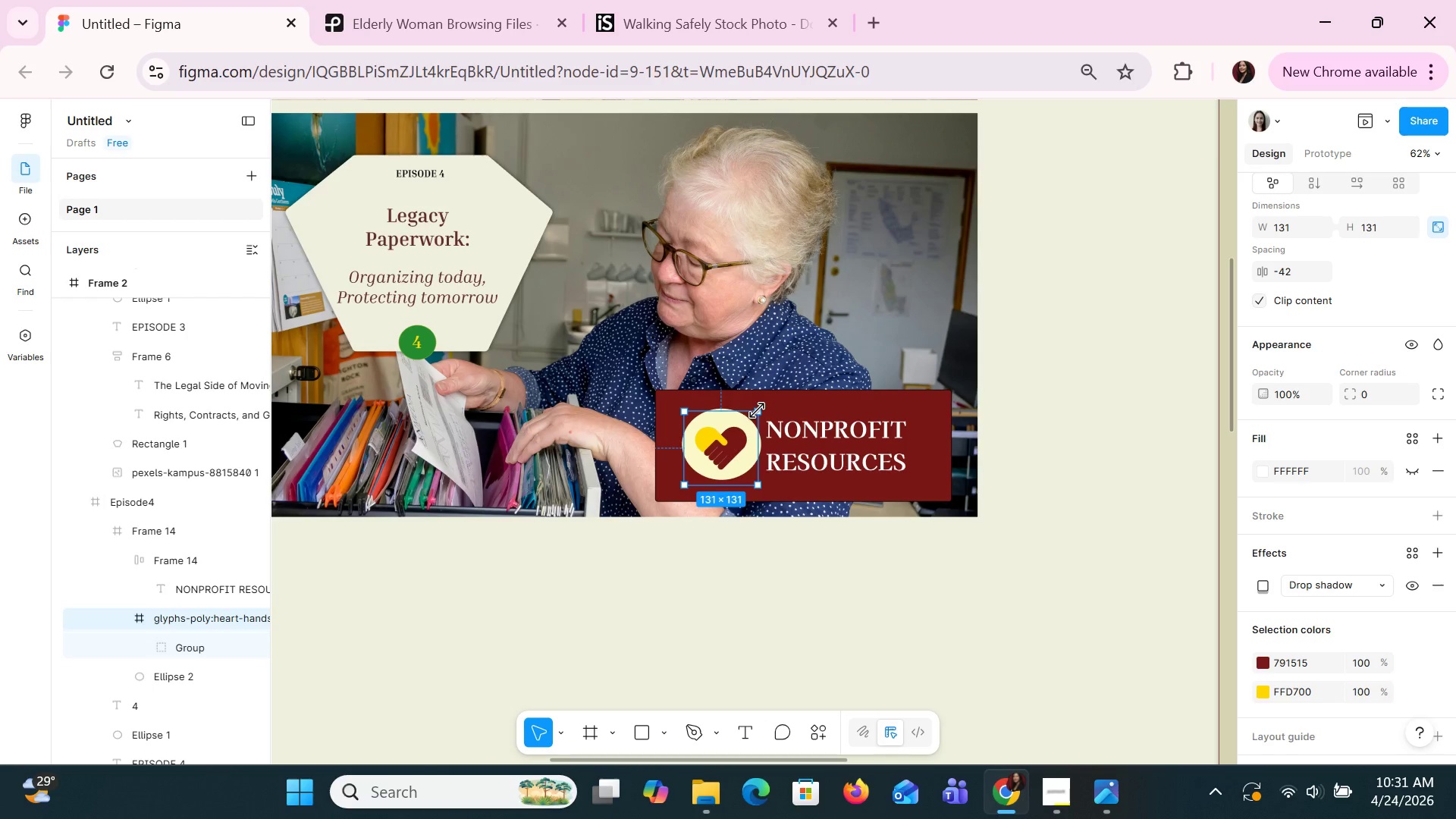 
left_click([774, 415])
 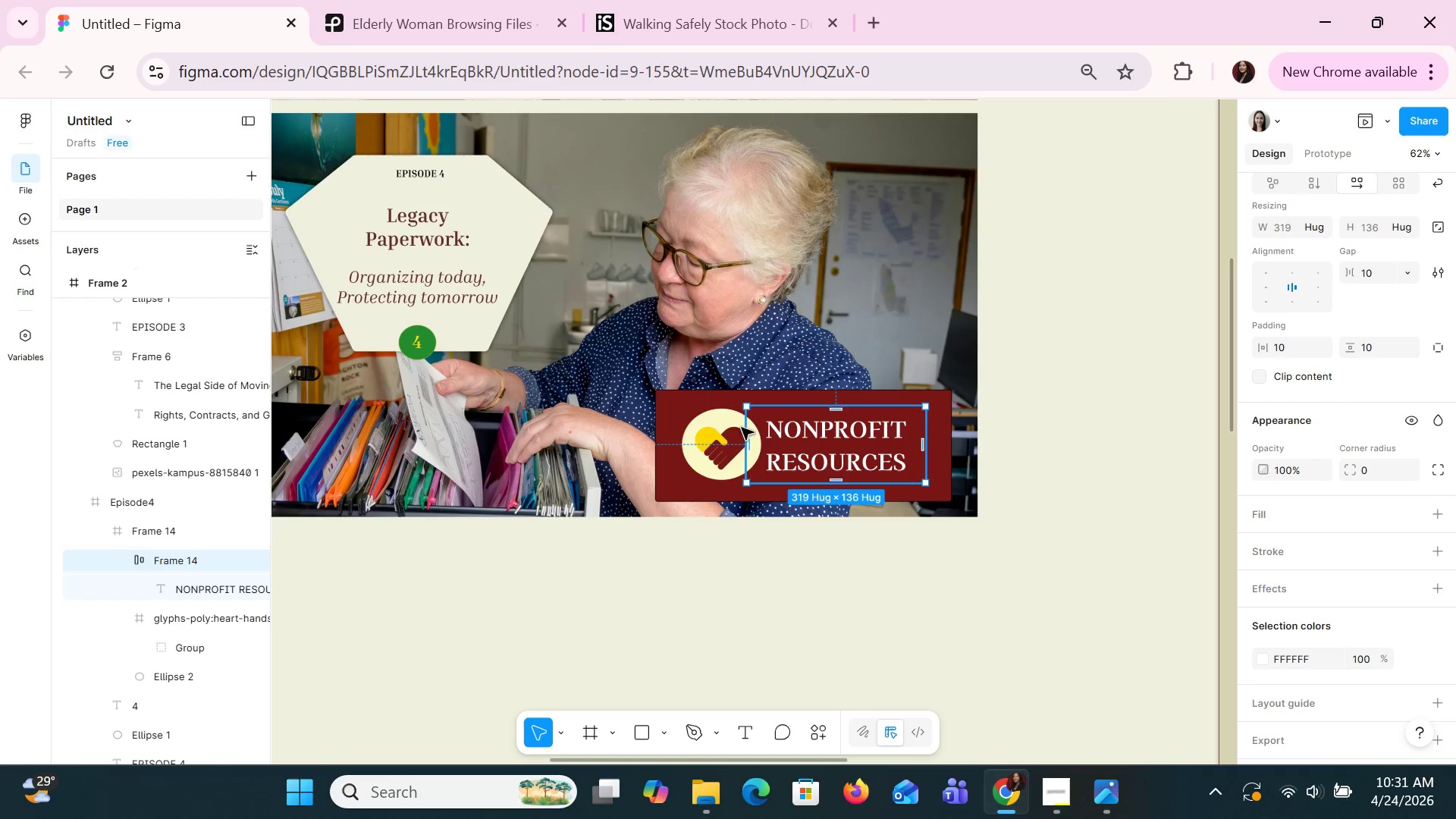 
left_click([726, 441])
 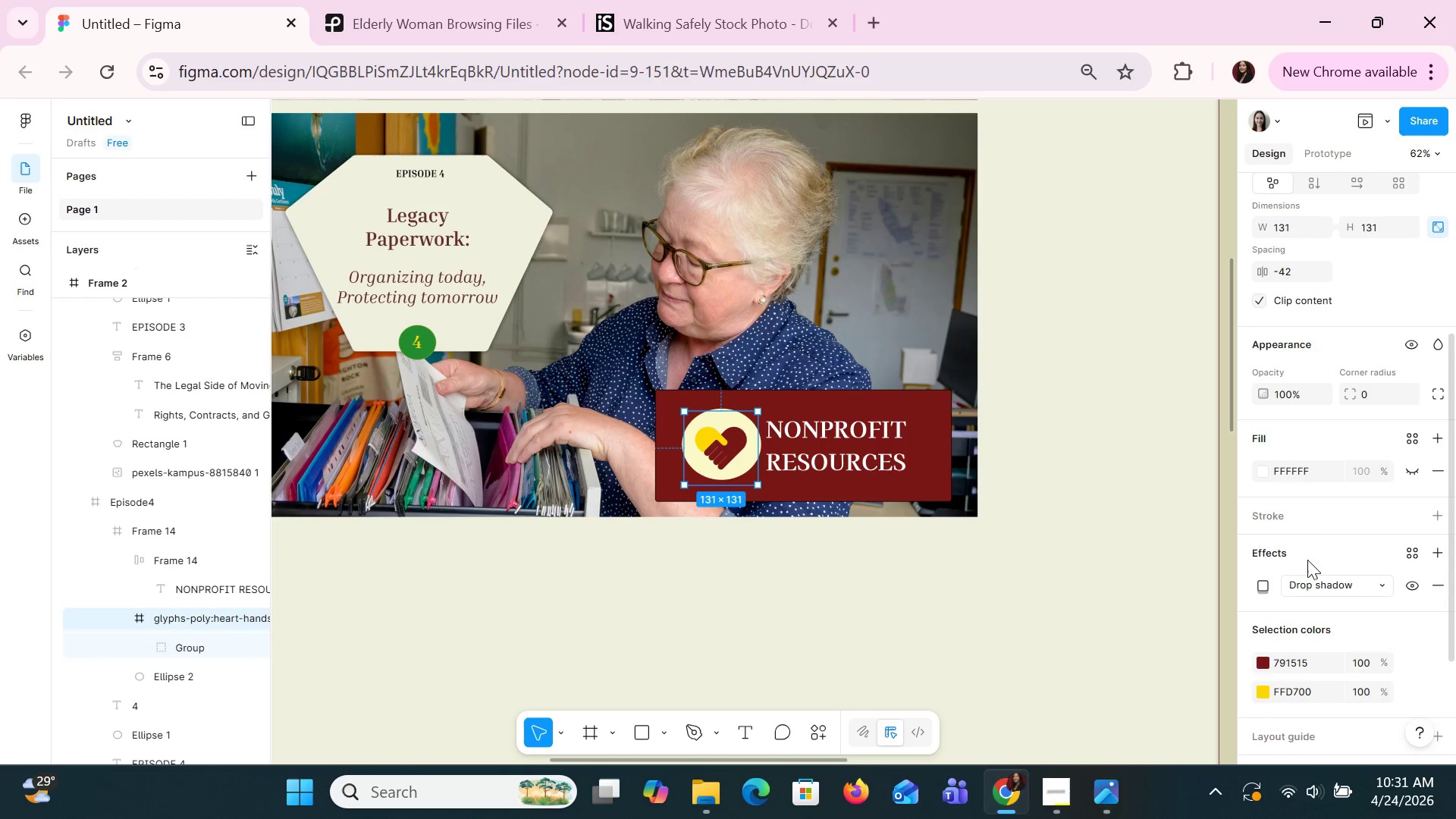 
scroll: coordinate [1346, 435], scroll_direction: up, amount: 2.0
 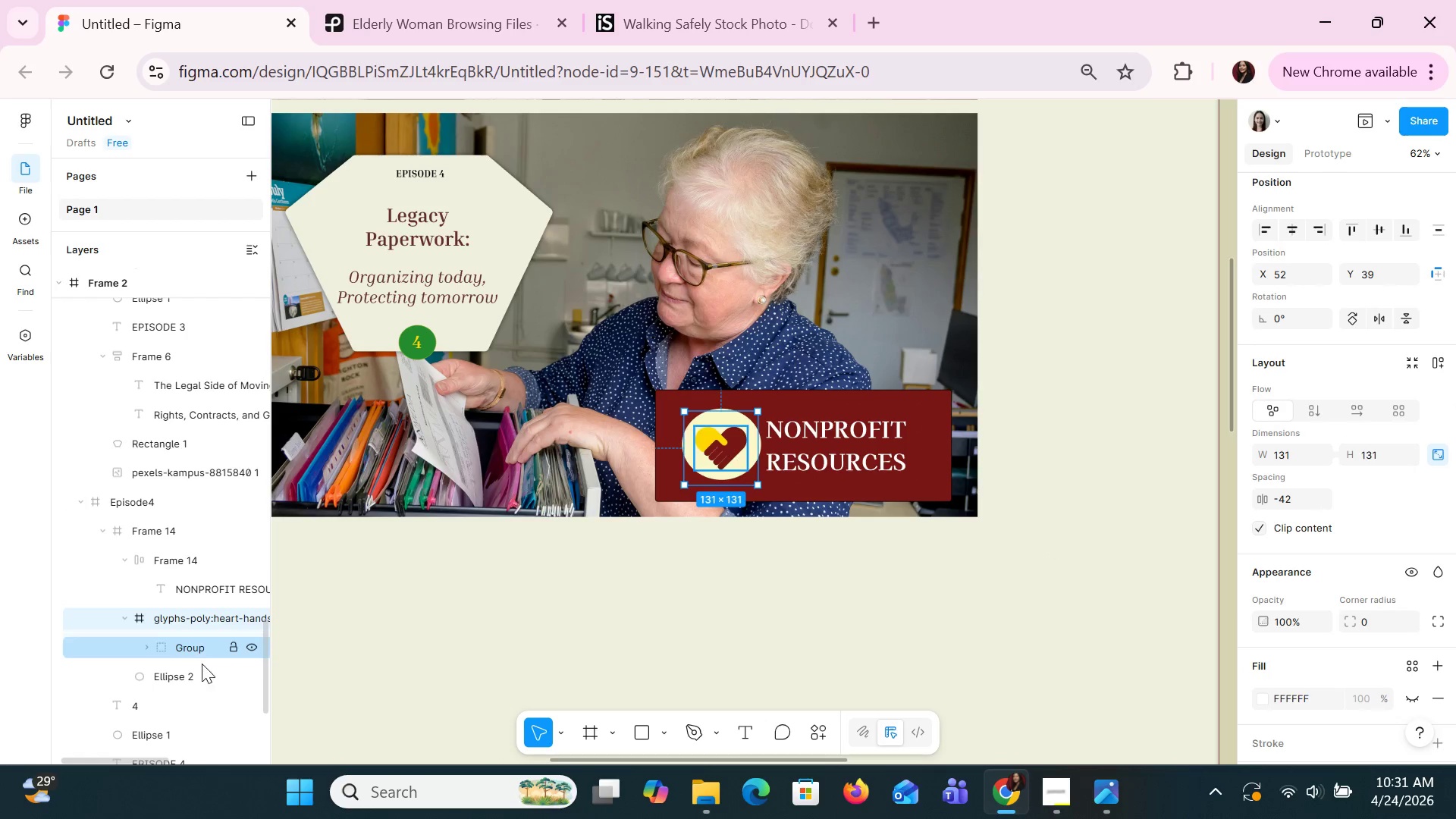 
left_click([196, 676])
 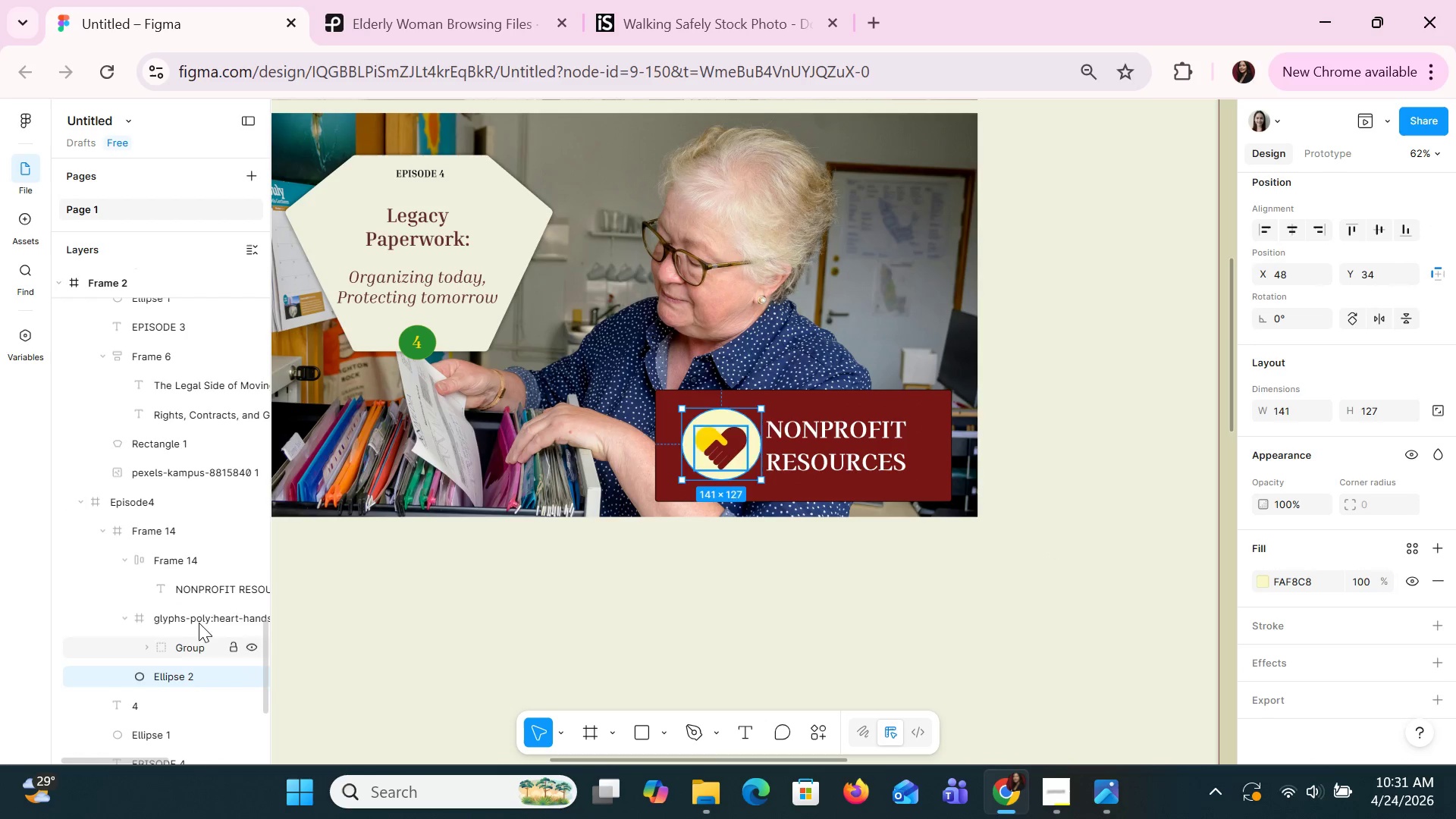 
left_click([199, 620])
 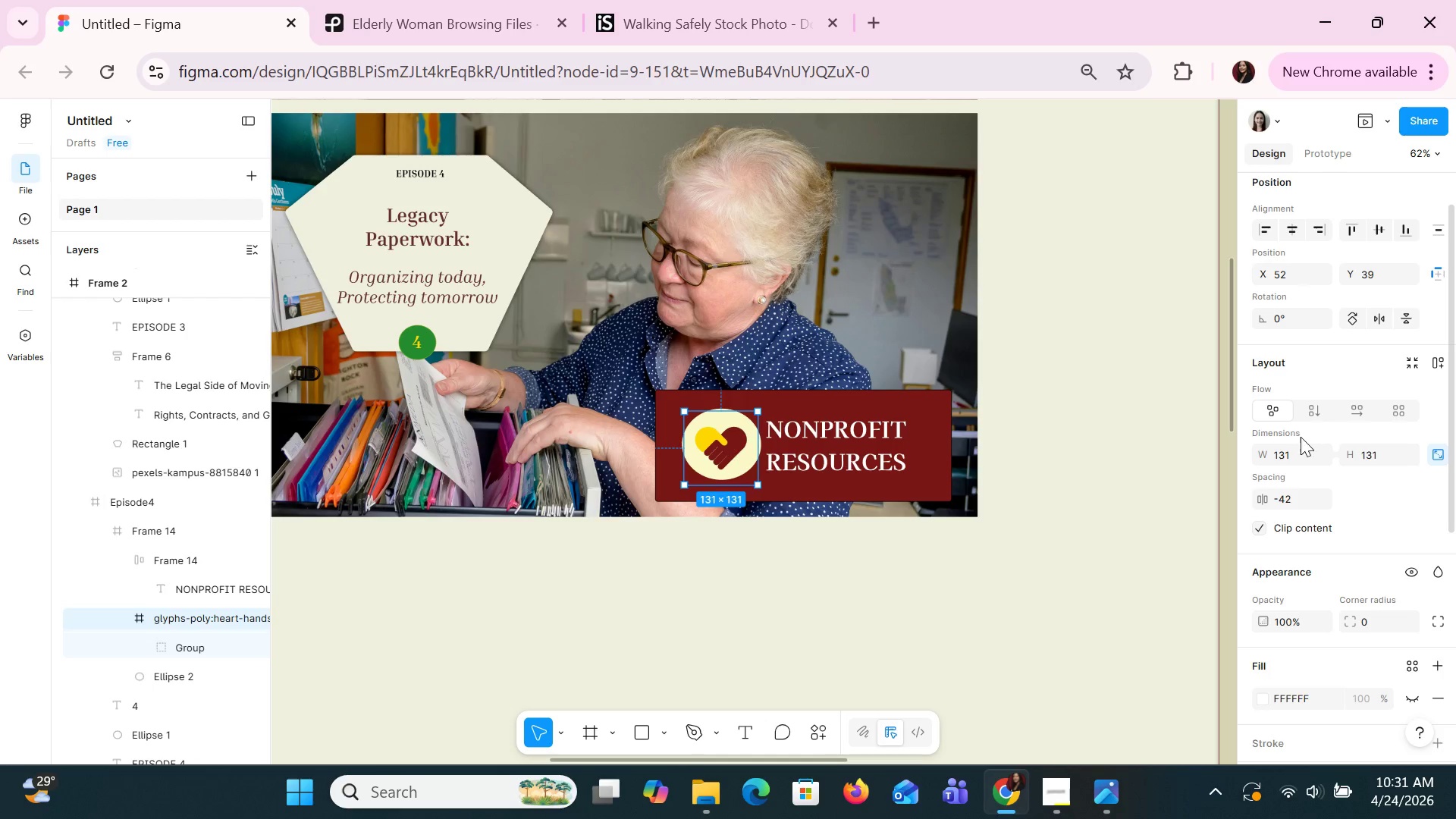 
scroll: coordinate [1300, 466], scroll_direction: none, amount: 0.0
 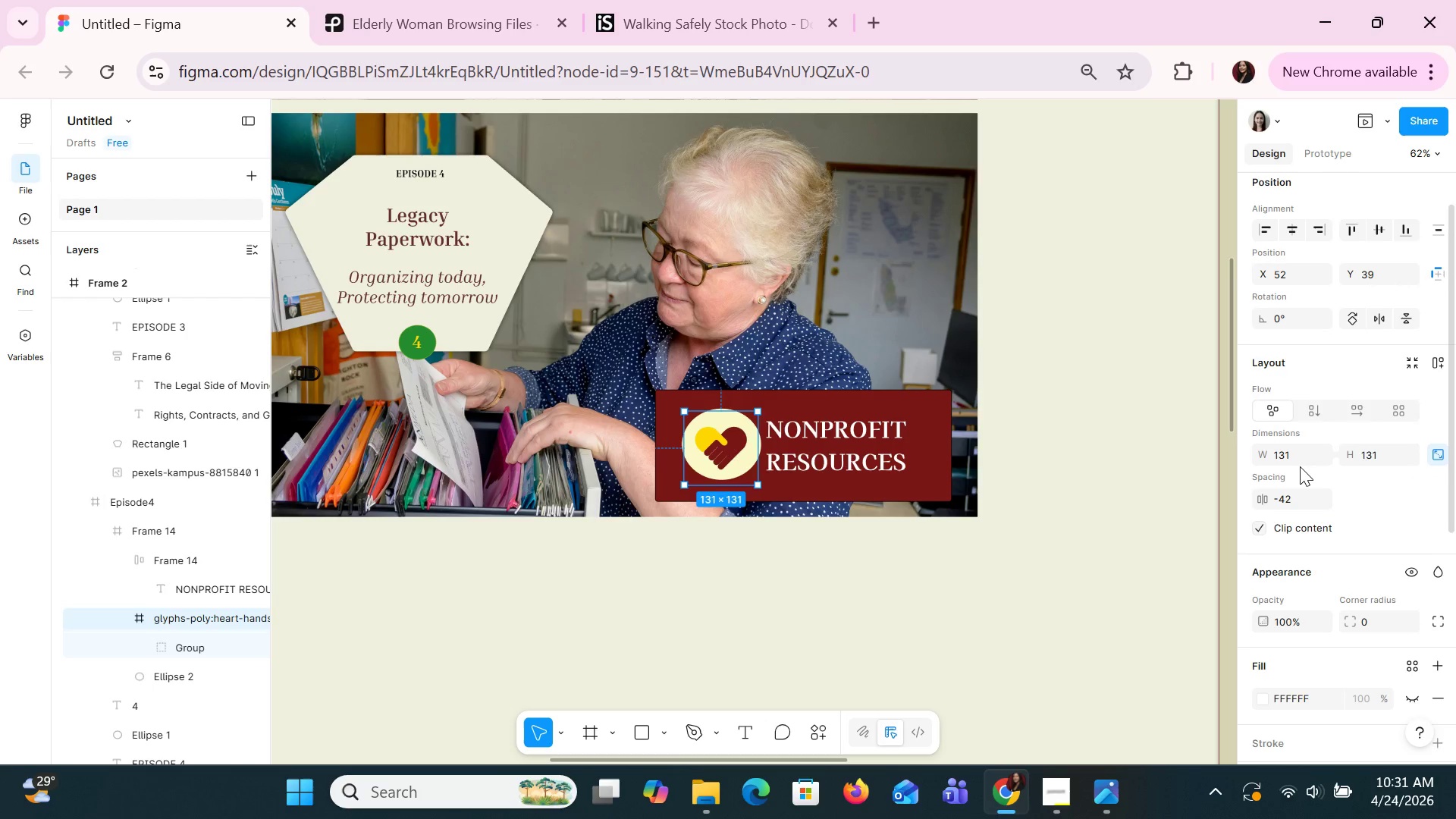 
scroll: coordinate [1300, 466], scroll_direction: up, amount: 2.0
 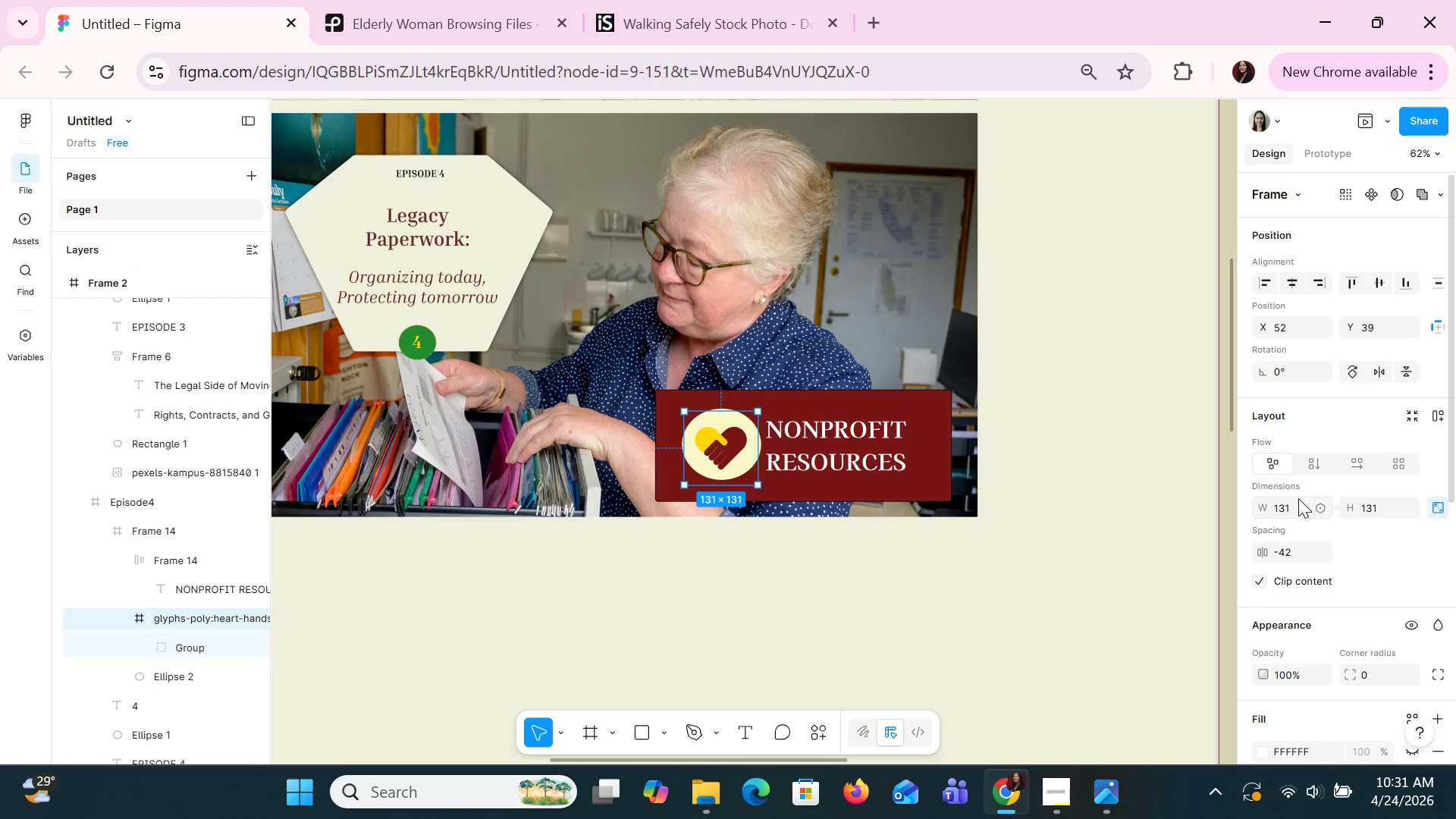 
left_click([1298, 507])
 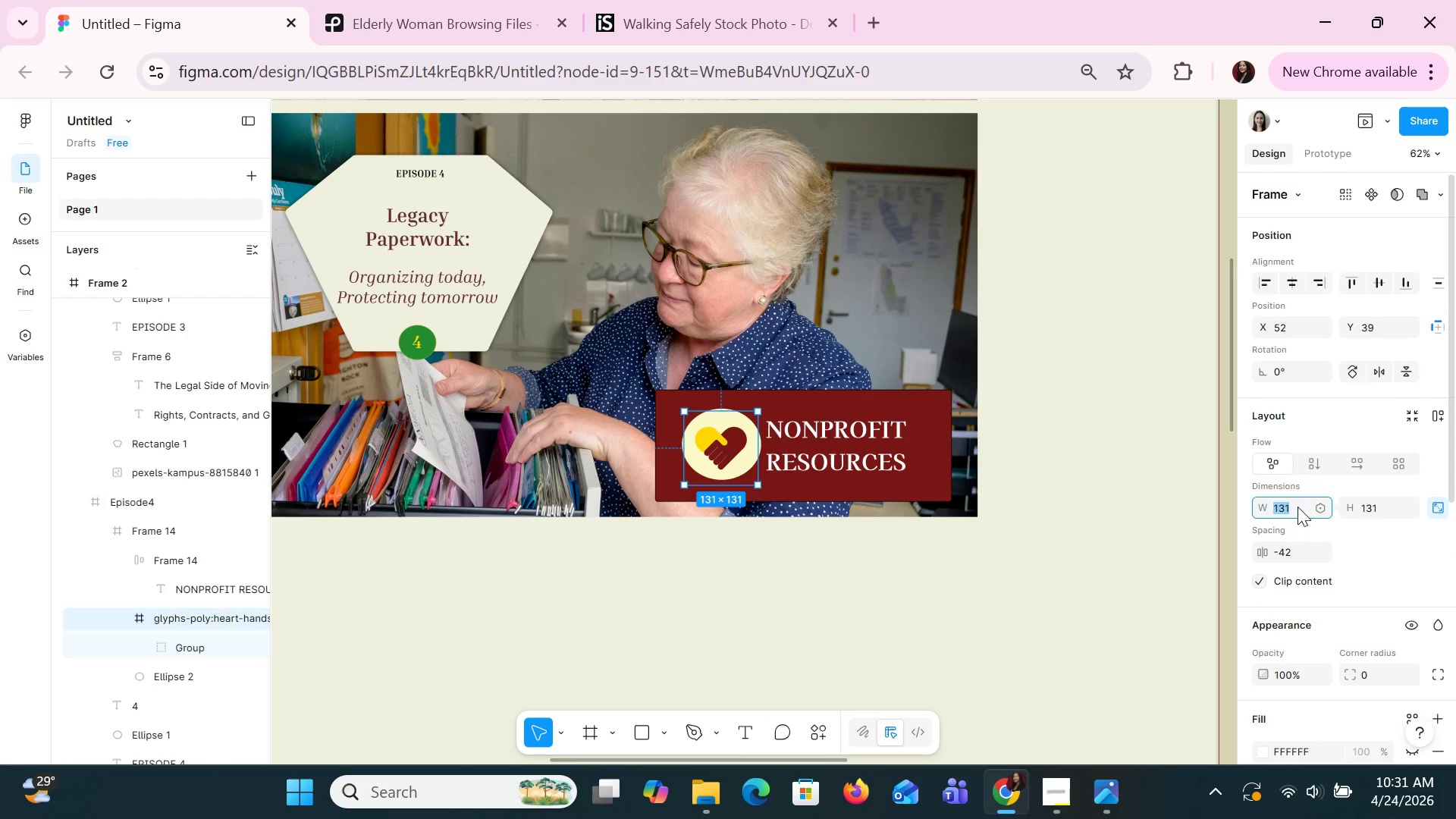 
type(50)
 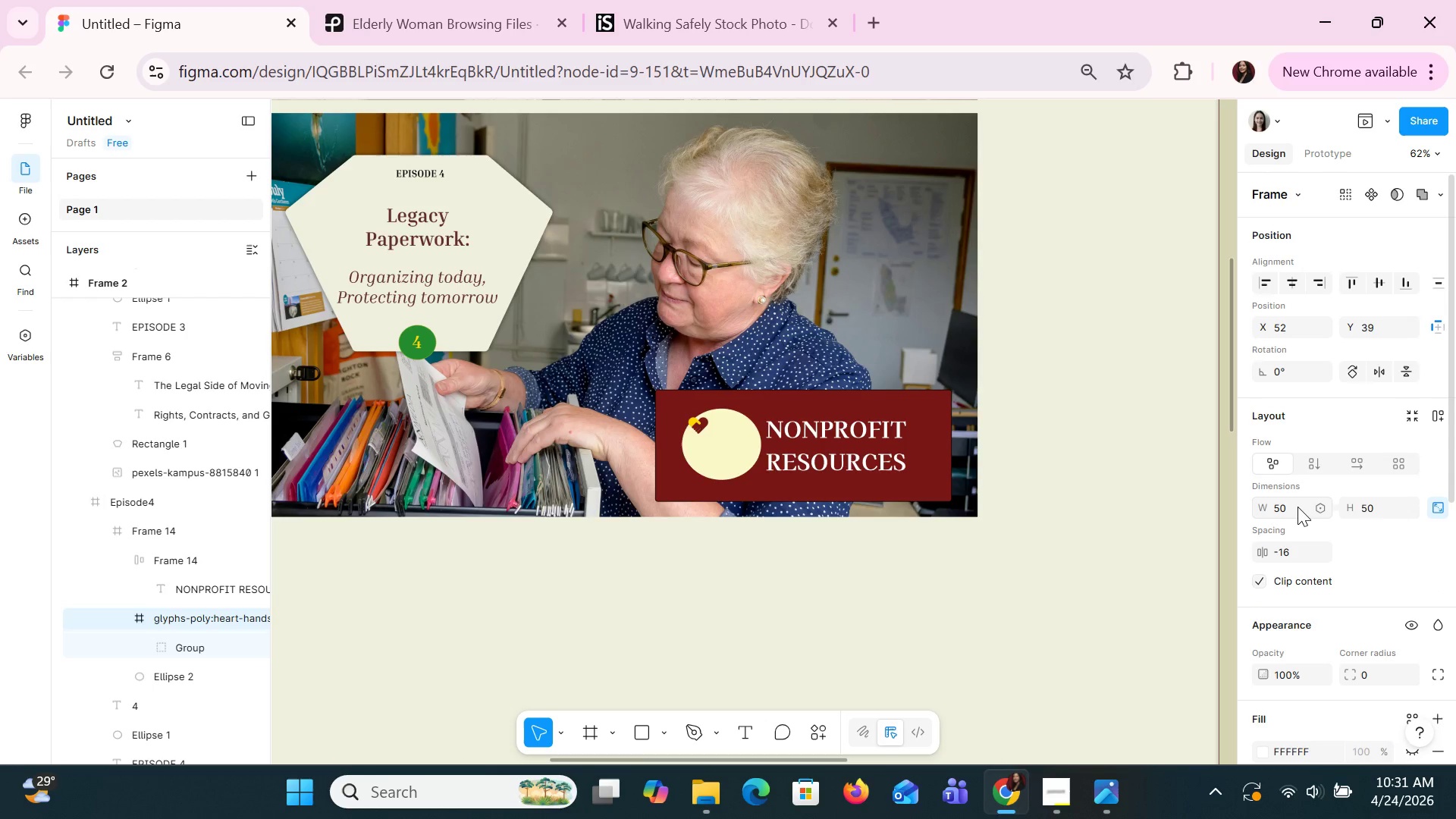 
key(Enter)
 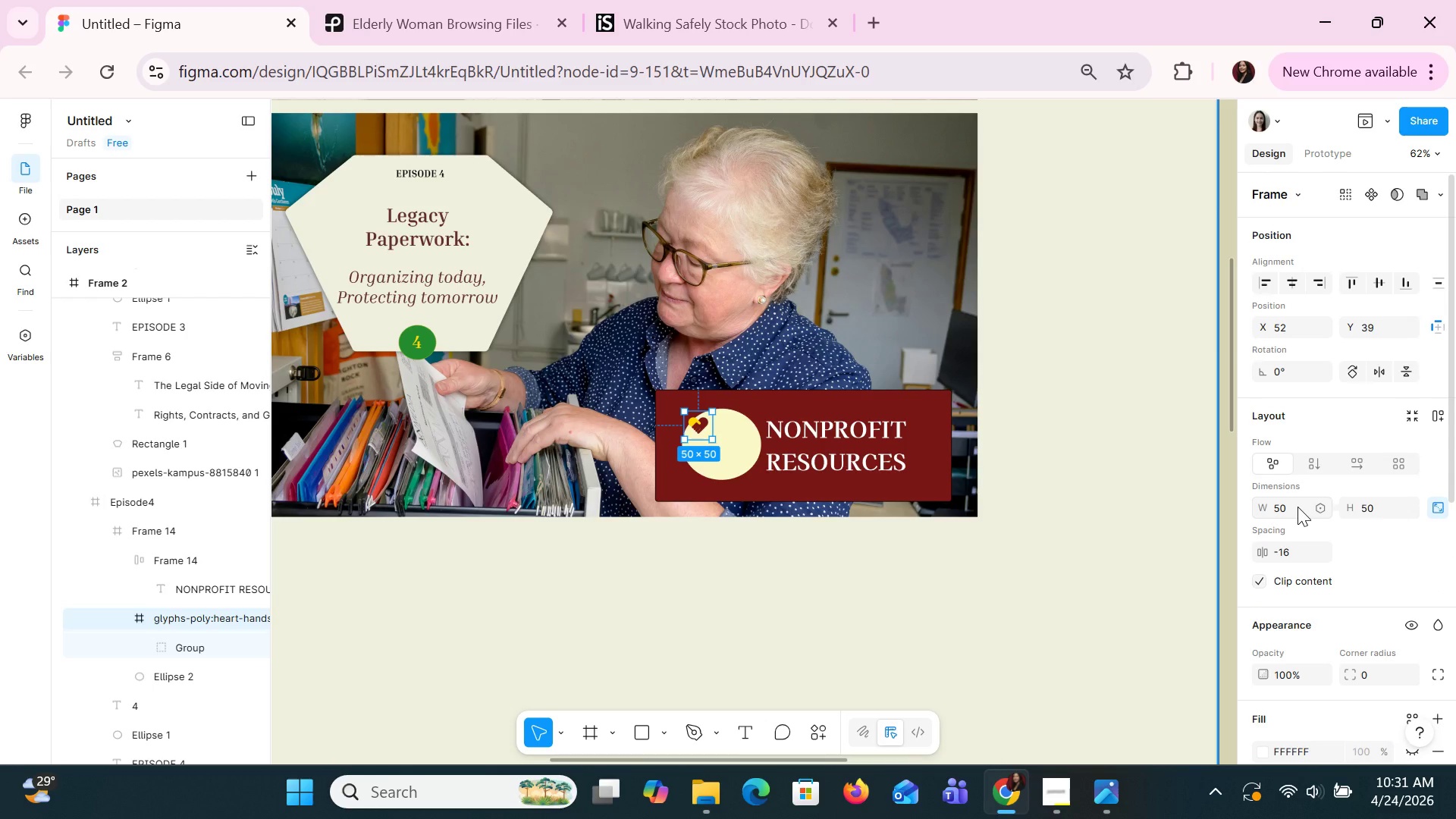 
key(Control+Z)
 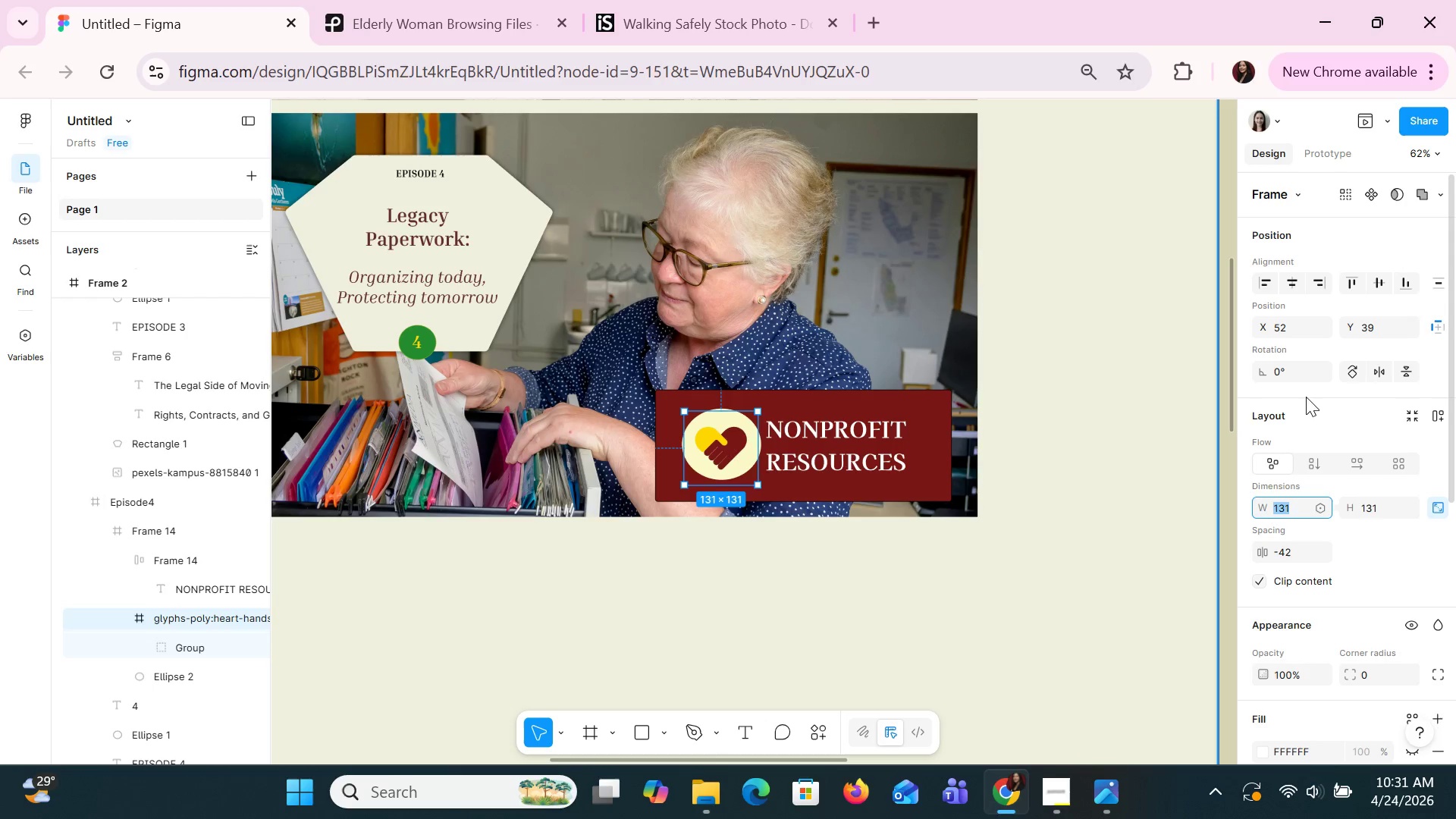 
left_click([1382, 557])
 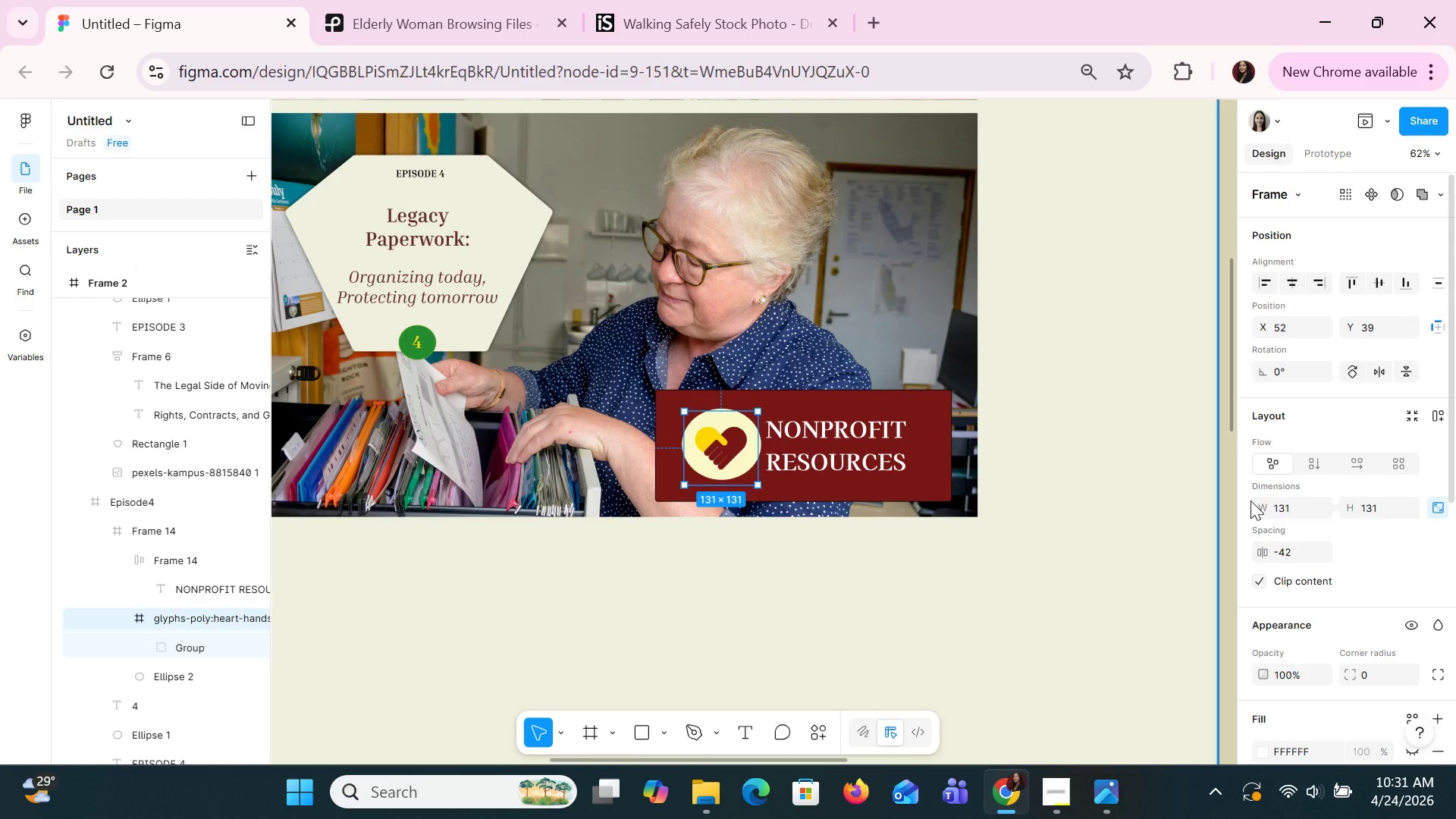 
left_click([1284, 514])
 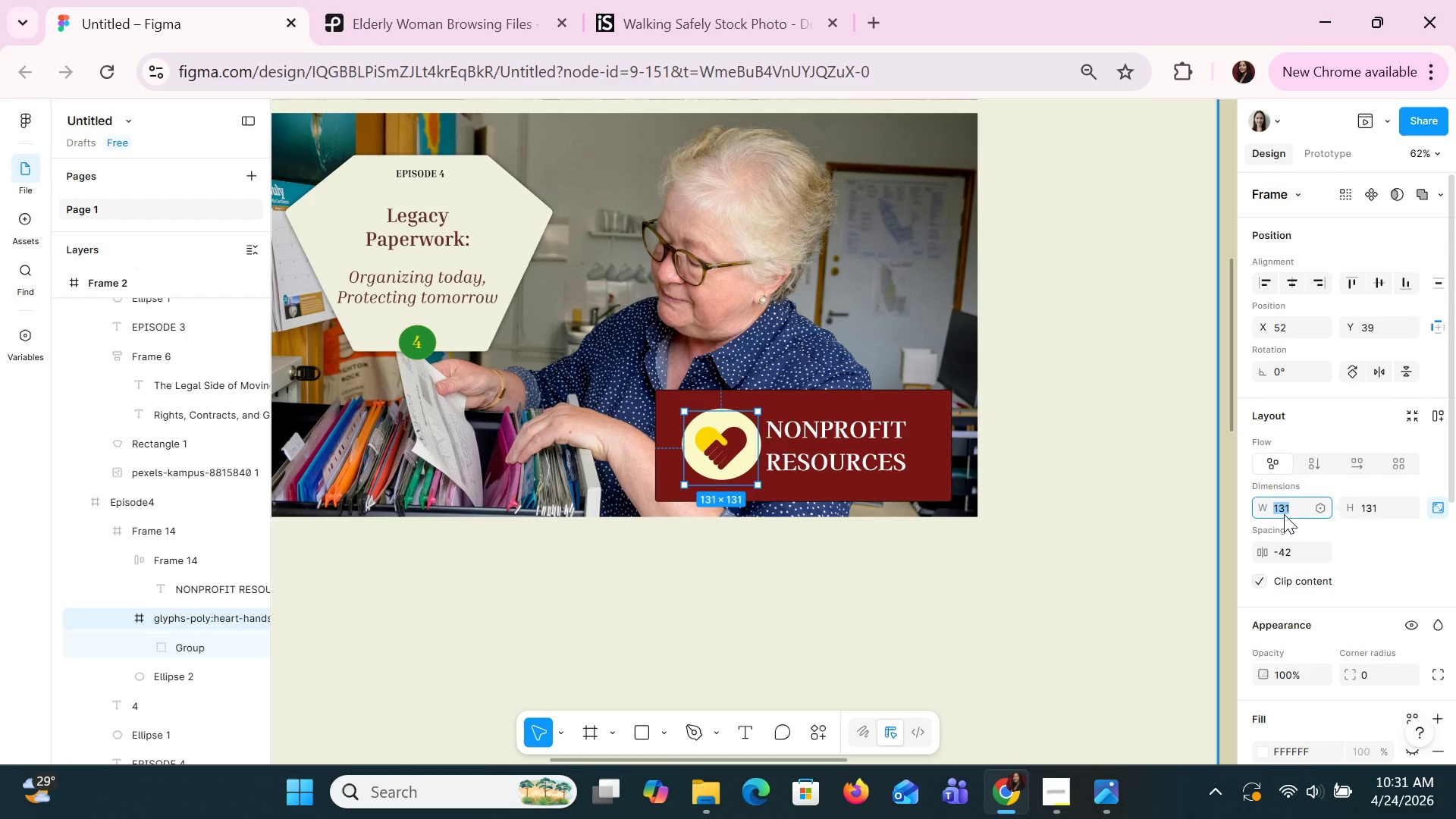 
type(60)
 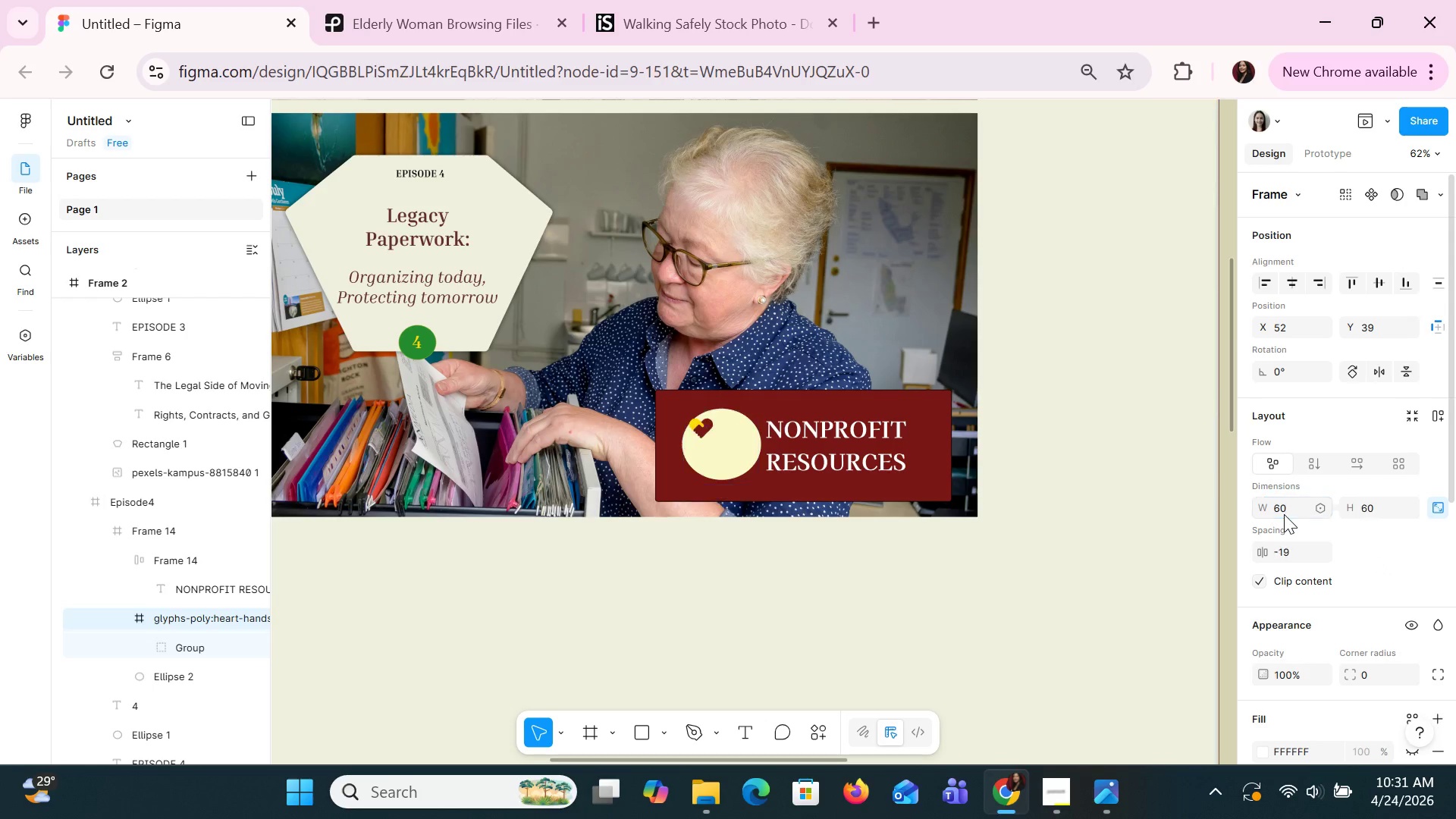 
key(Enter)
 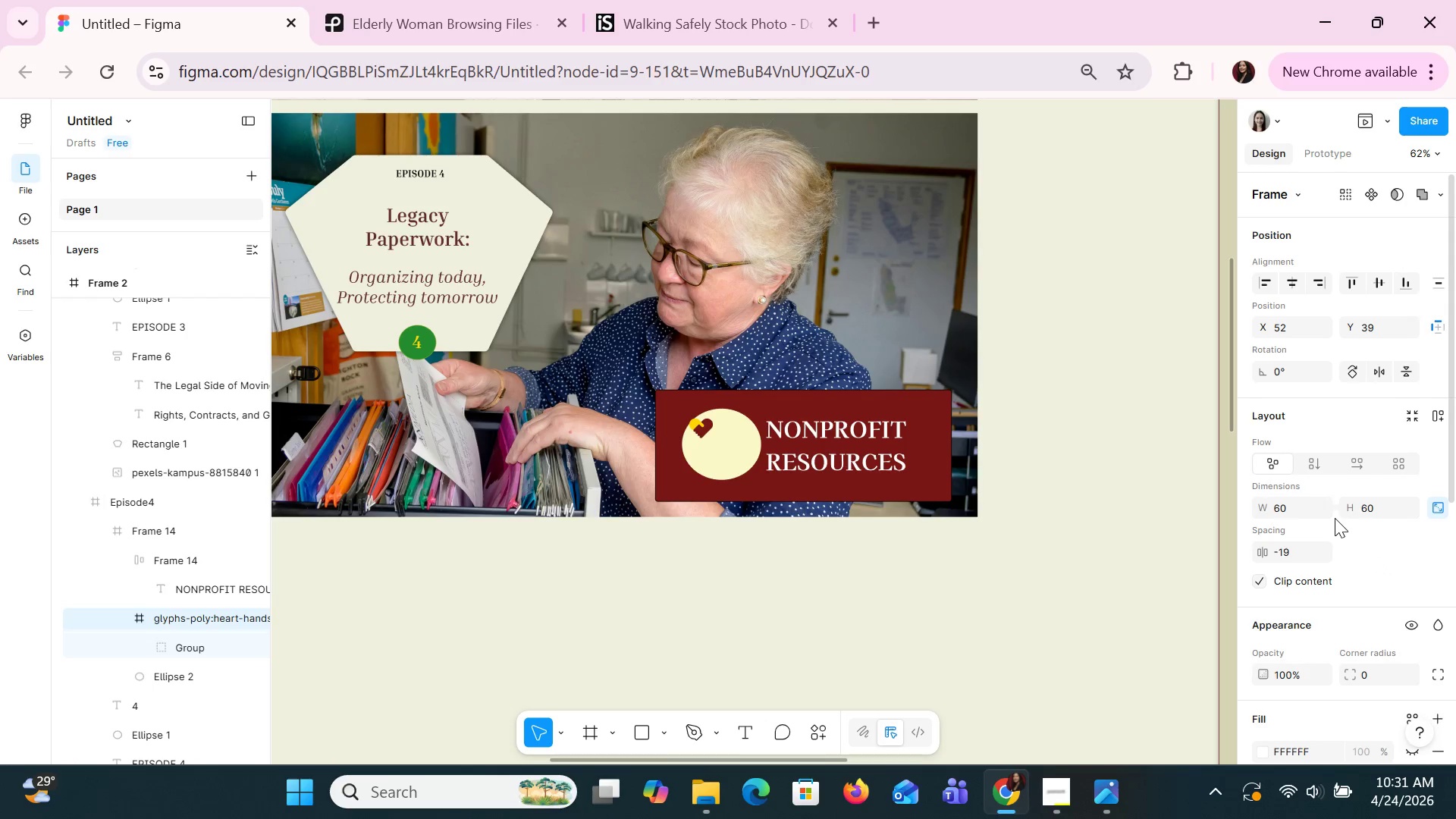 
left_click([1361, 510])
 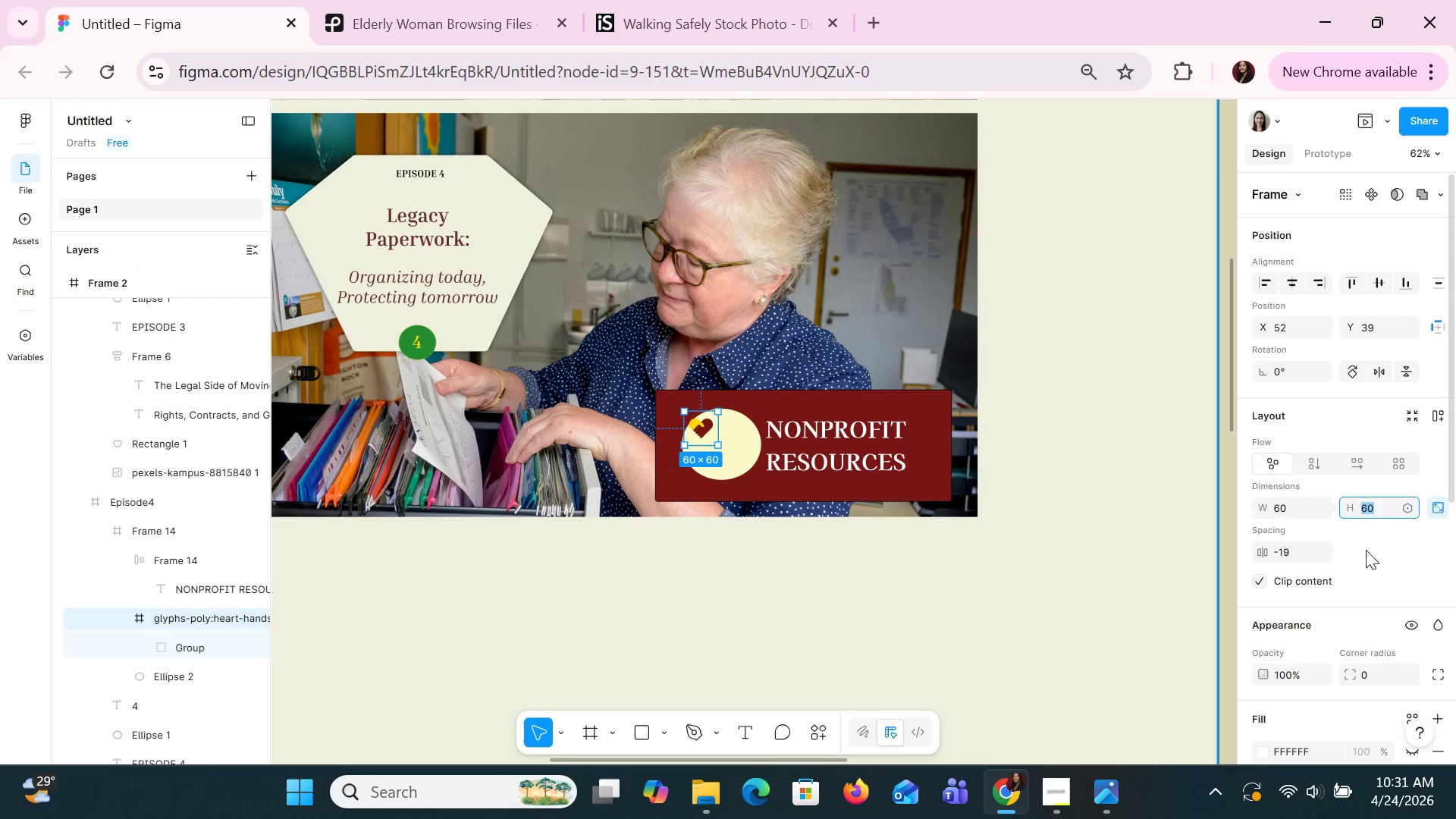 
left_click([1373, 564])
 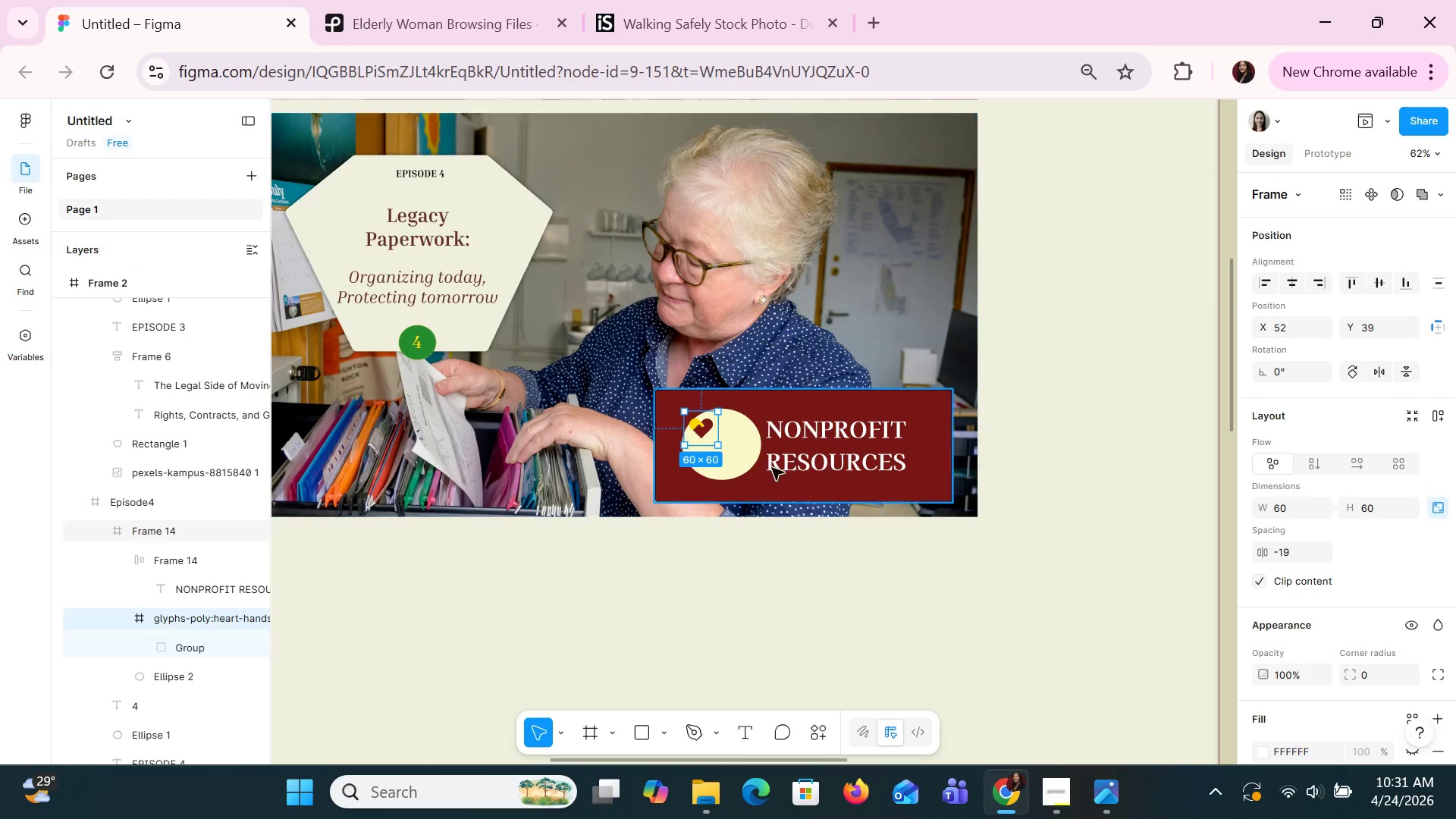 
left_click([736, 441])
 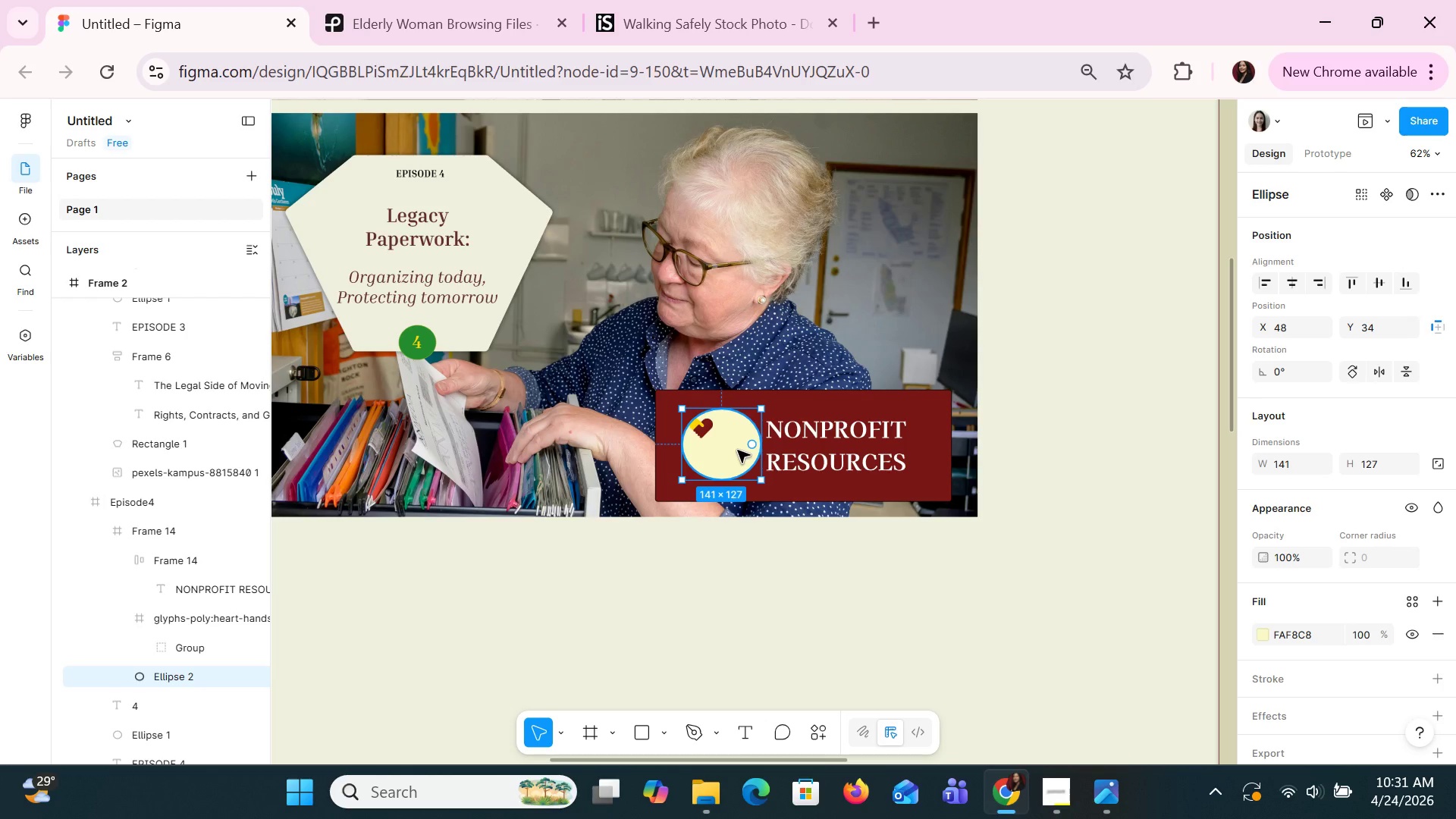 
left_click_drag(start_coordinate=[737, 450], to_coordinate=[724, 437])
 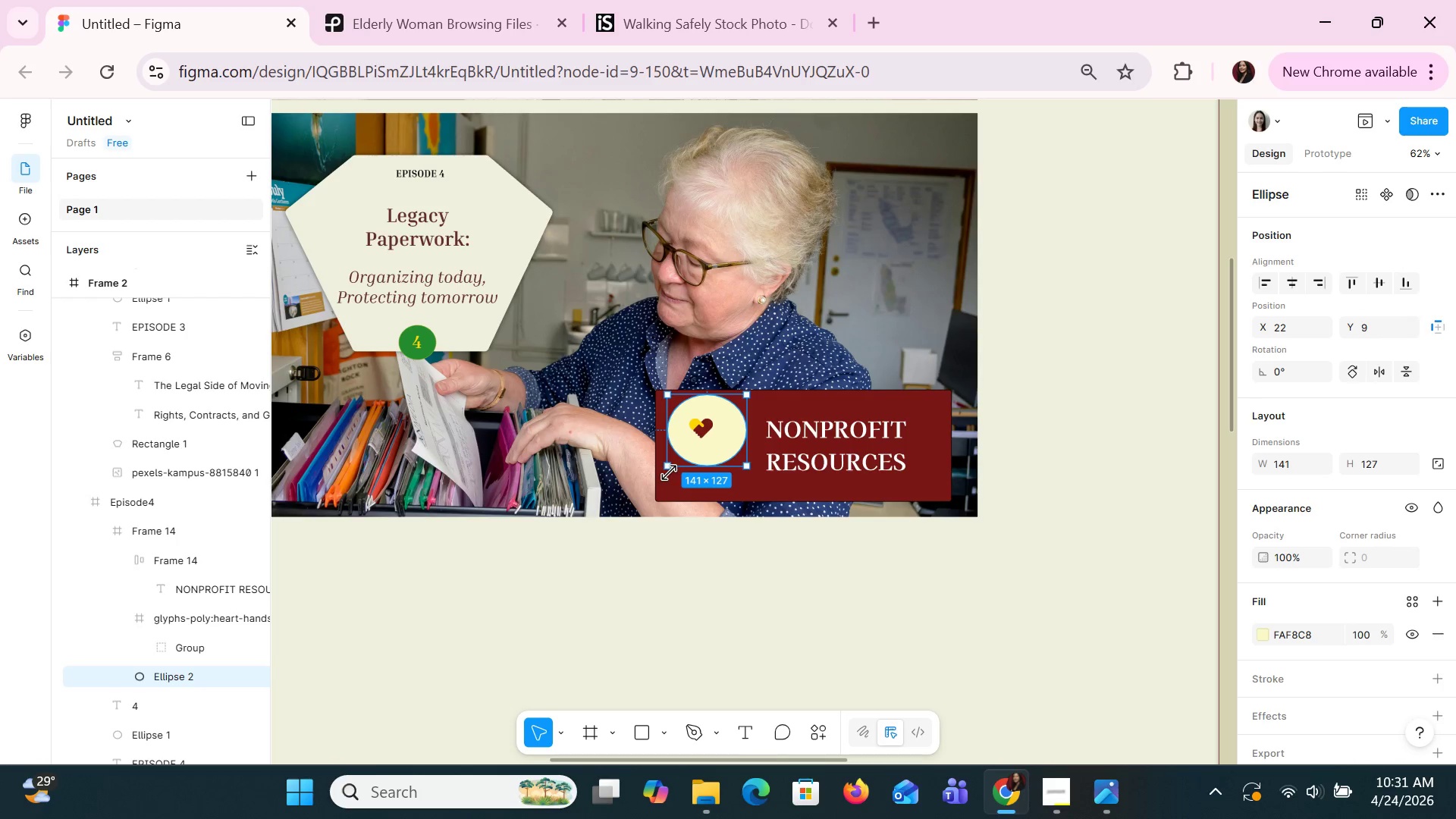 
left_click_drag(start_coordinate=[667, 469], to_coordinate=[681, 453])
 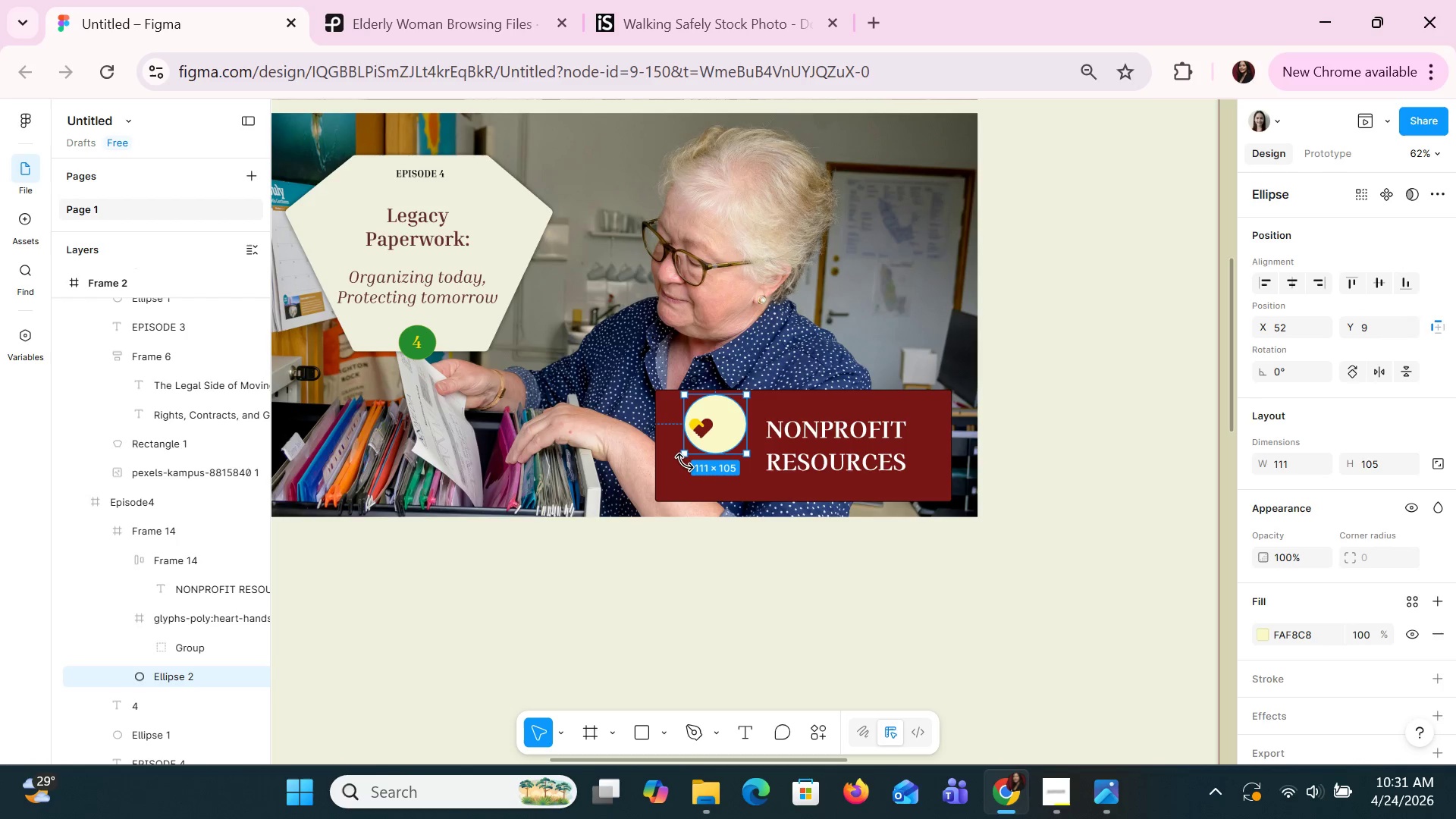 
key(Control+Z)
 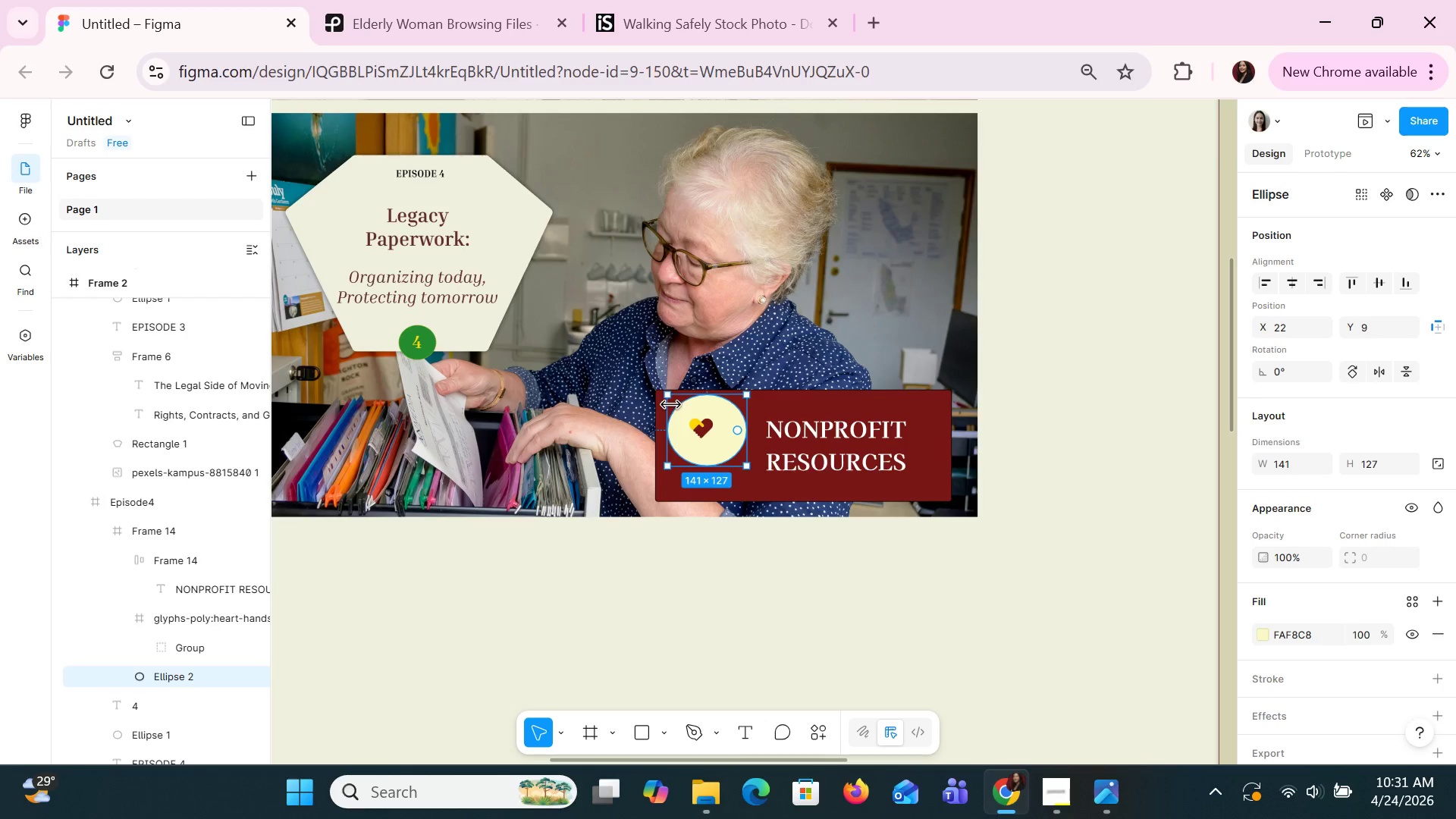 
wait(7.34)
 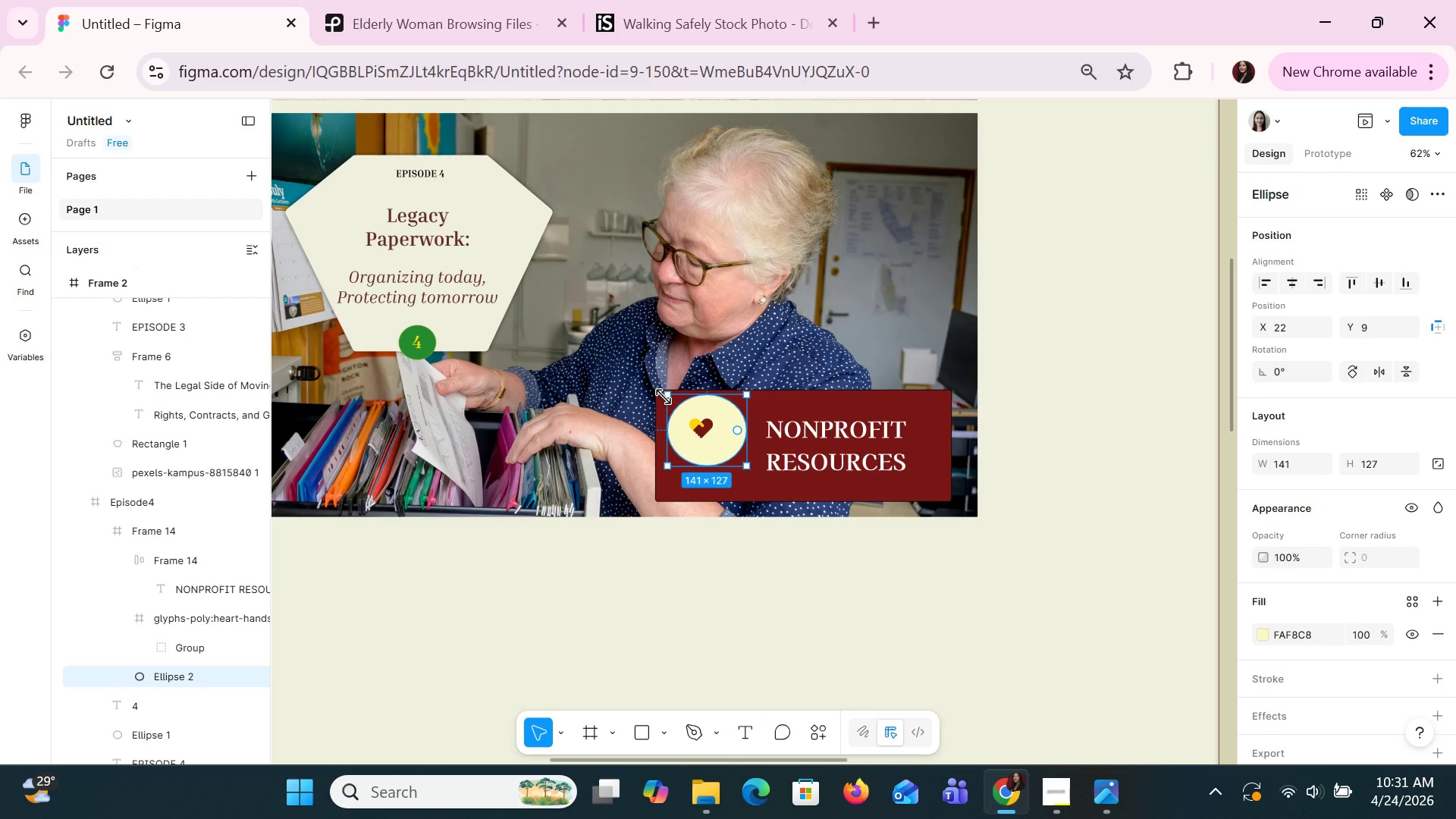 
left_click([1290, 471])
 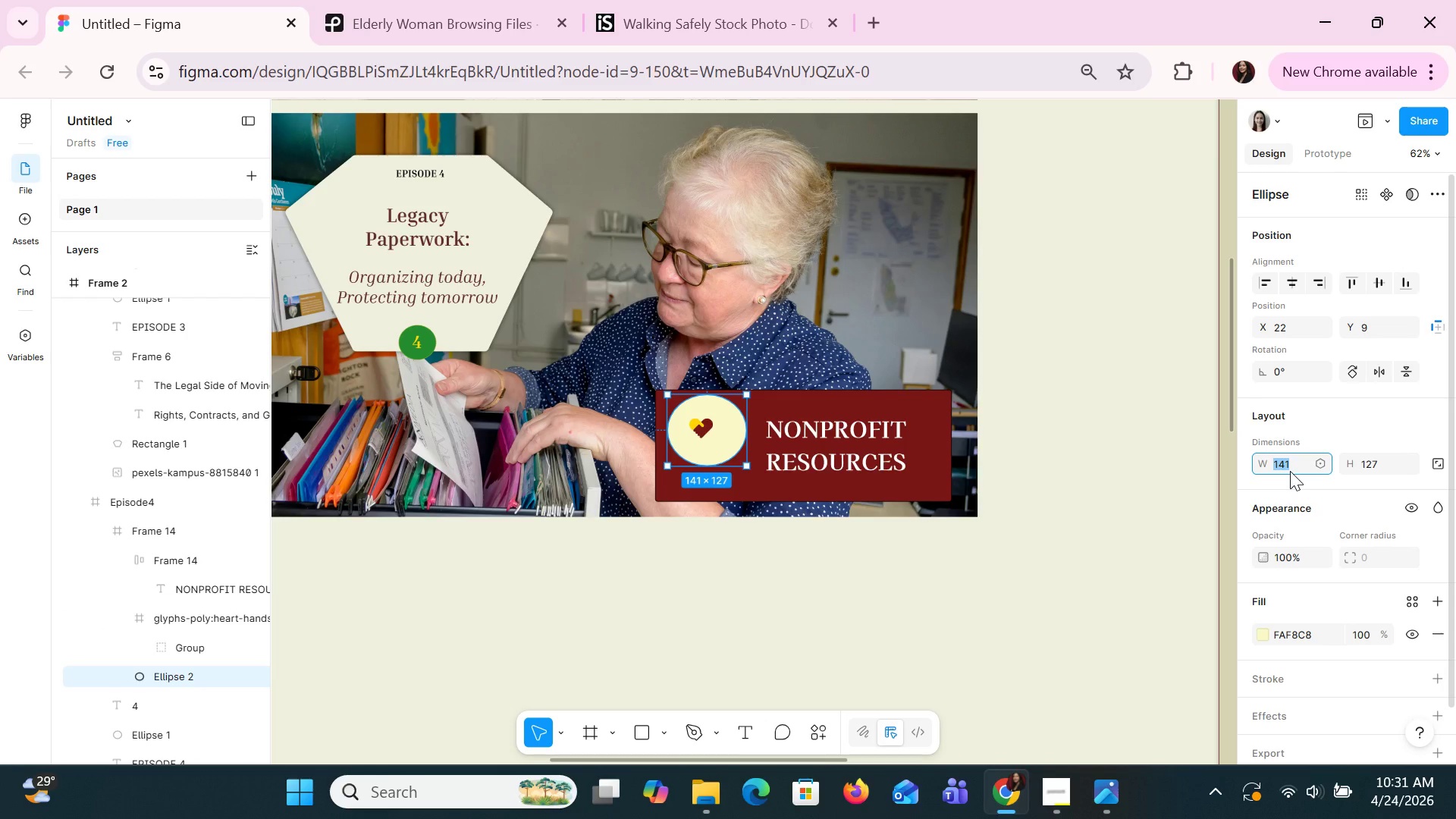 
type(120)
 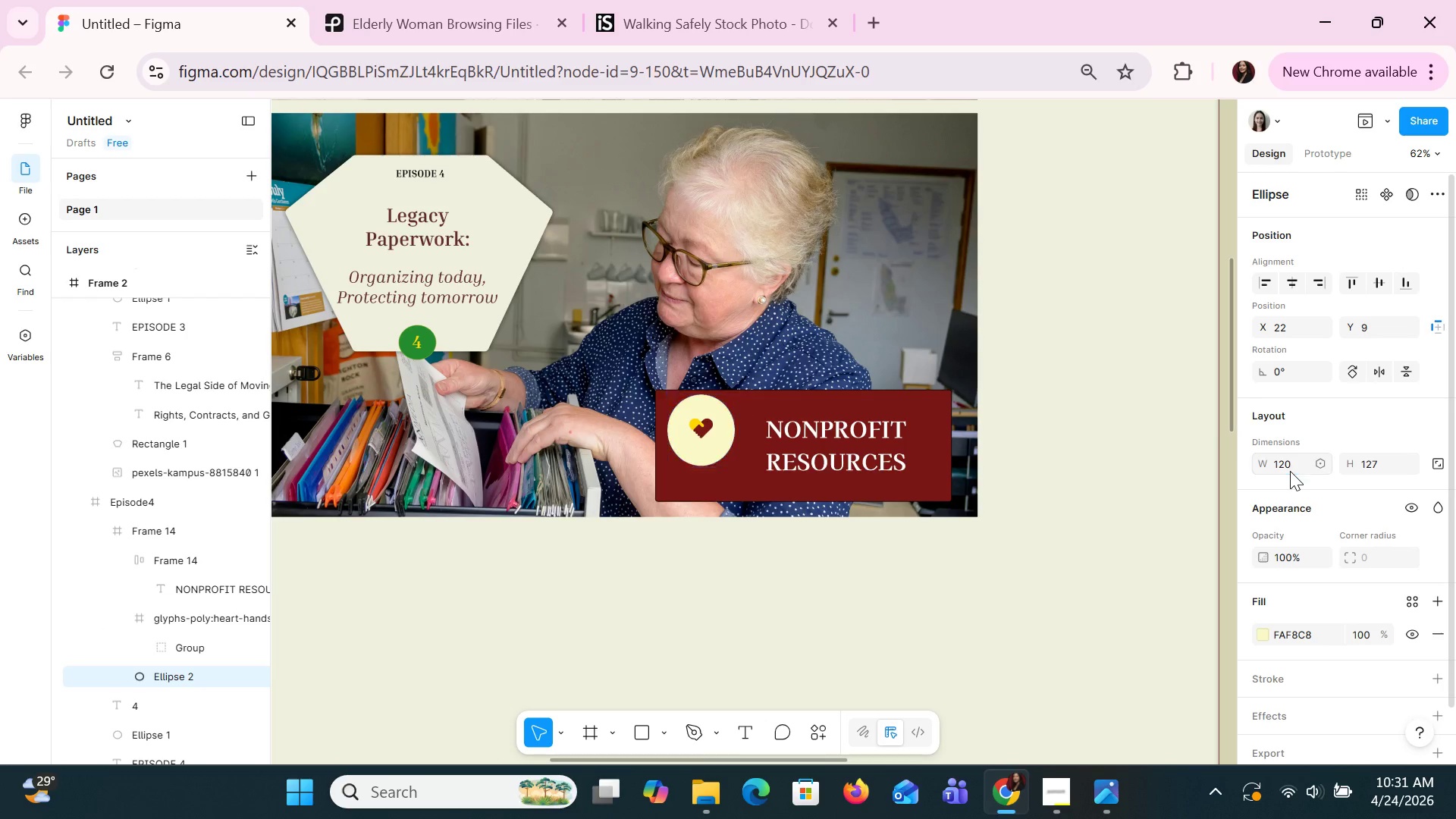 
key(Enter)
 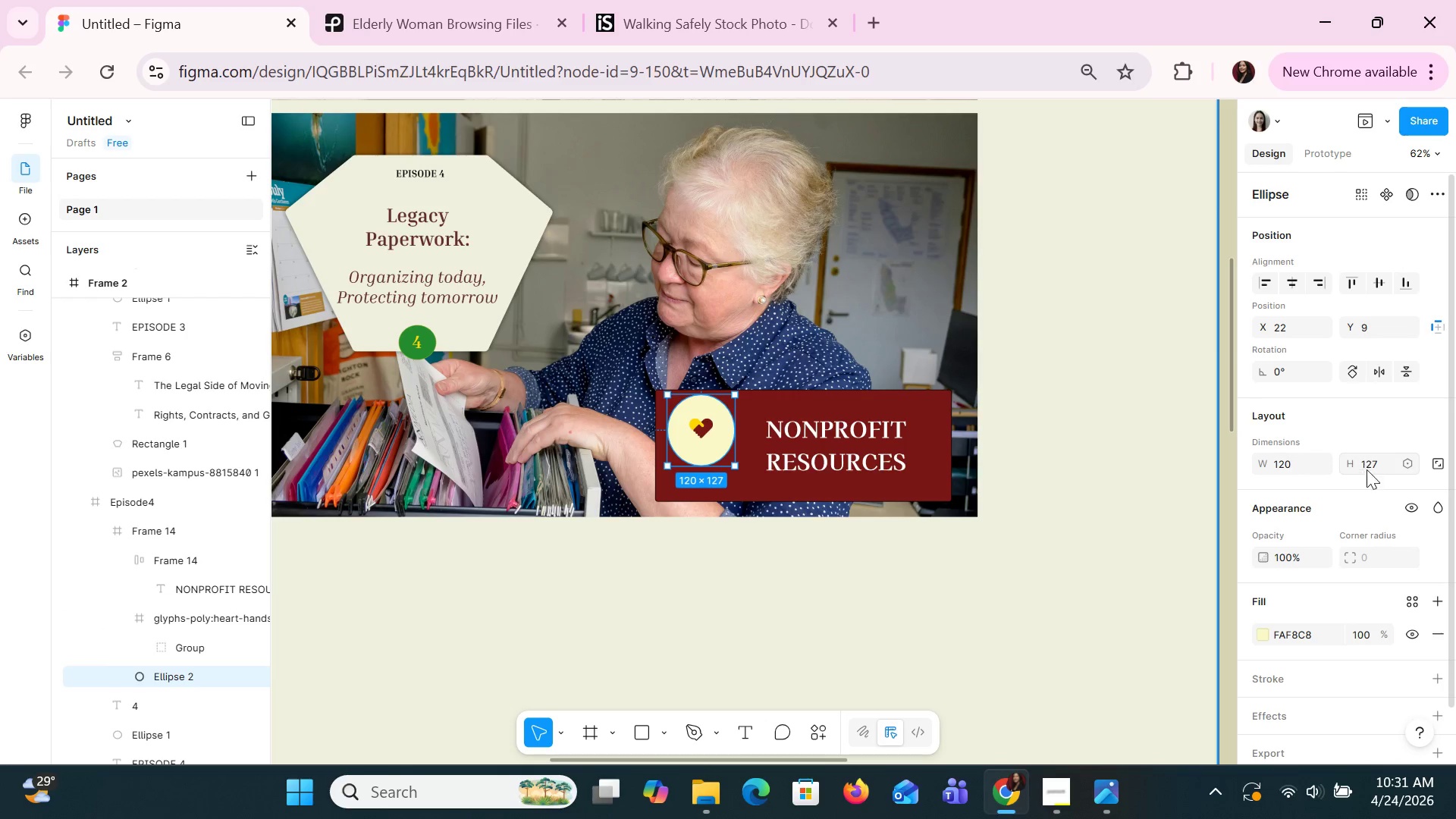 
left_click([1376, 469])
 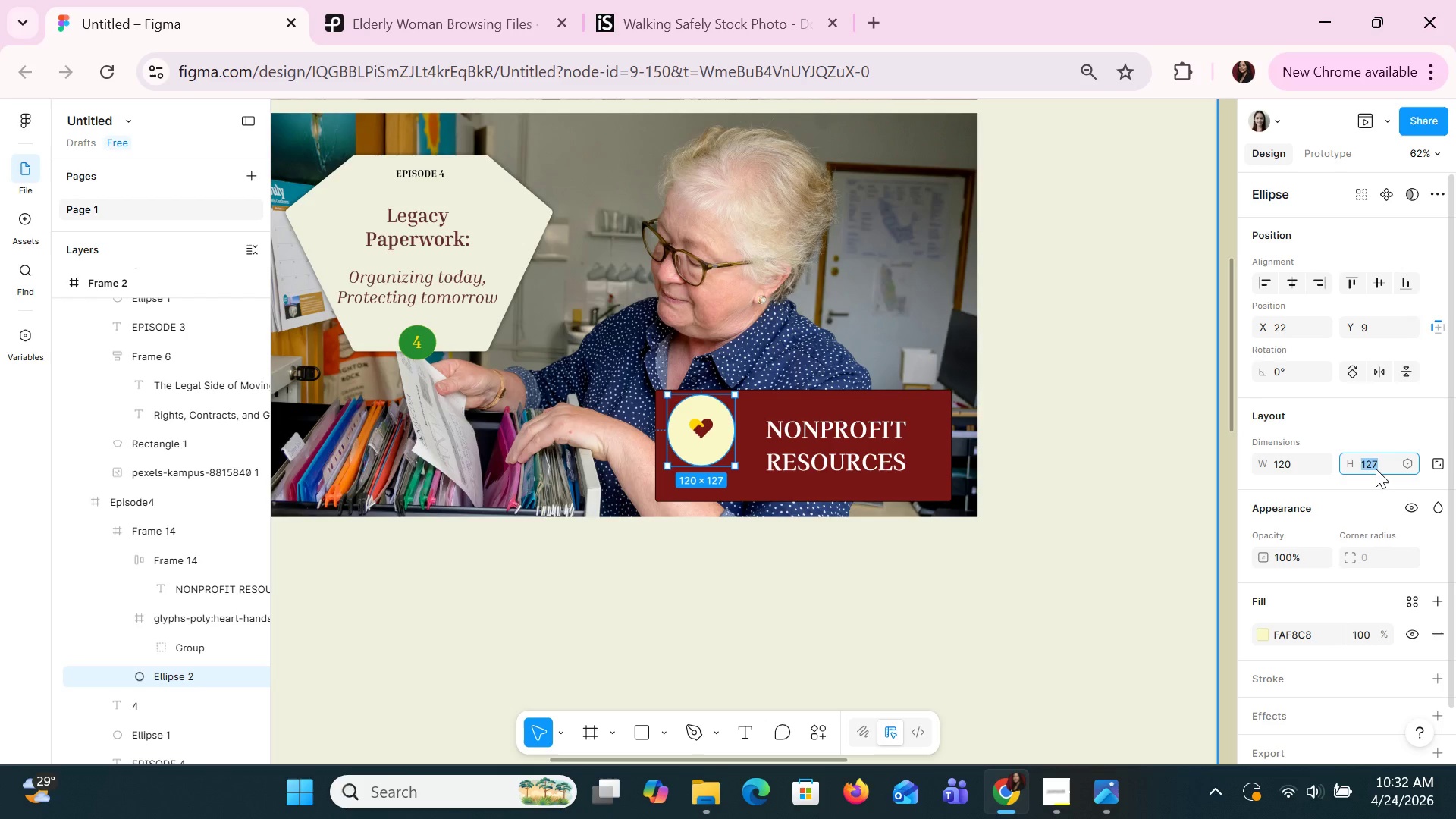 
type(110)
 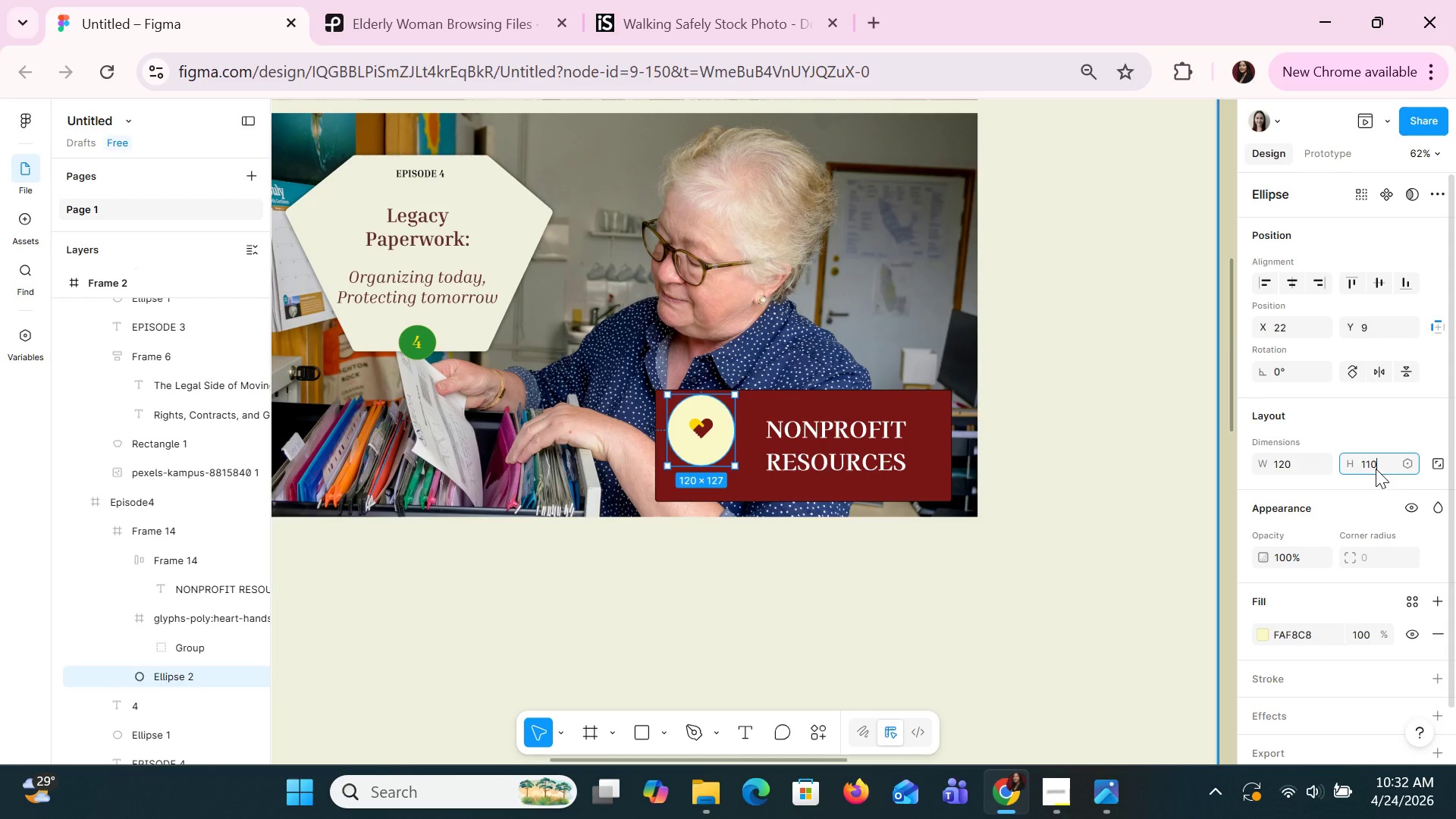 
key(Enter)
 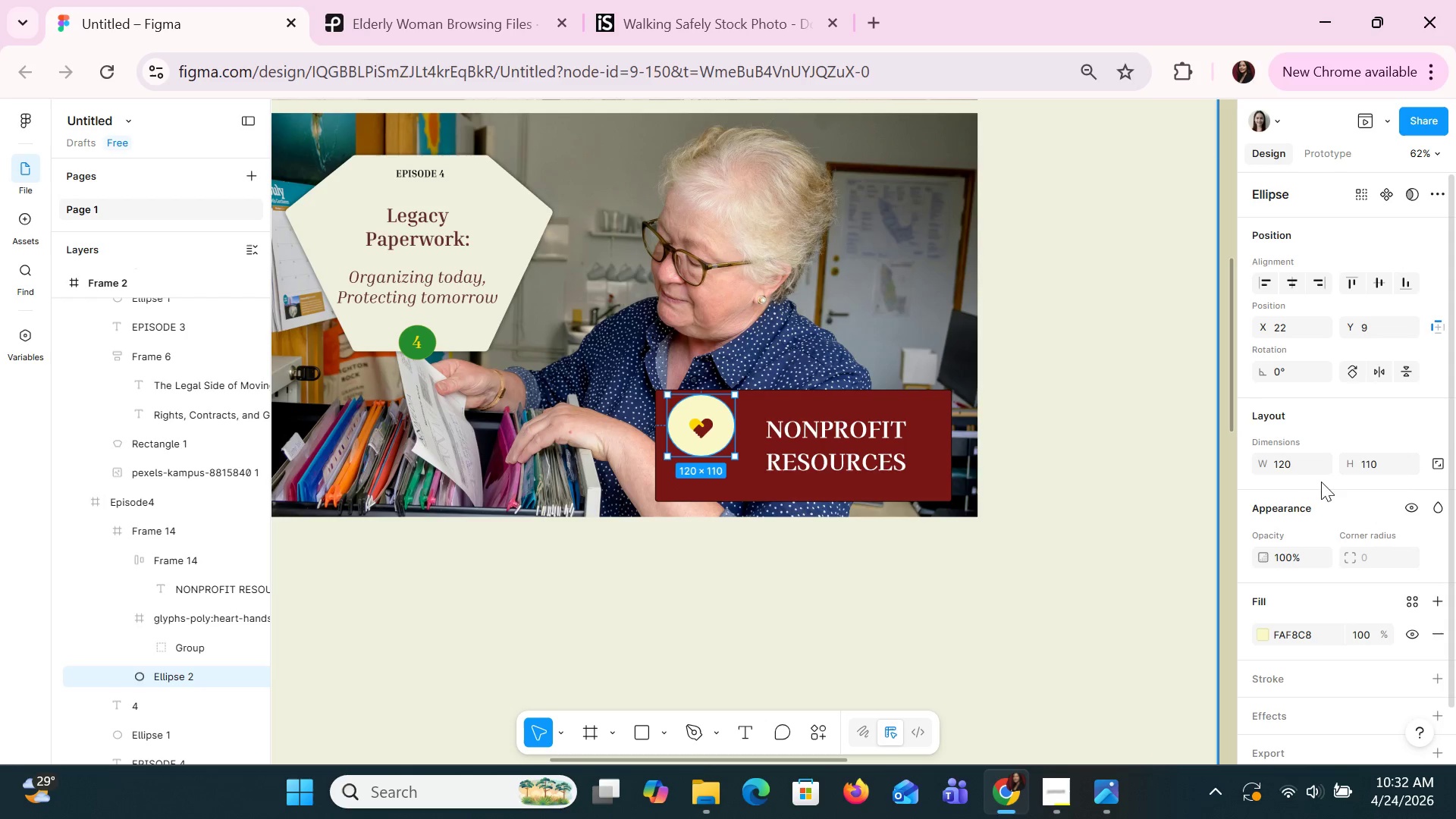 
left_click([1295, 471])
 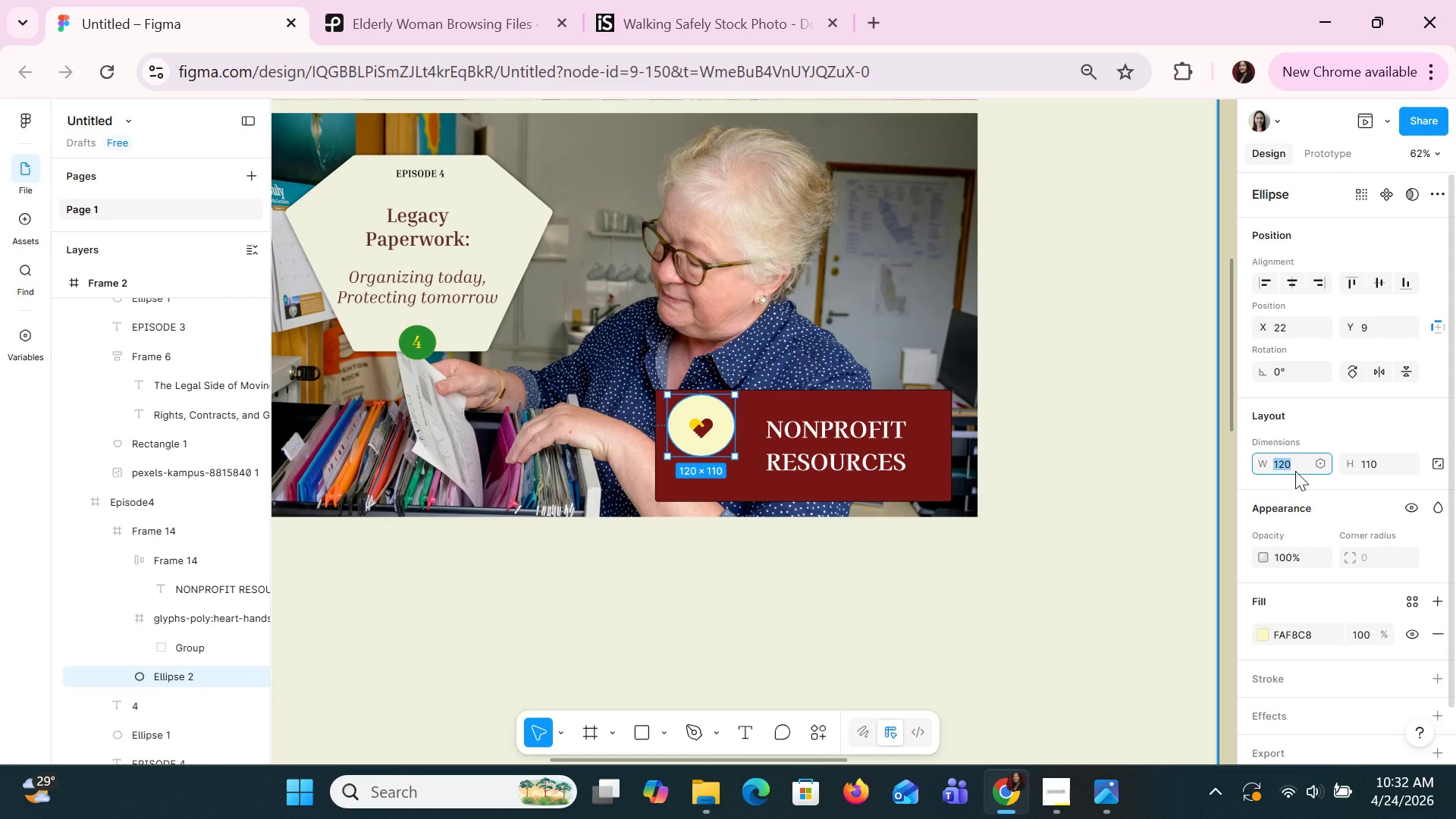 
type(100)
 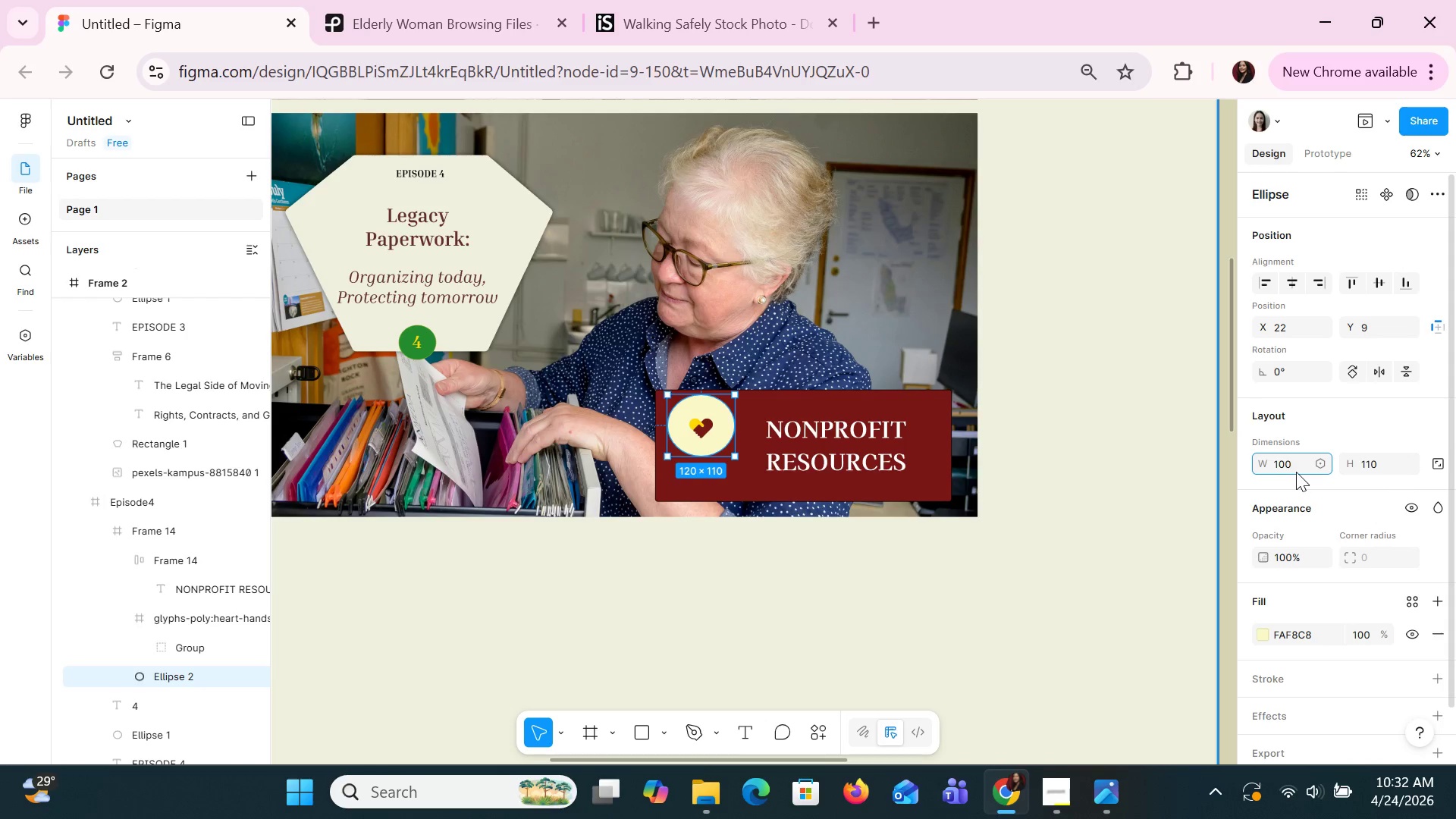 
key(Enter)
 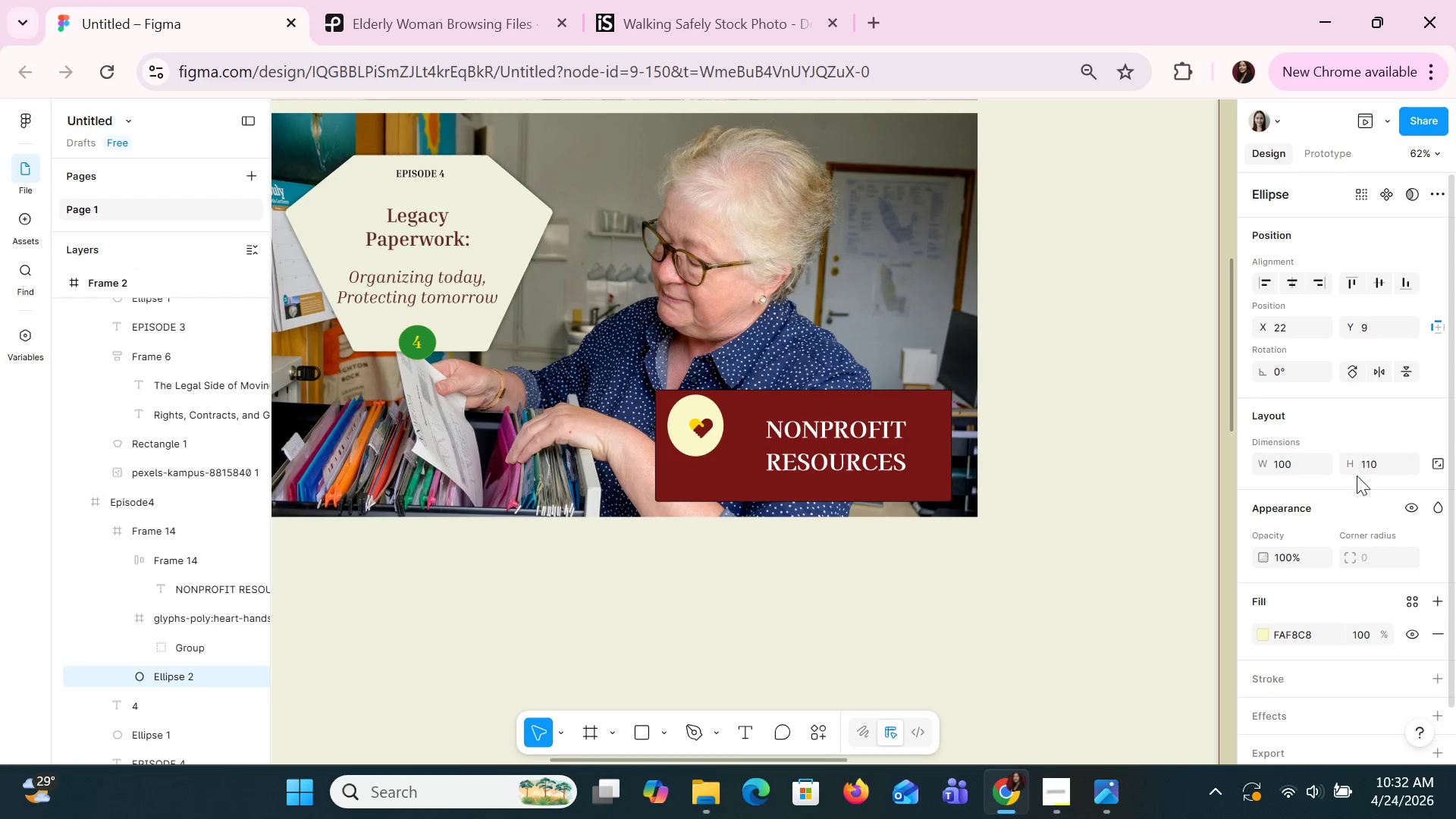 
left_click([1367, 471])
 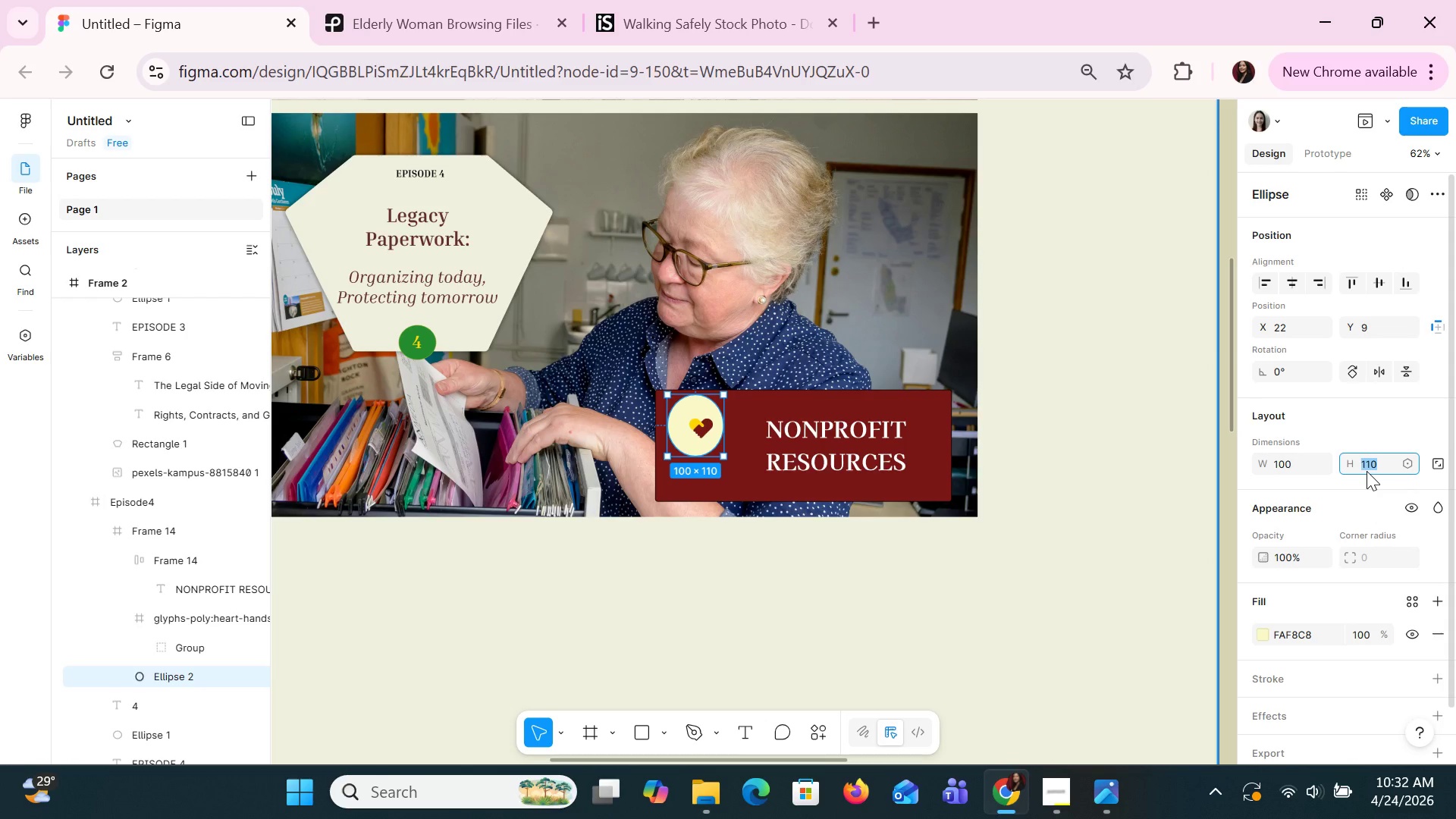 
type(50)
 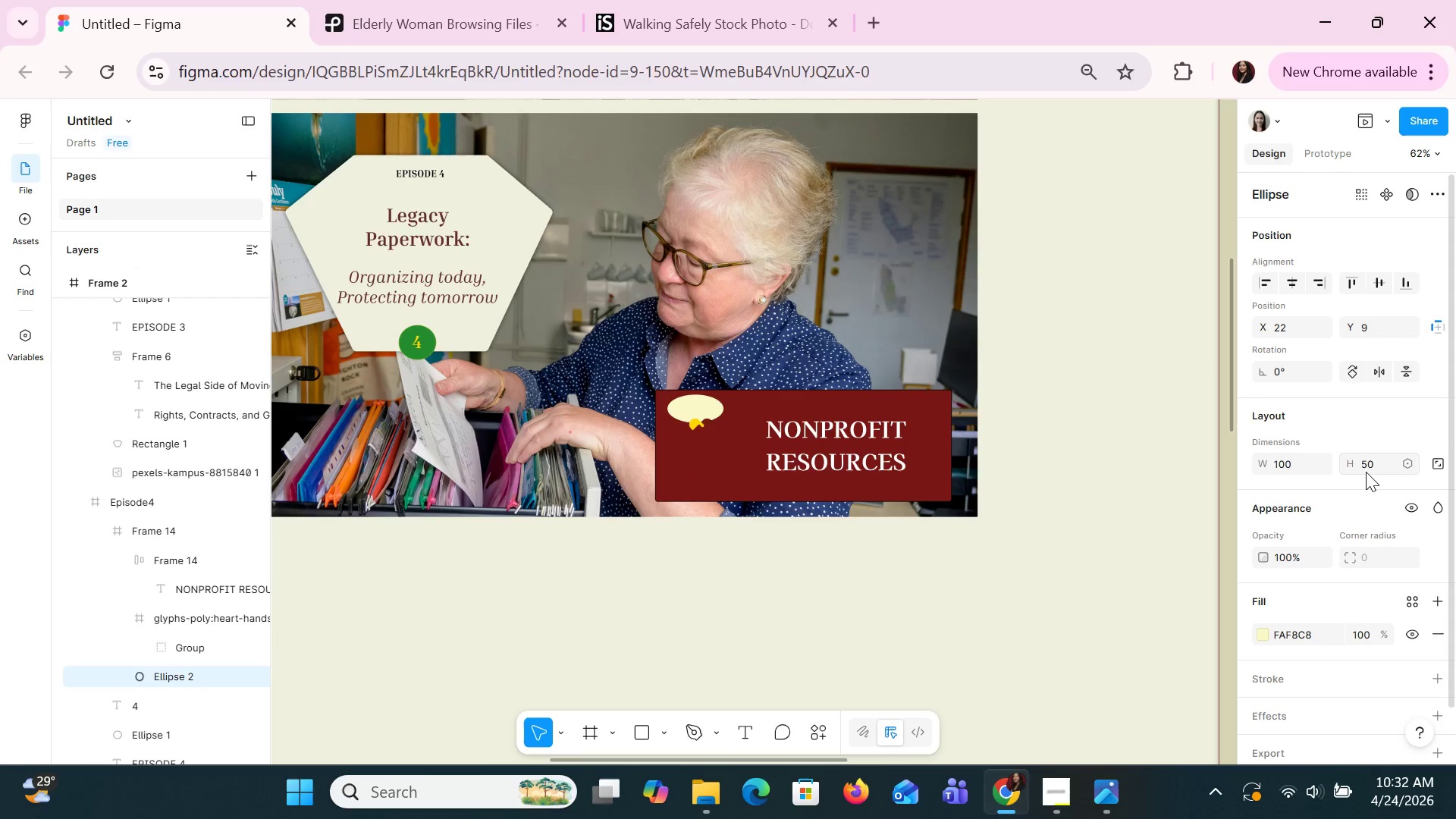 
key(Enter)
 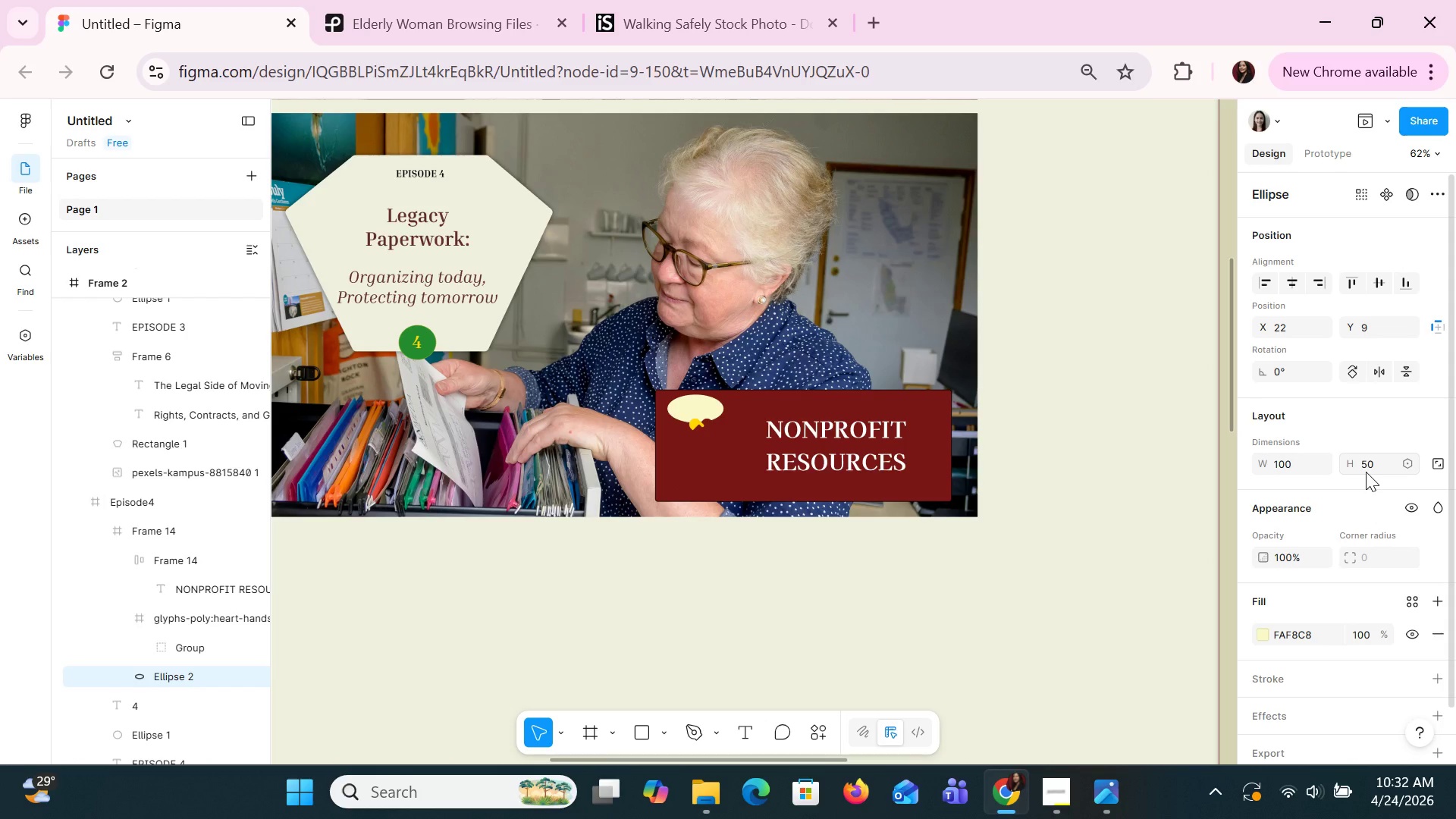 
left_click([1366, 472])
 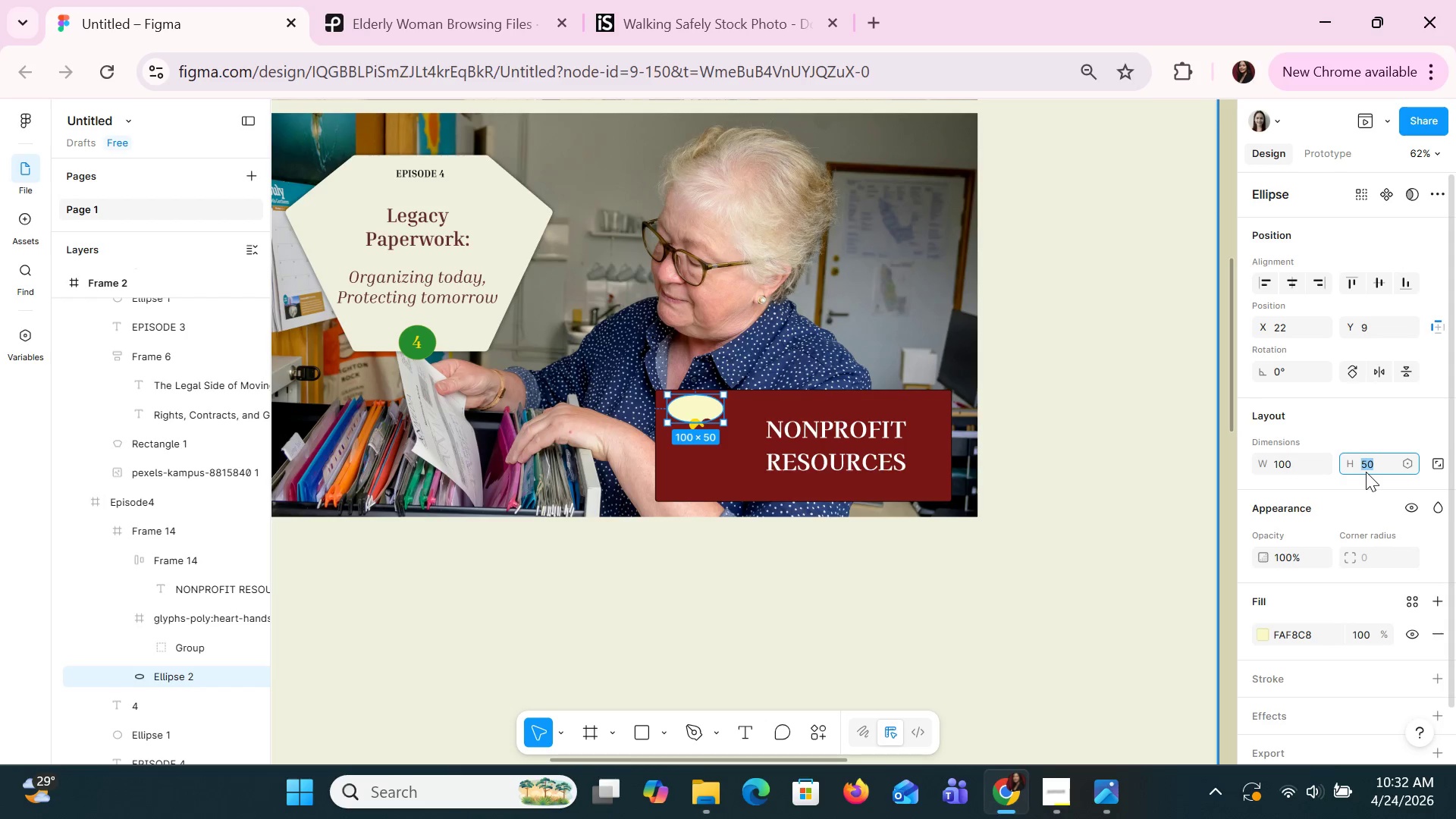 
type(70)
 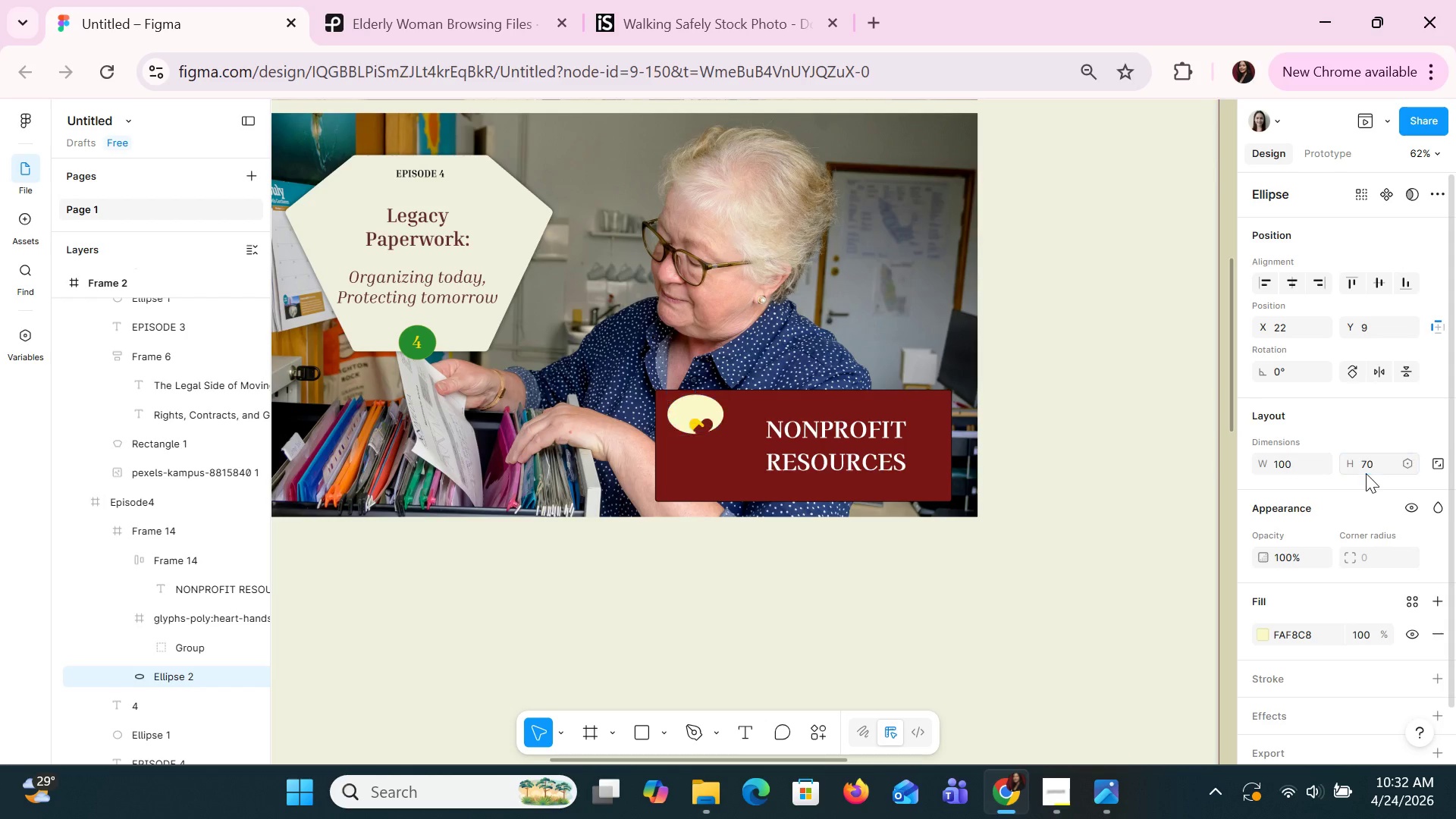 
key(Enter)
 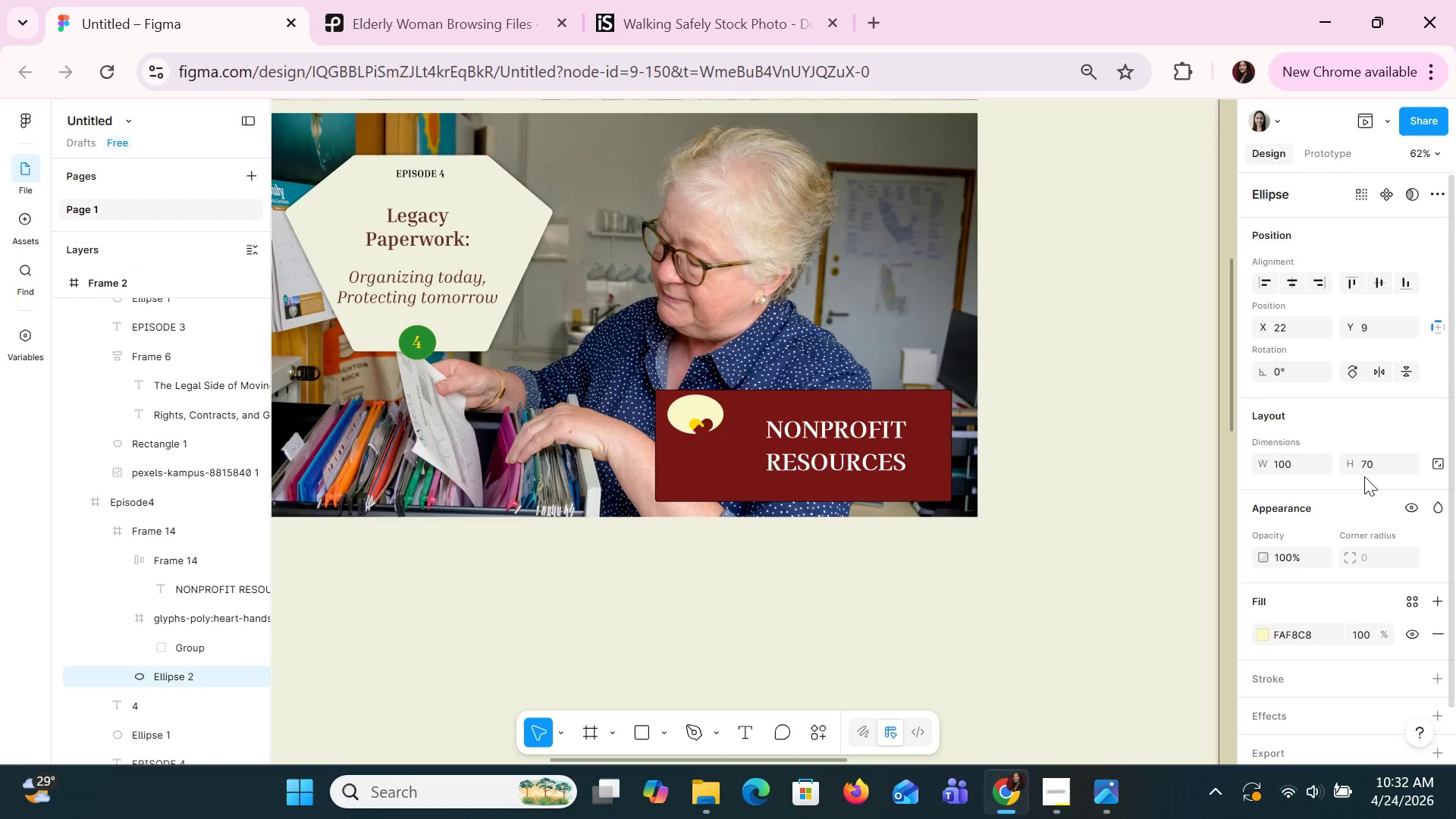 
left_click([1365, 469])
 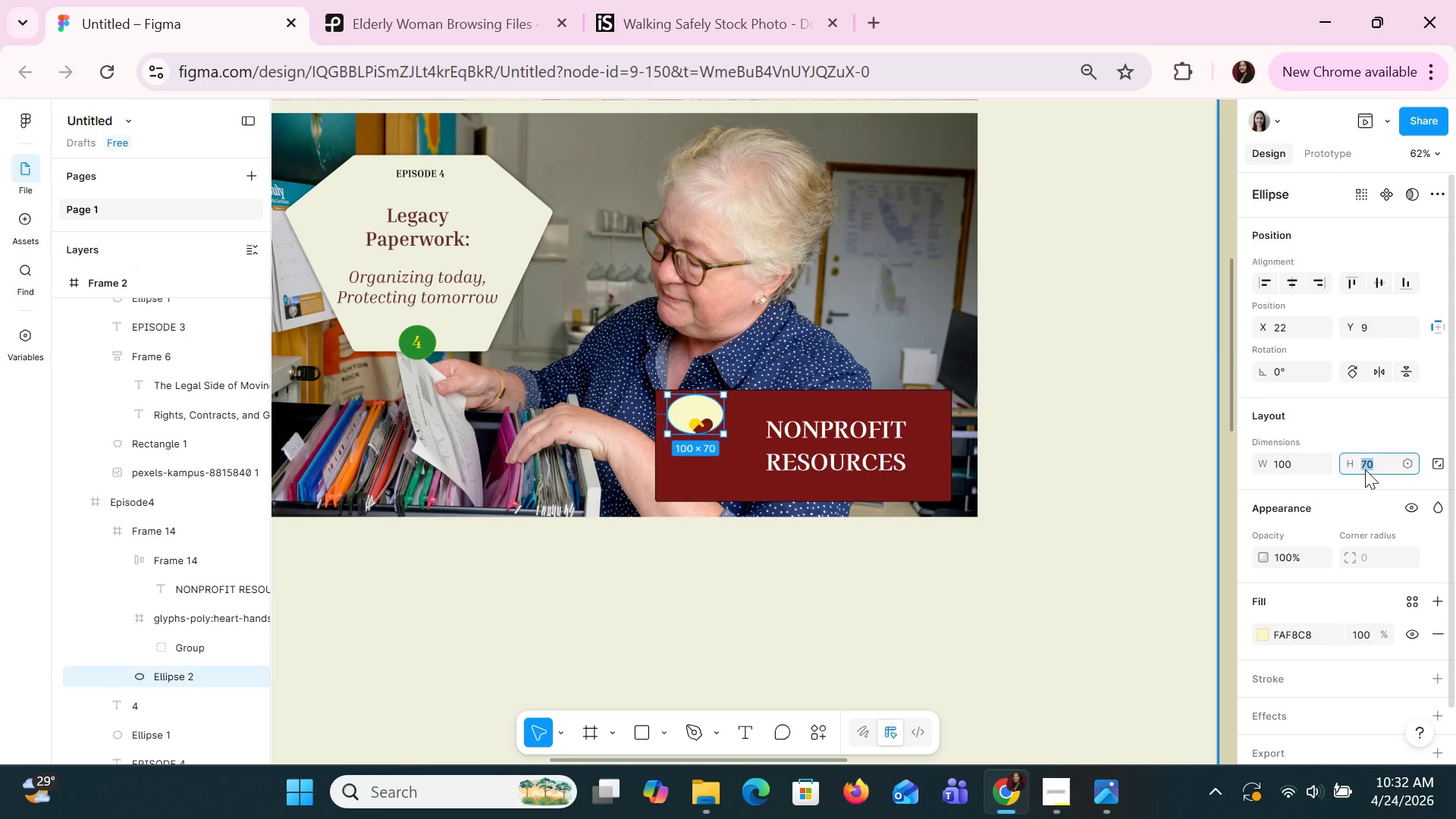 
type(80)
 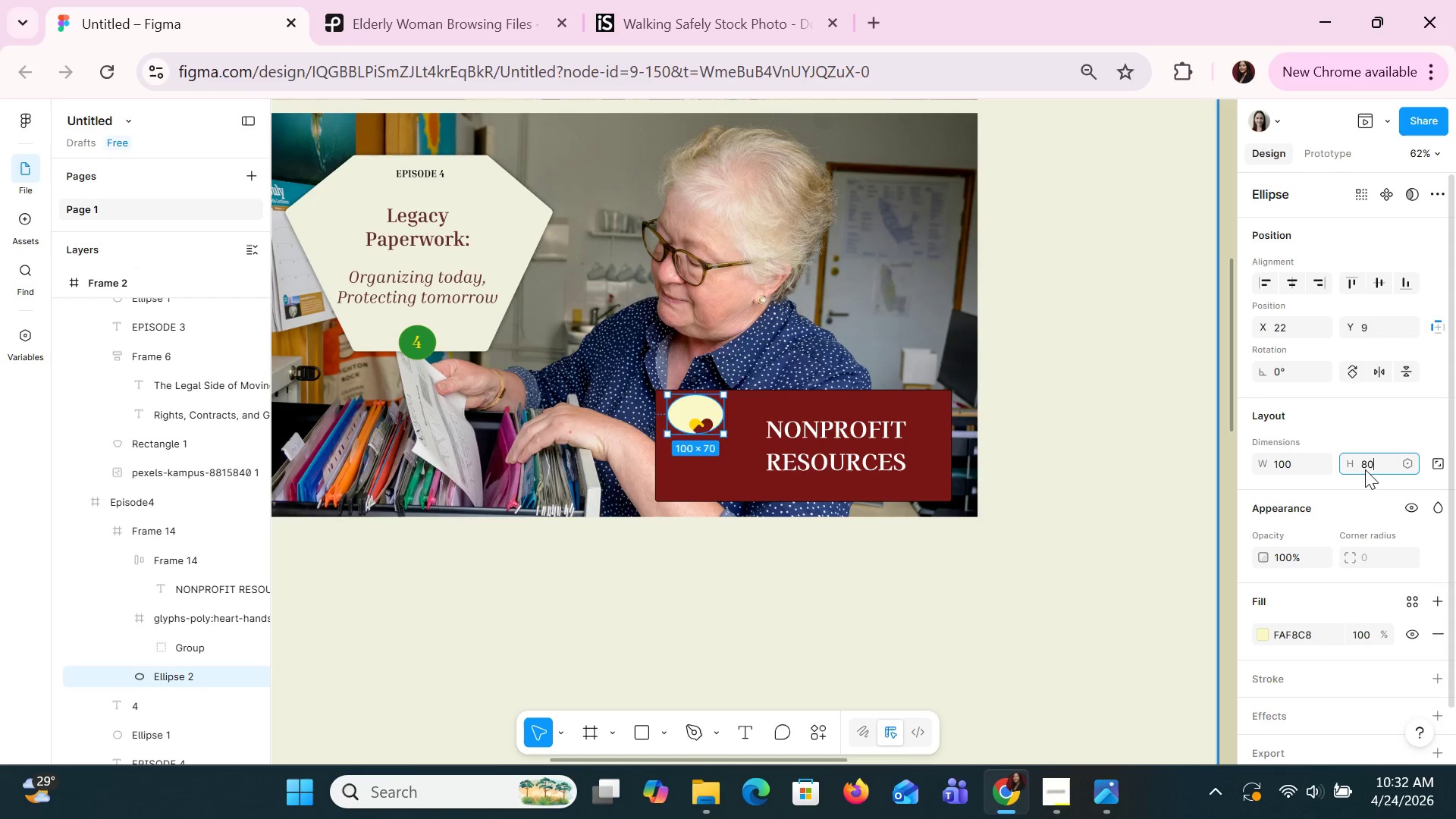 
key(Enter)
 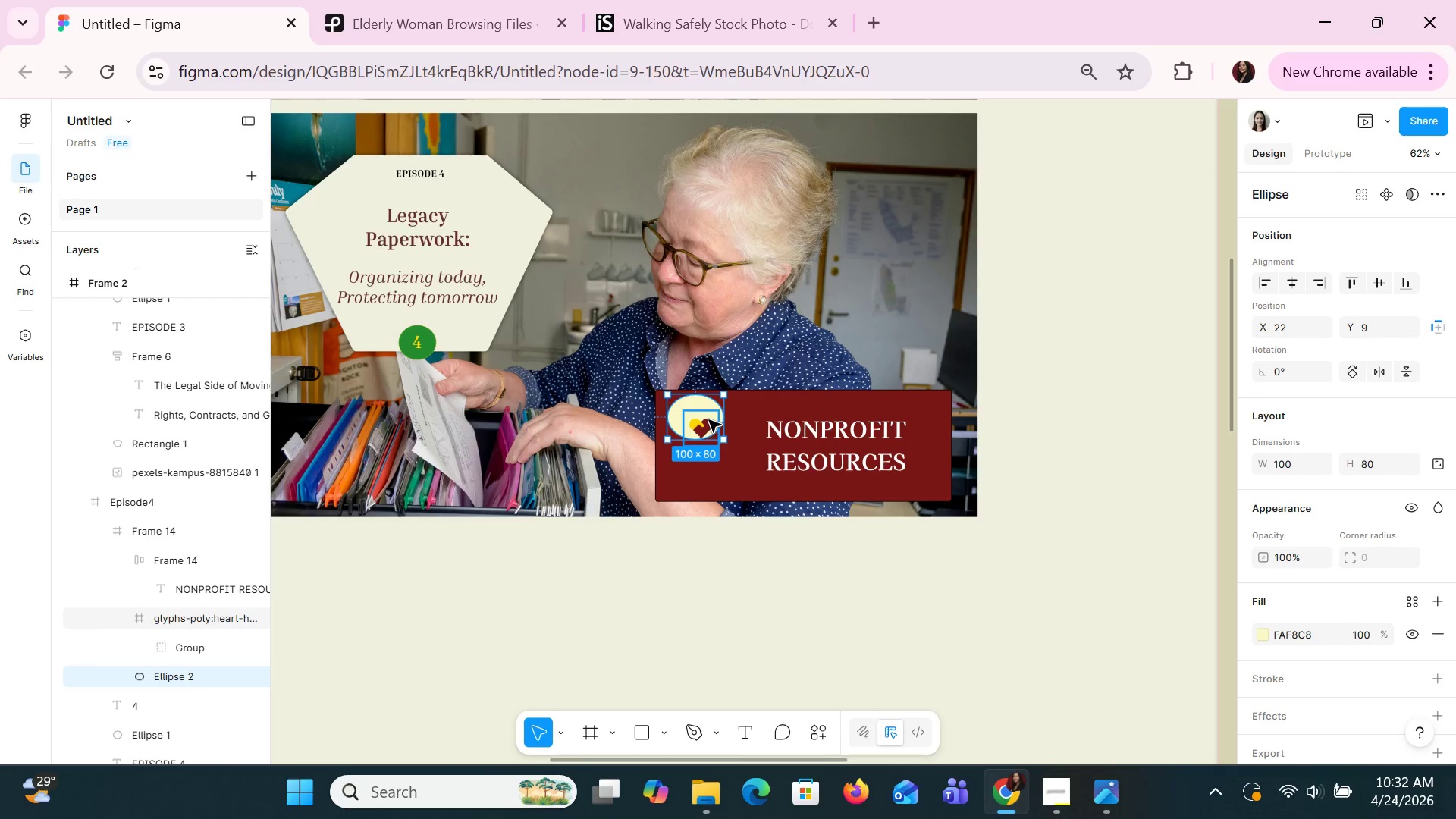 
hold_key(key=ShiftLeft, duration=1.33)
left_click([708, 418])
 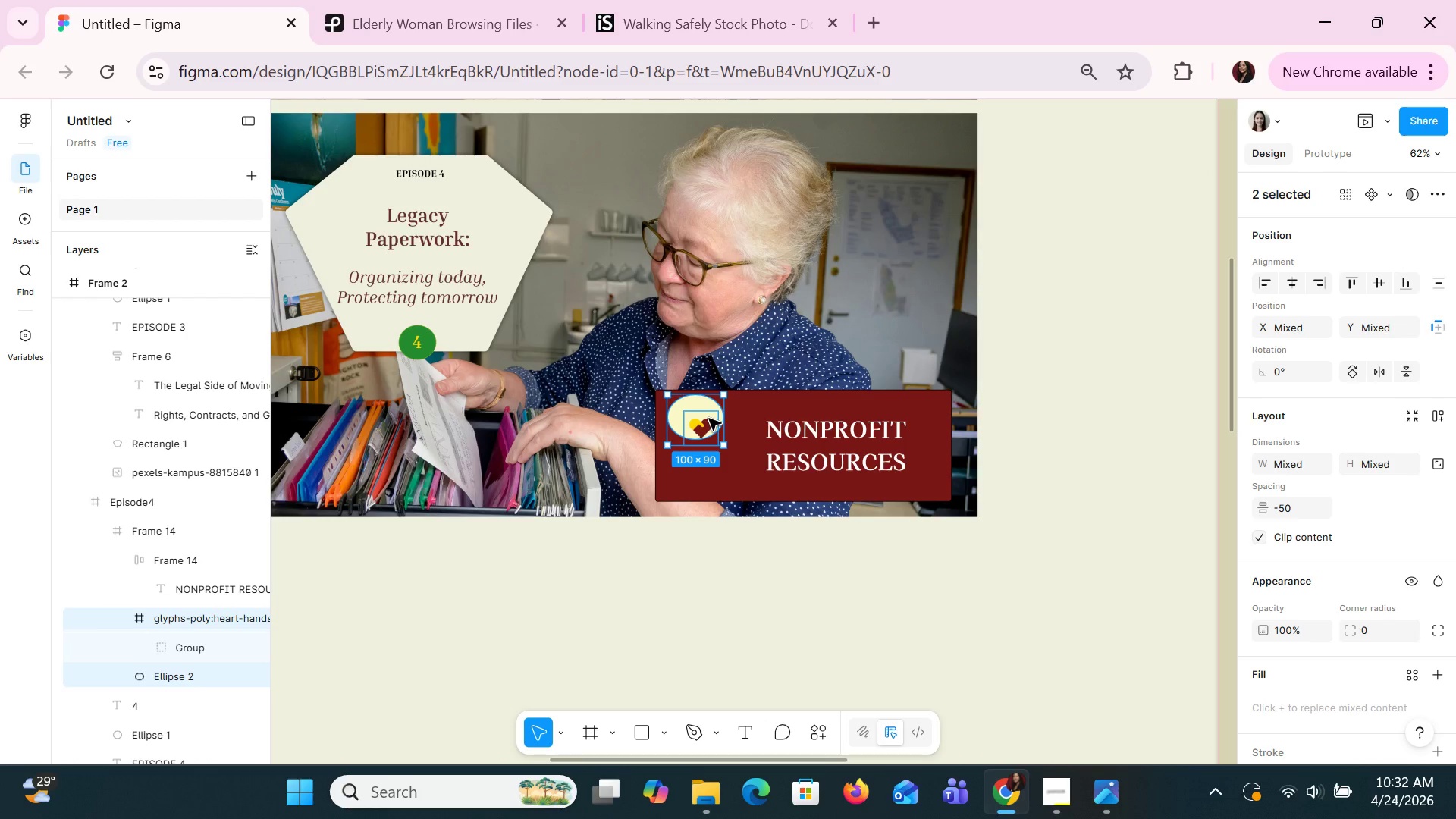 
key(Shift+A)
 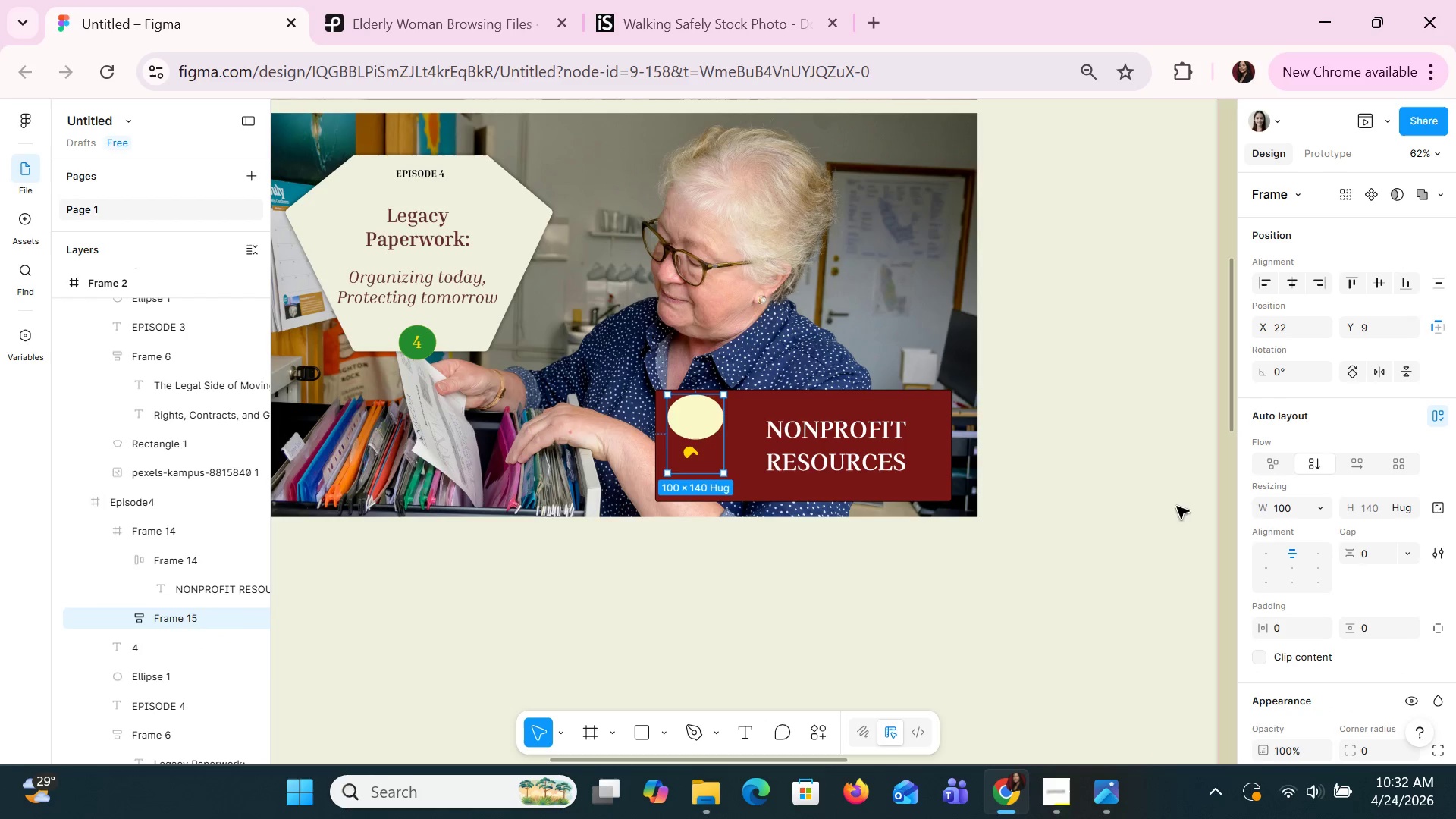 
left_click([1291, 565])
 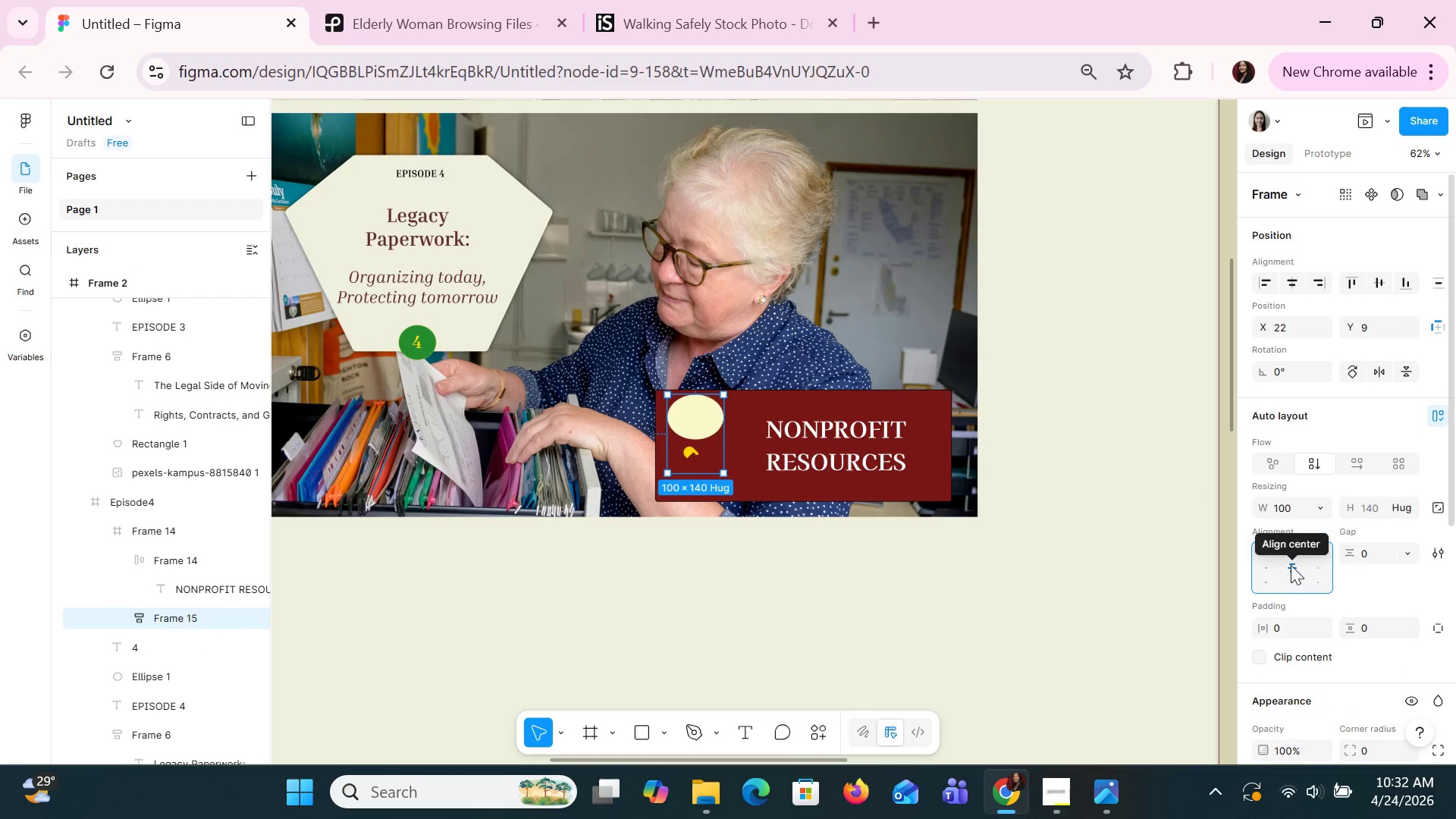 
key(Control+Z)
 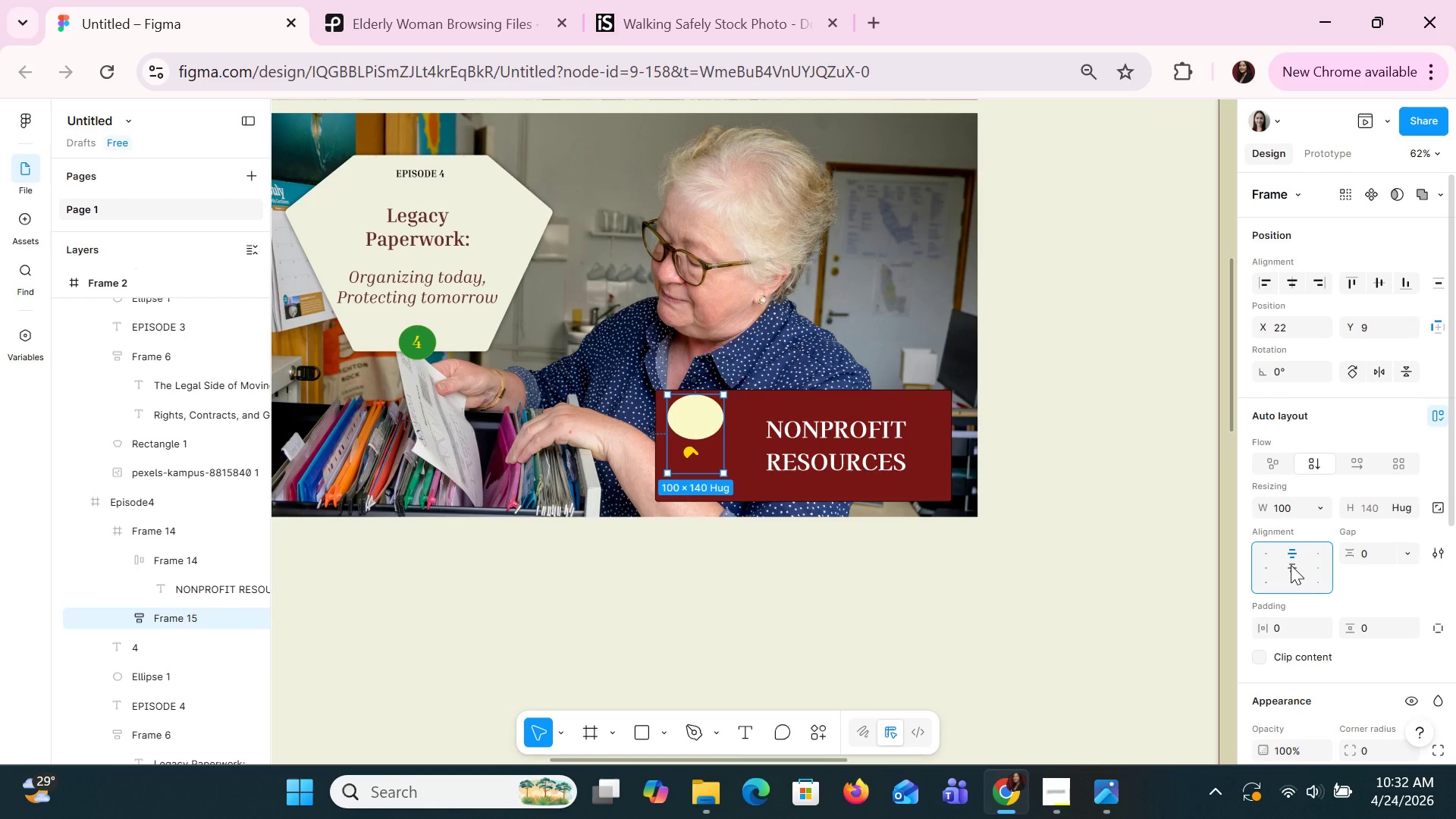 
key(Control+Z)
 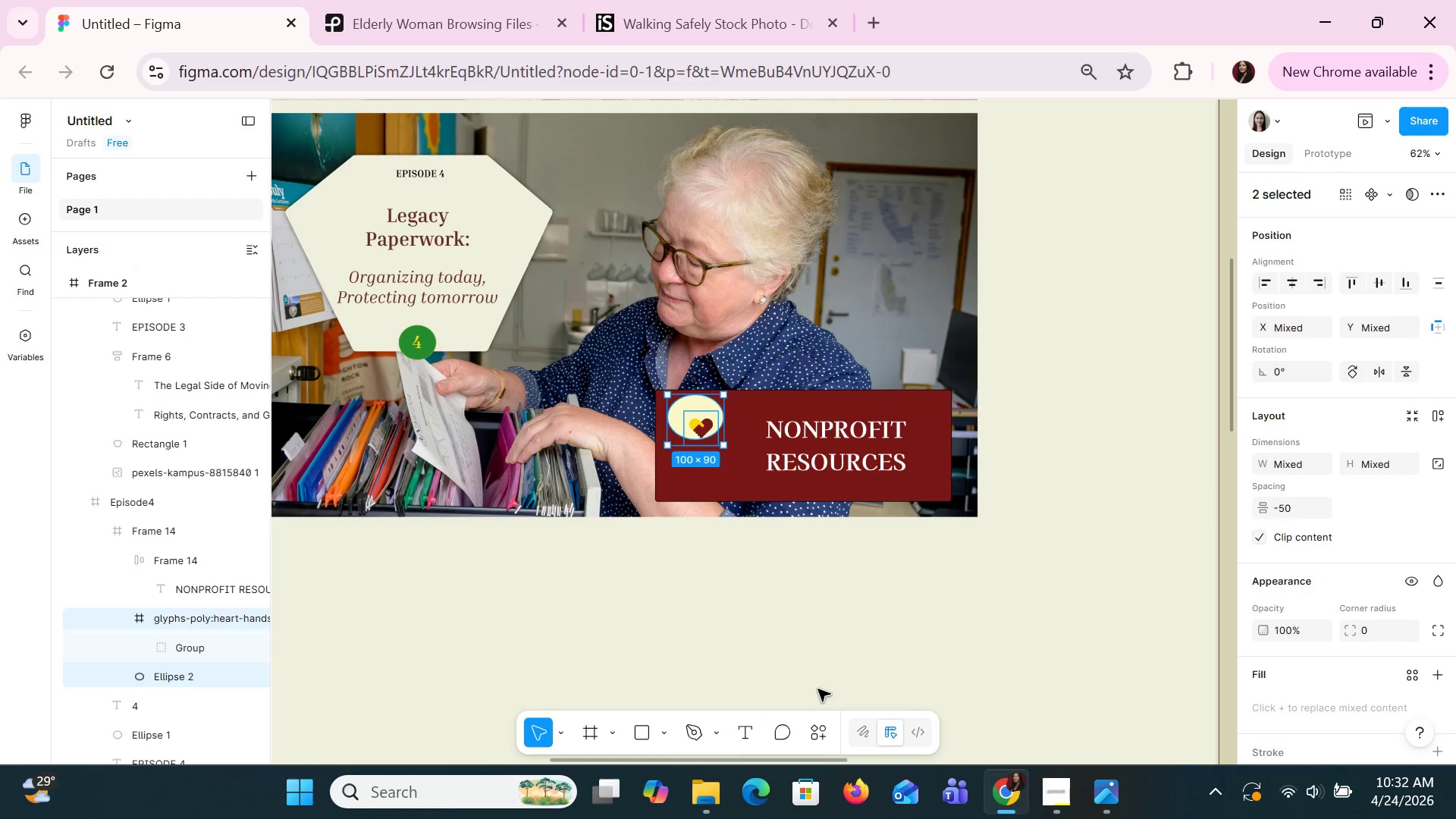 
left_click([780, 603])
 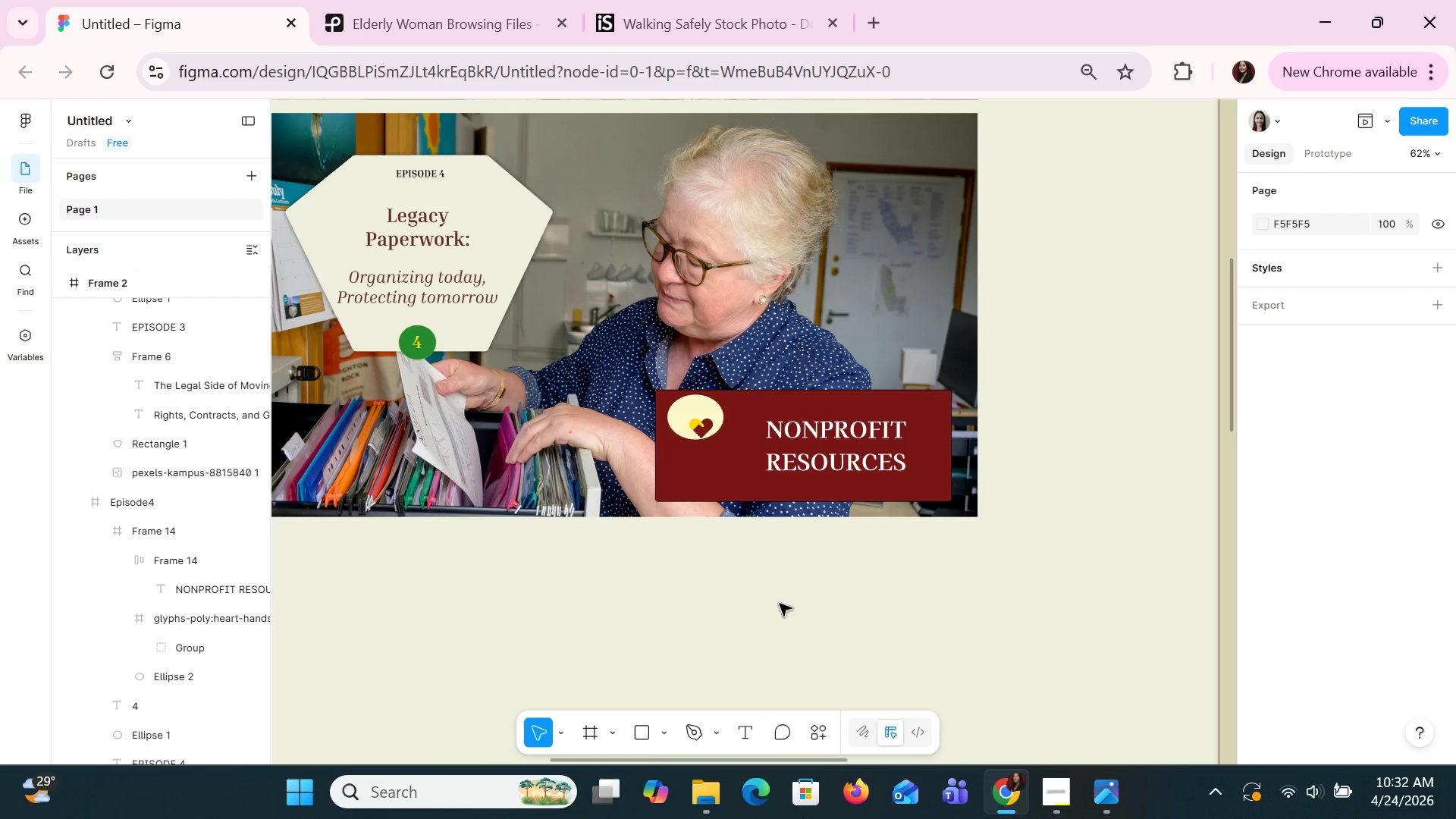 
hold_key(key=ControlLeft, duration=0.78)
scroll: coordinate [779, 603], scroll_direction: up, amount: 2.0
 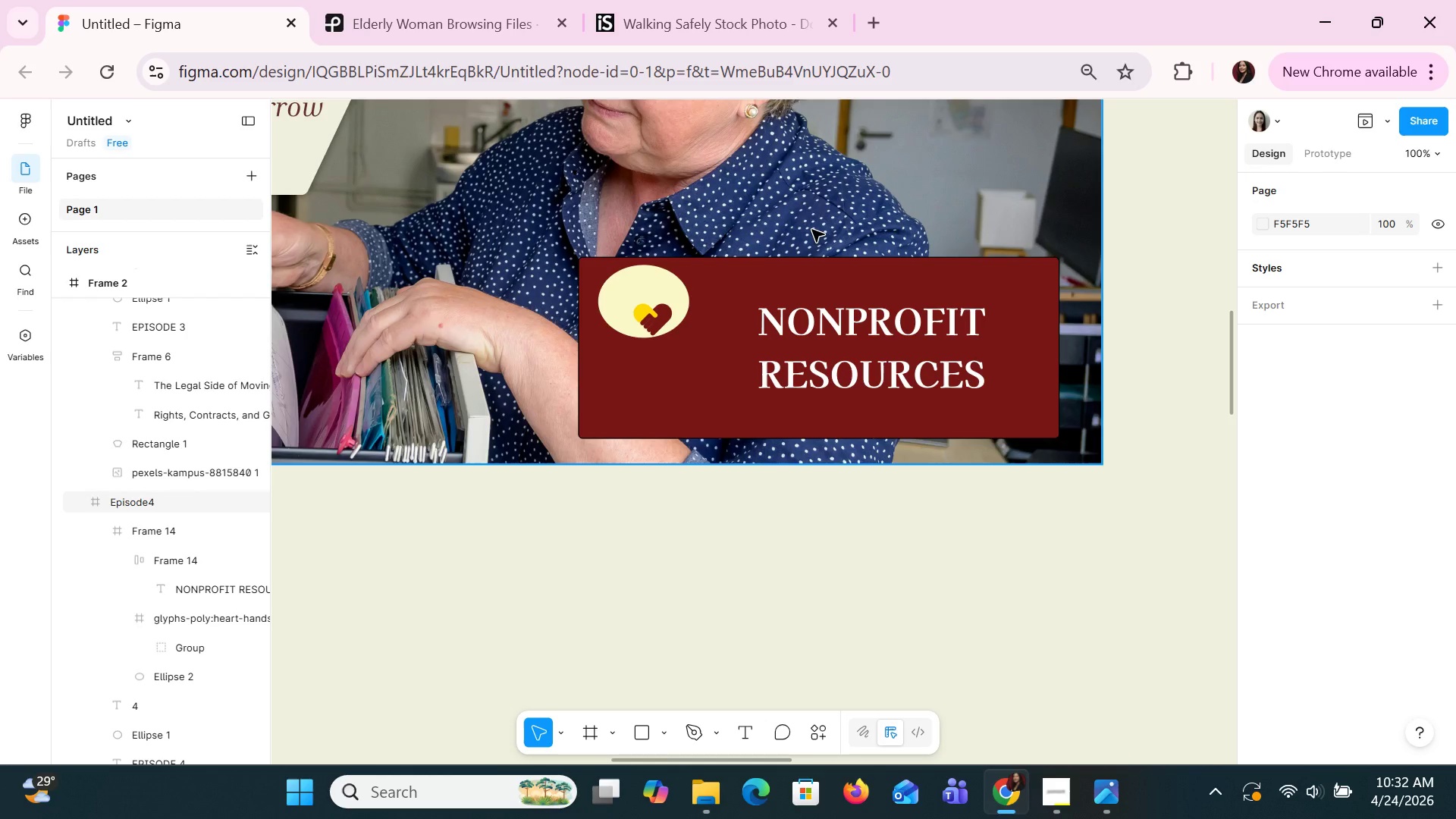 
wait(18.88)
 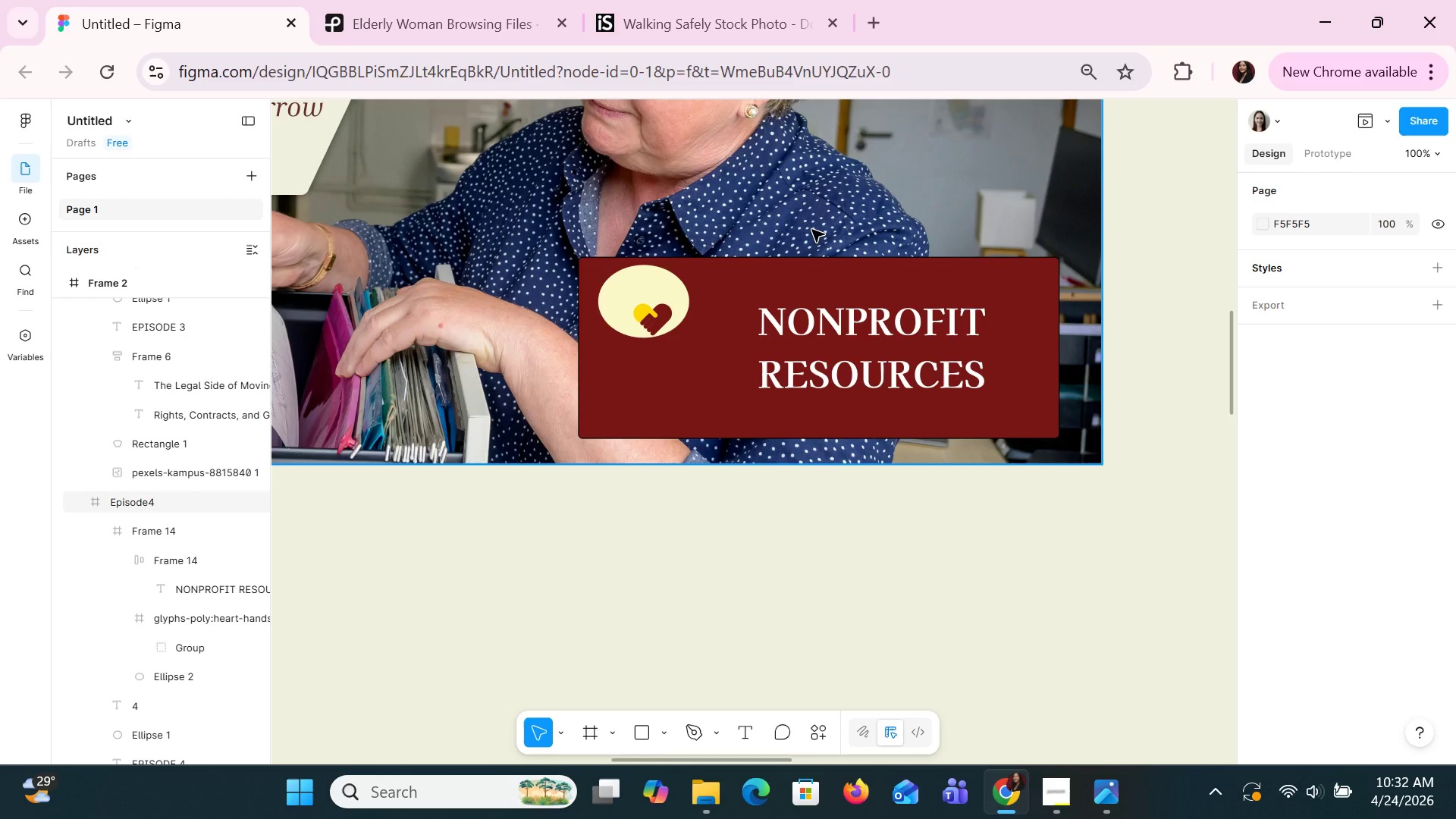 
left_click([648, 320])
 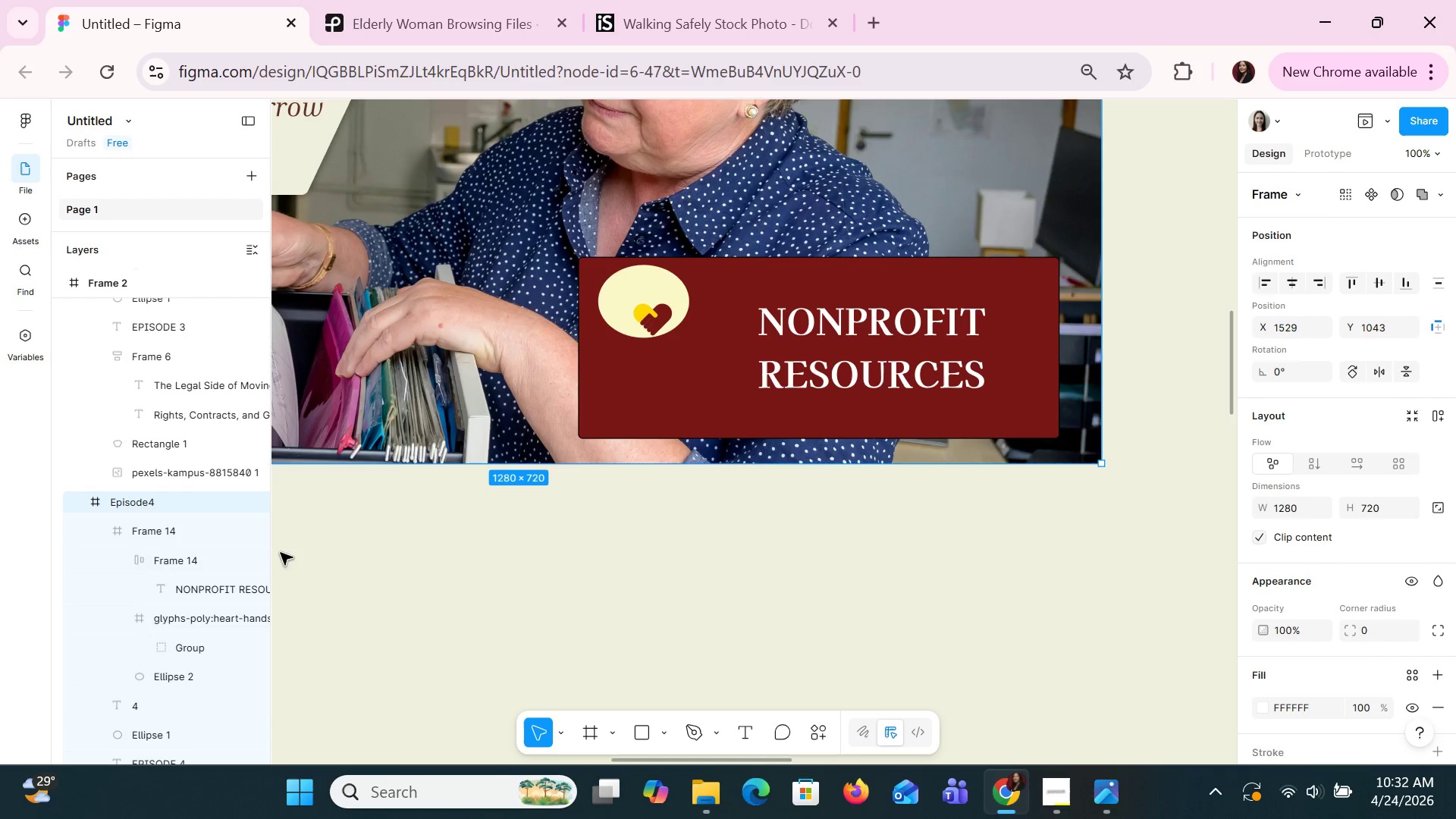 
left_click([190, 568])
 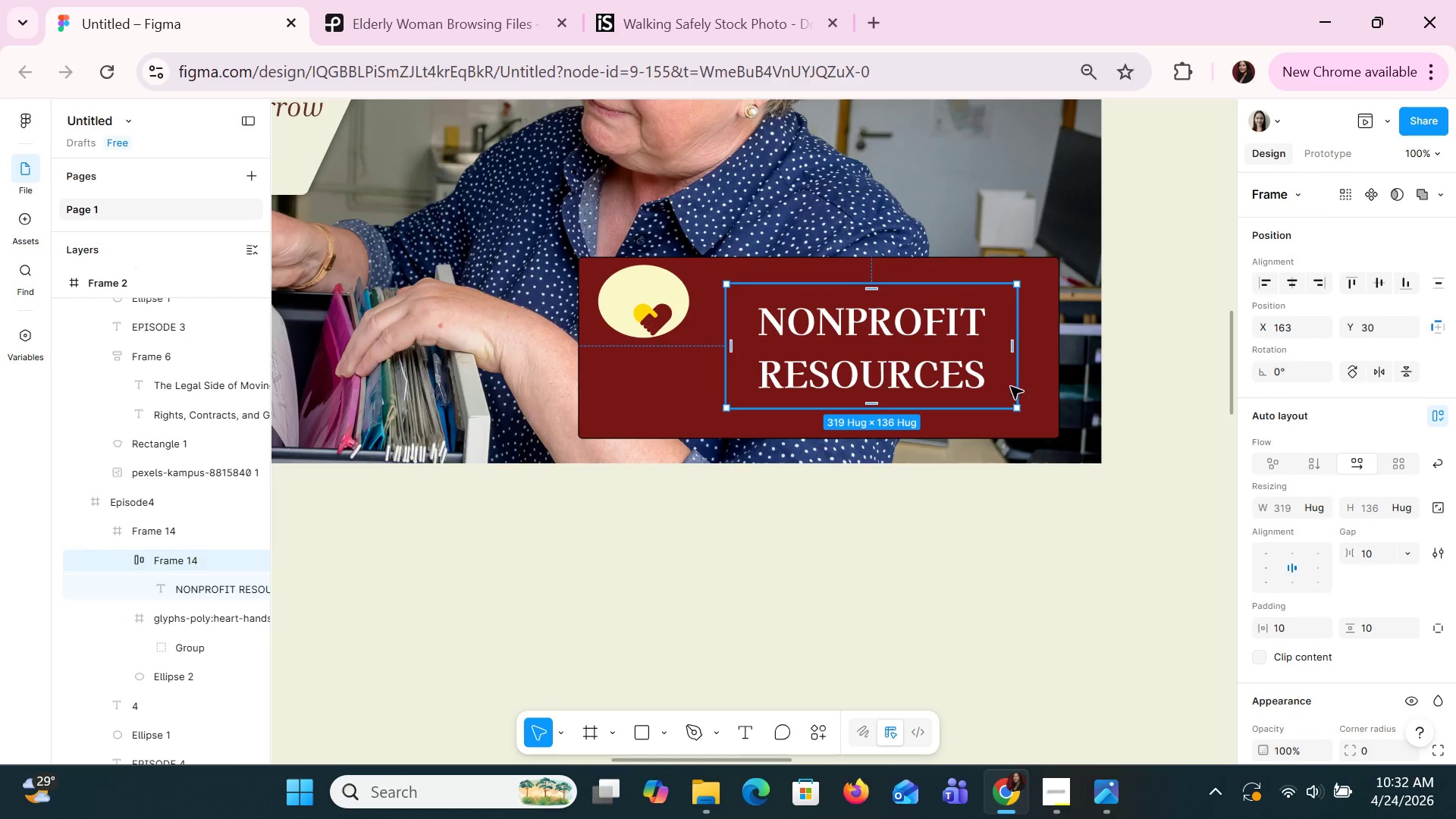 
left_click_drag(start_coordinate=[1022, 410], to_coordinate=[1003, 401])
 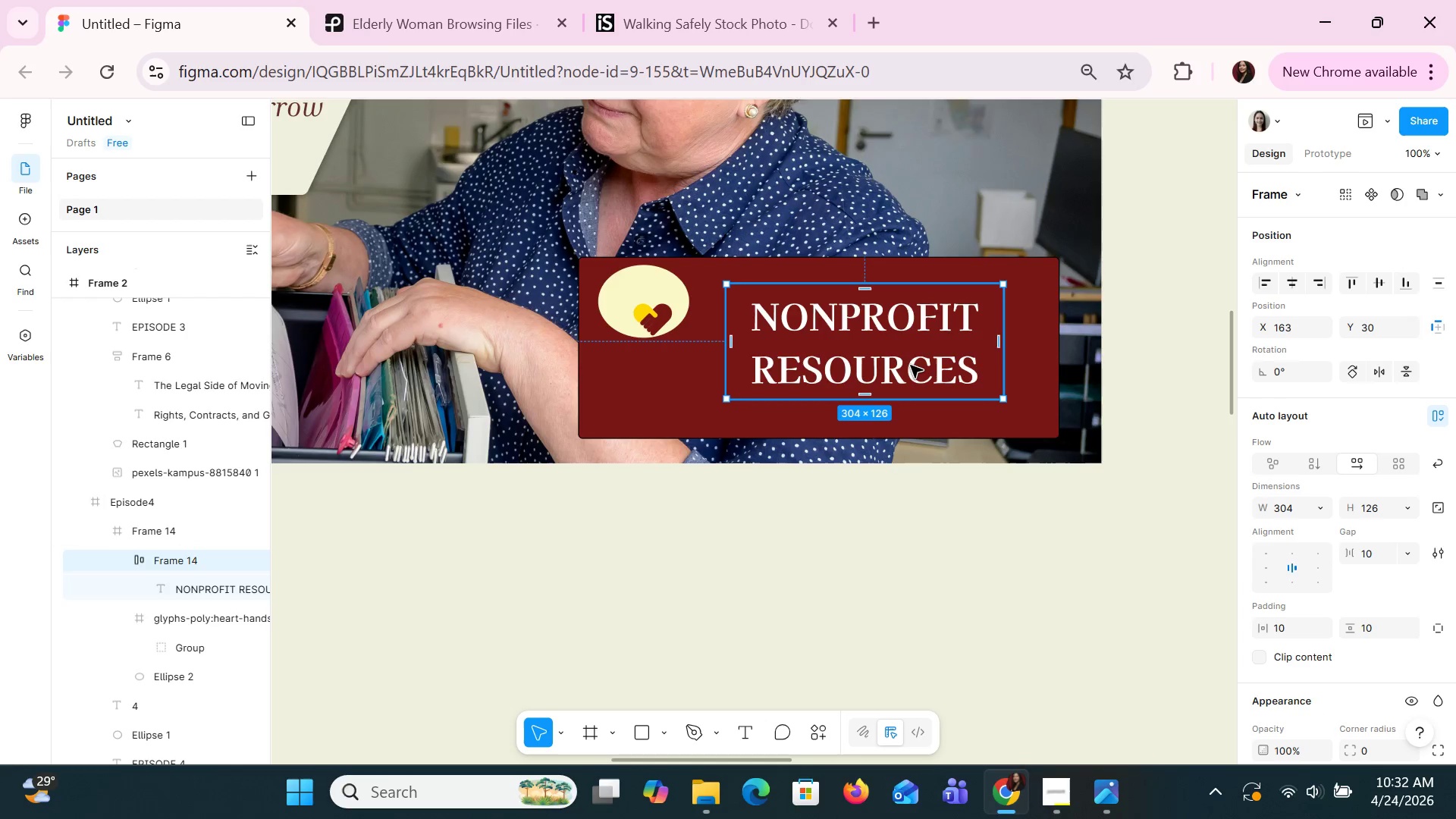 
double_click([910, 365])
 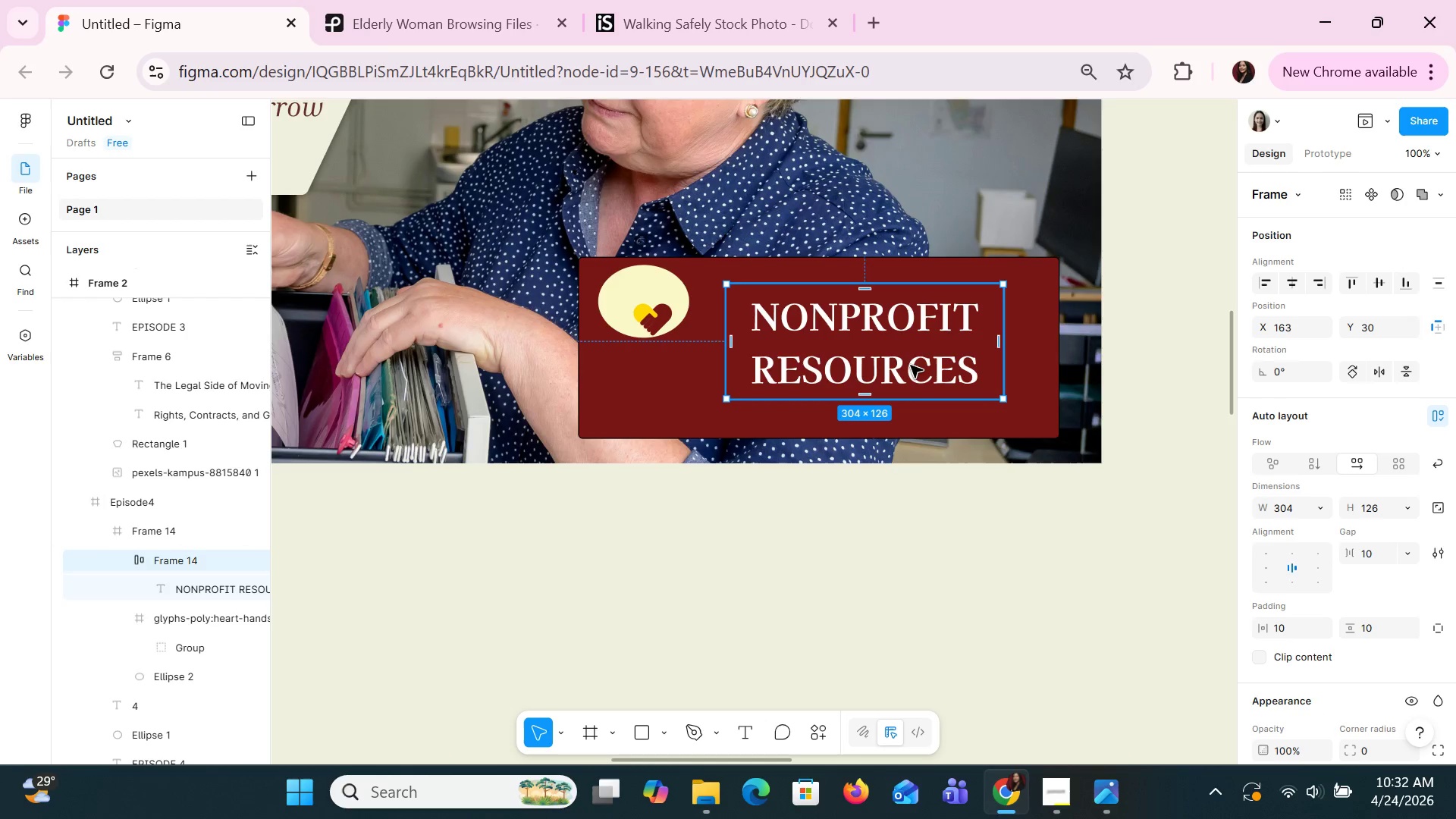 
triple_click([910, 365])
 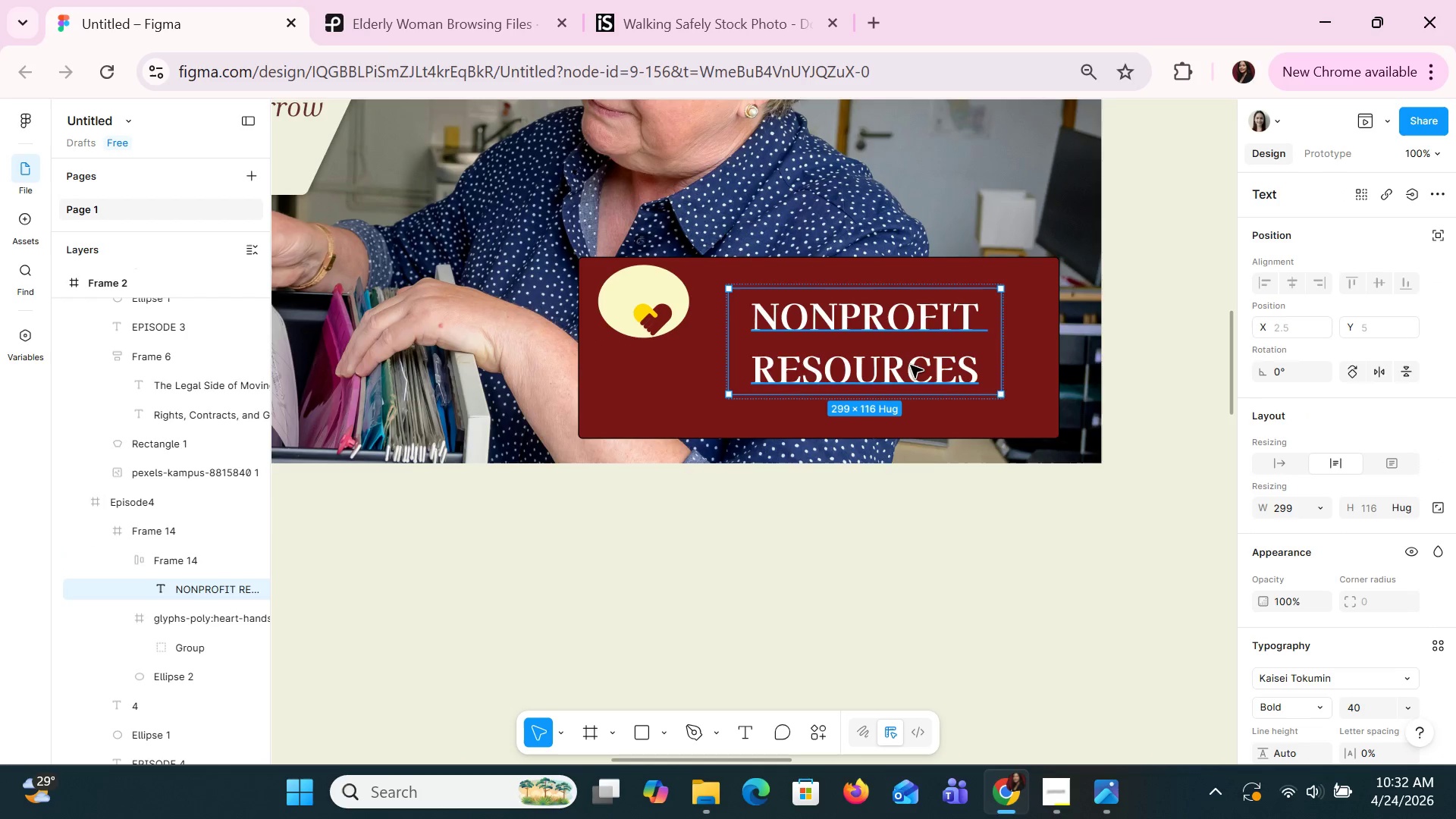 
double_click([910, 365])
 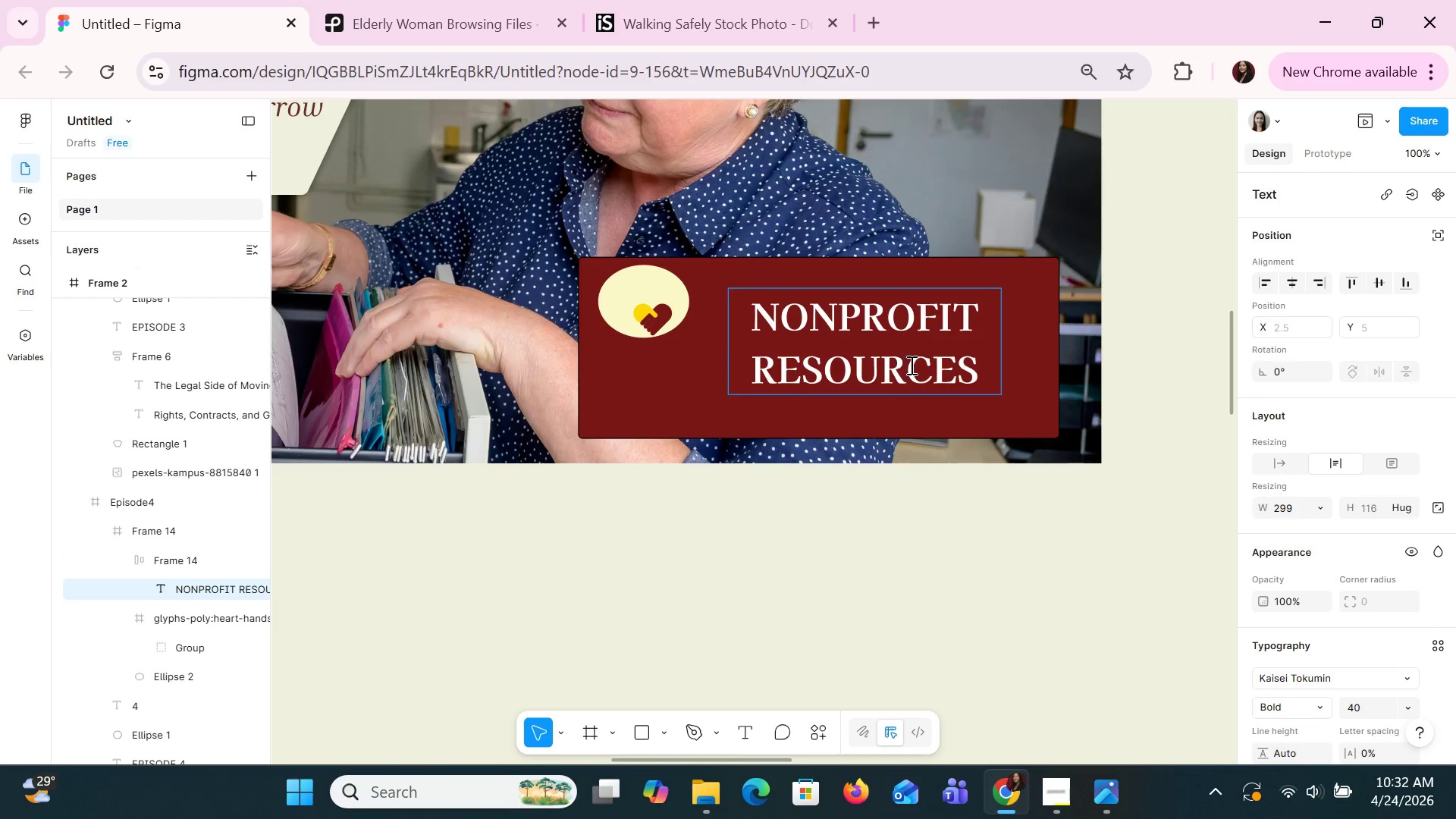 
double_click([910, 365])
 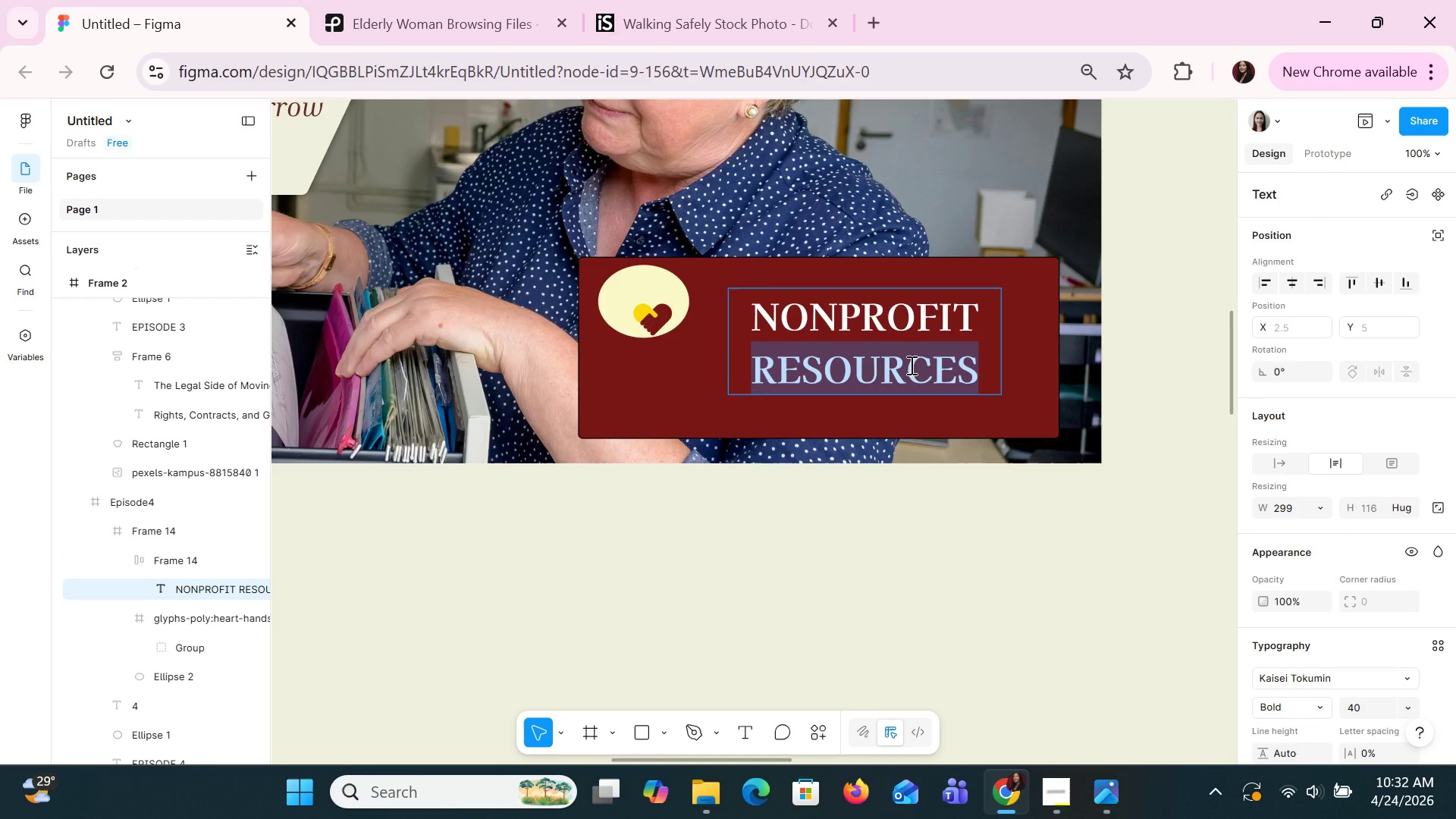 
triple_click([910, 365])
 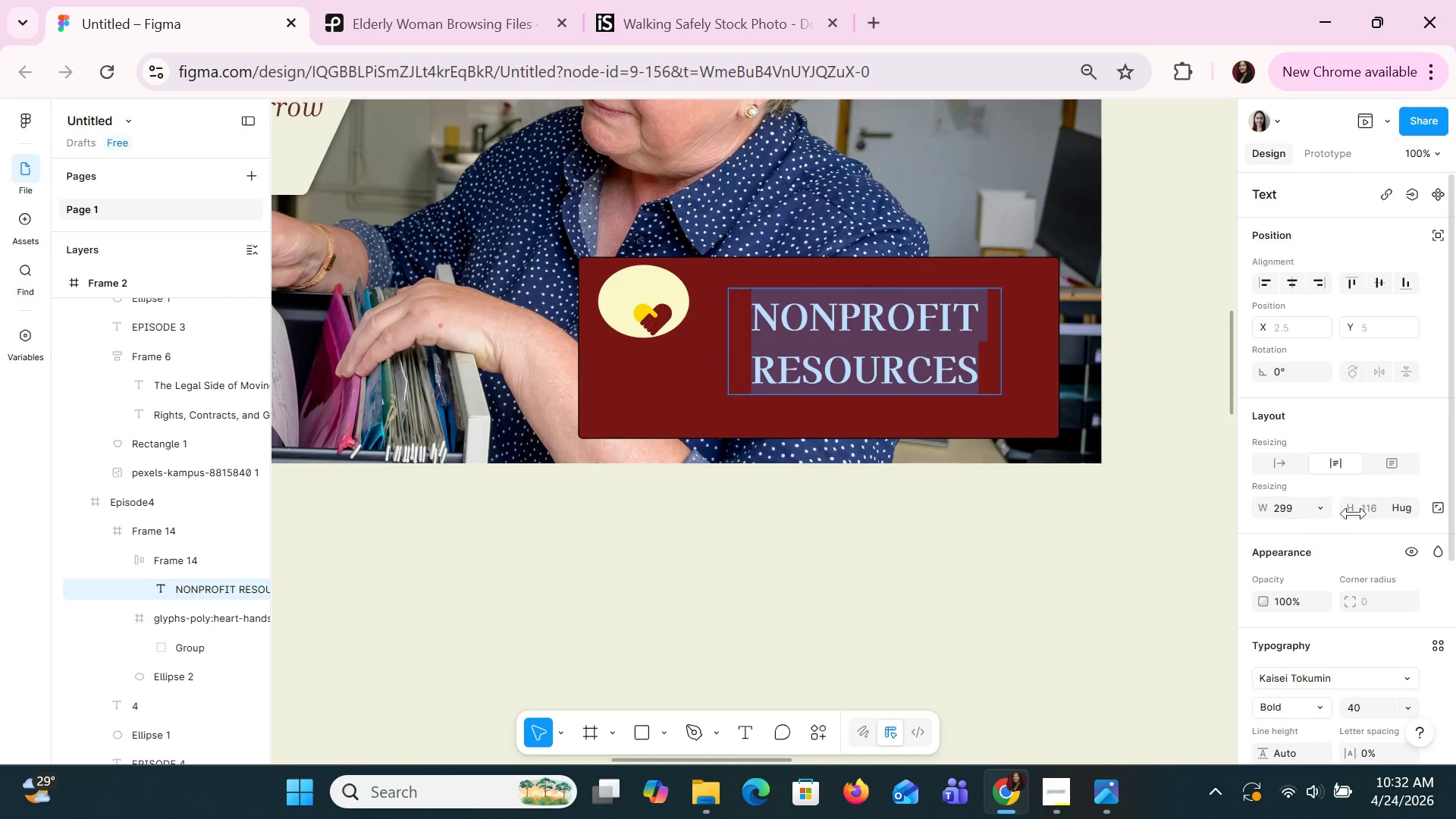 
scroll: coordinate [1355, 515], scroll_direction: none, amount: 0.0
 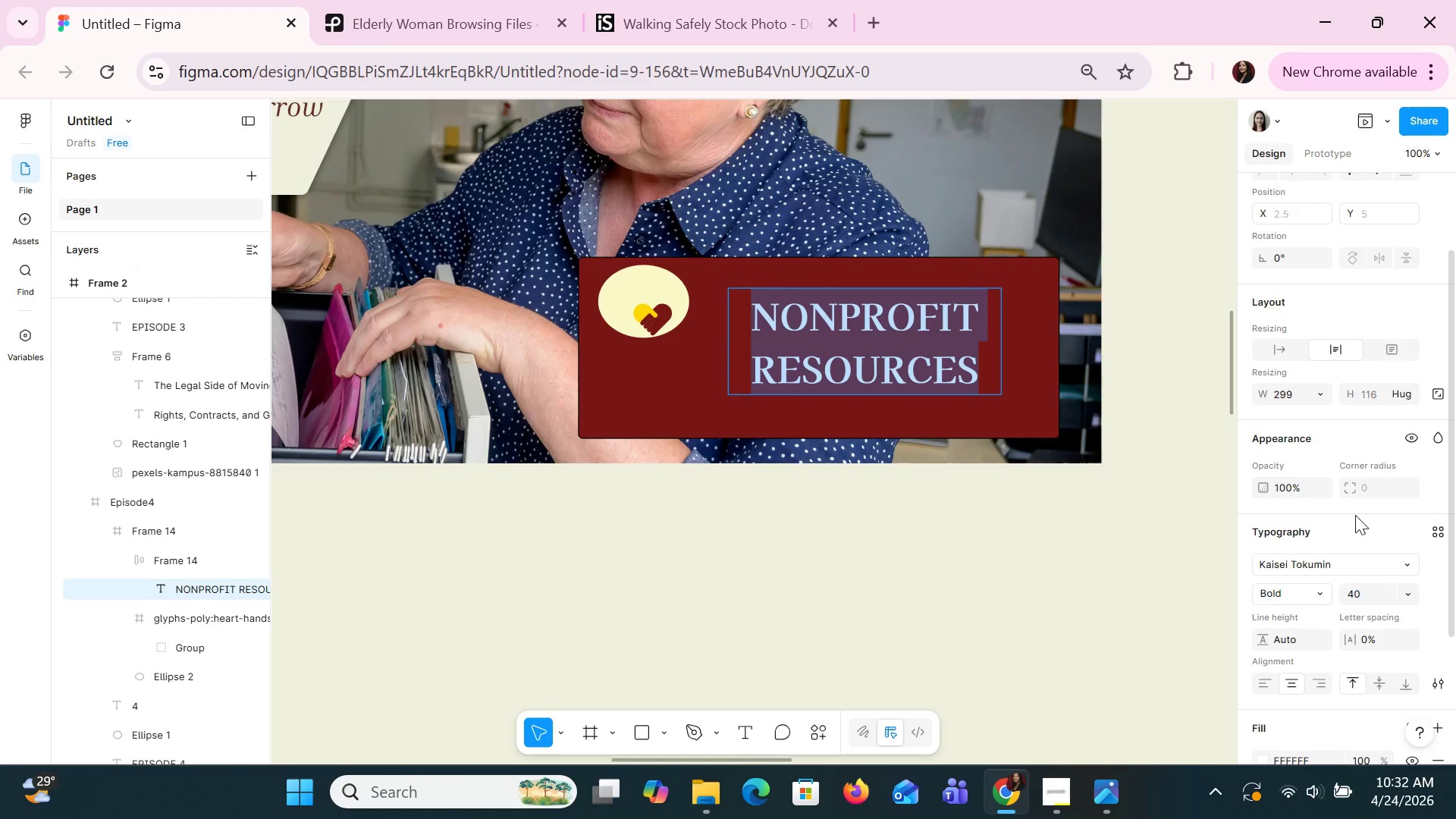 
scroll: coordinate [1355, 515], scroll_direction: down, amount: 2.0
 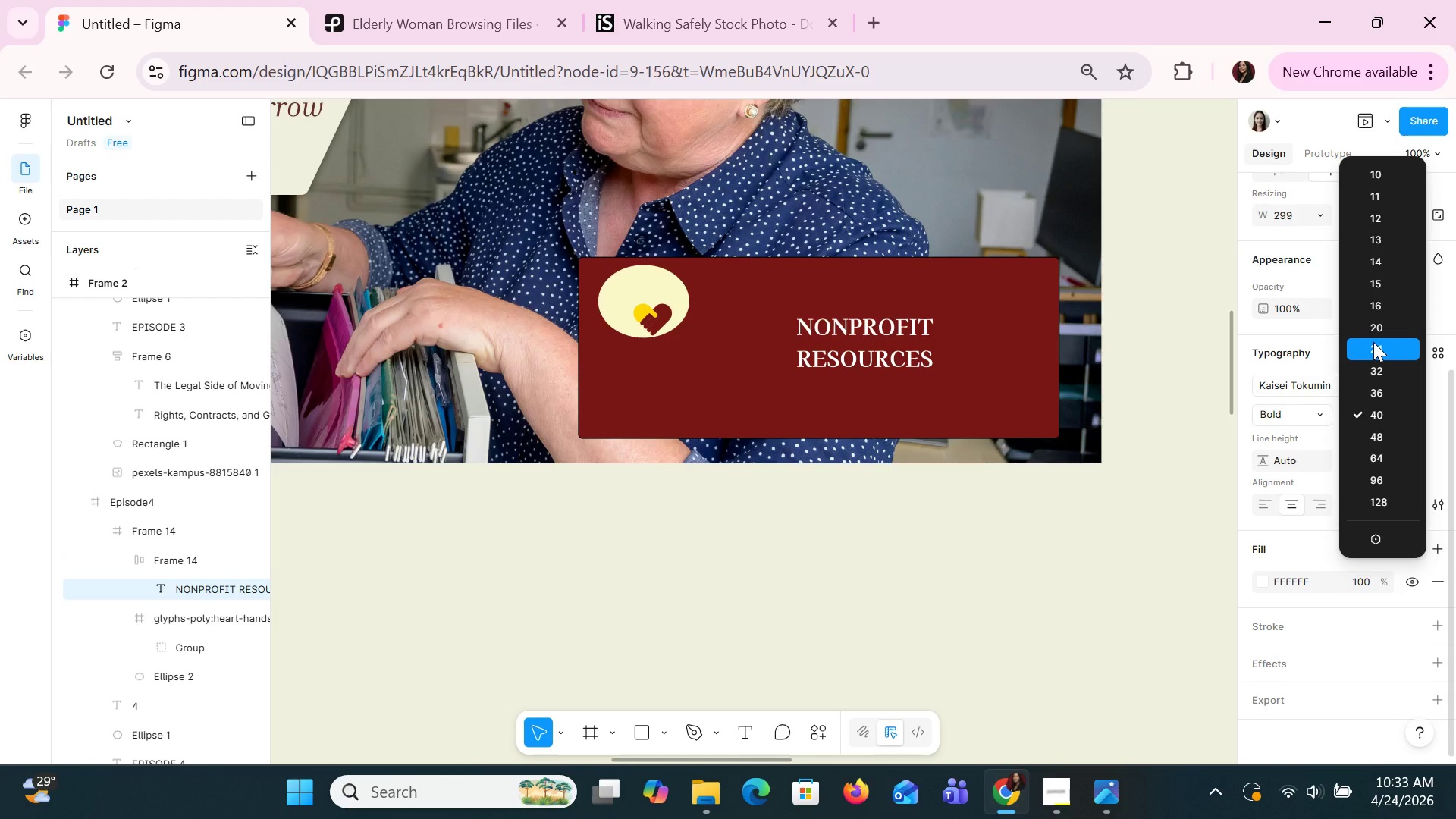 
left_click([1373, 342])
 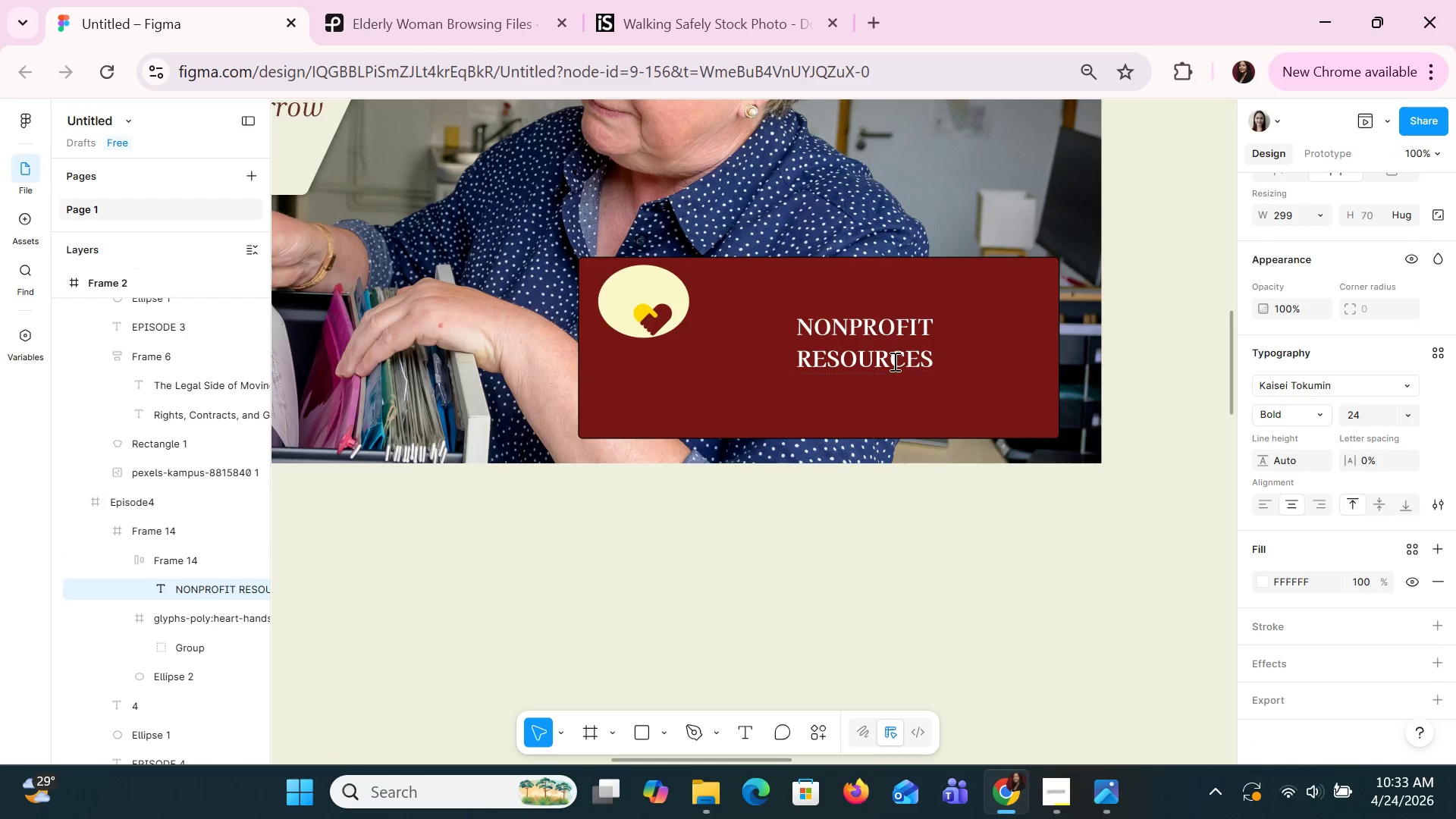 
left_click([893, 355])
 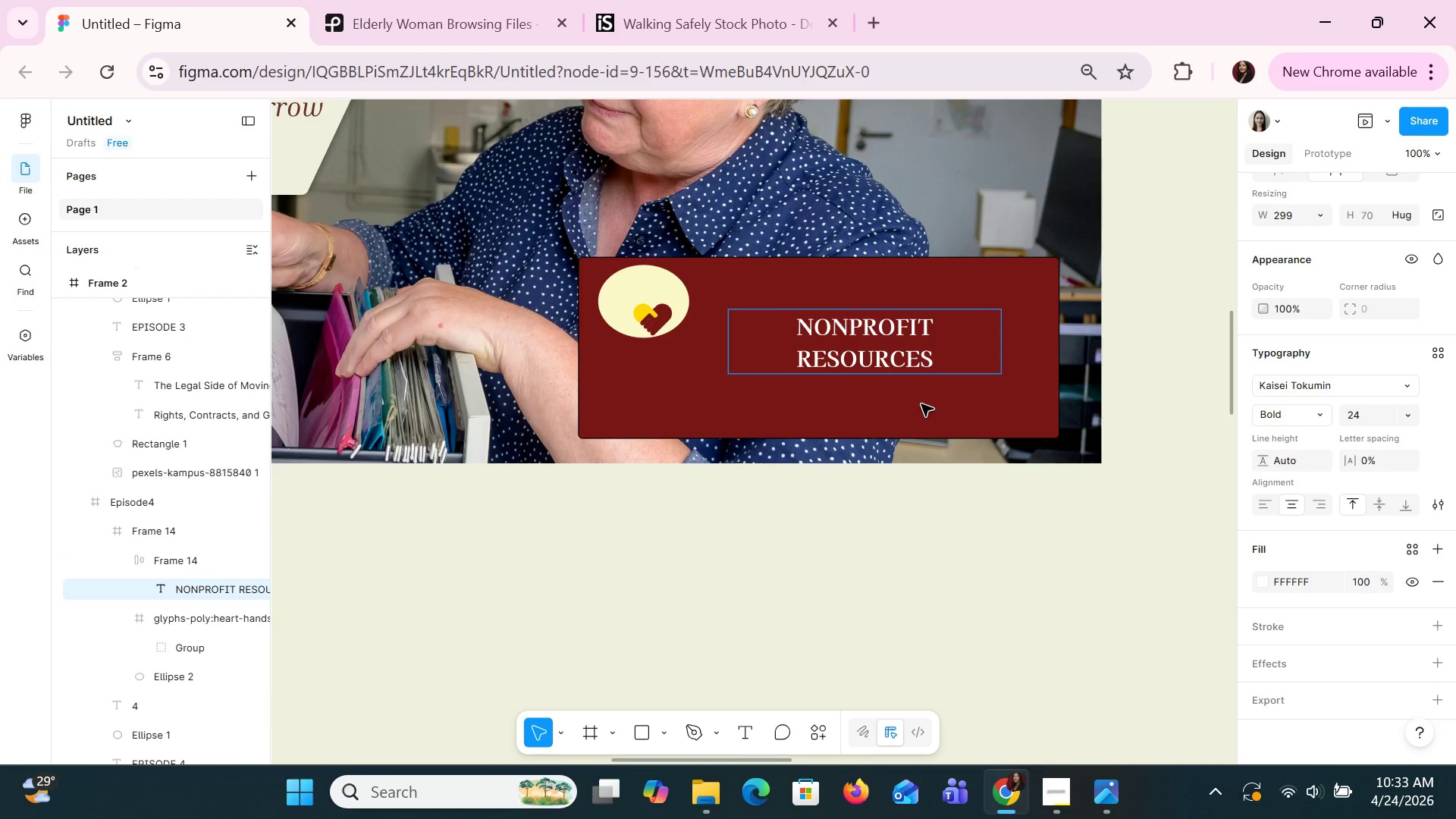 
left_click([921, 403])
 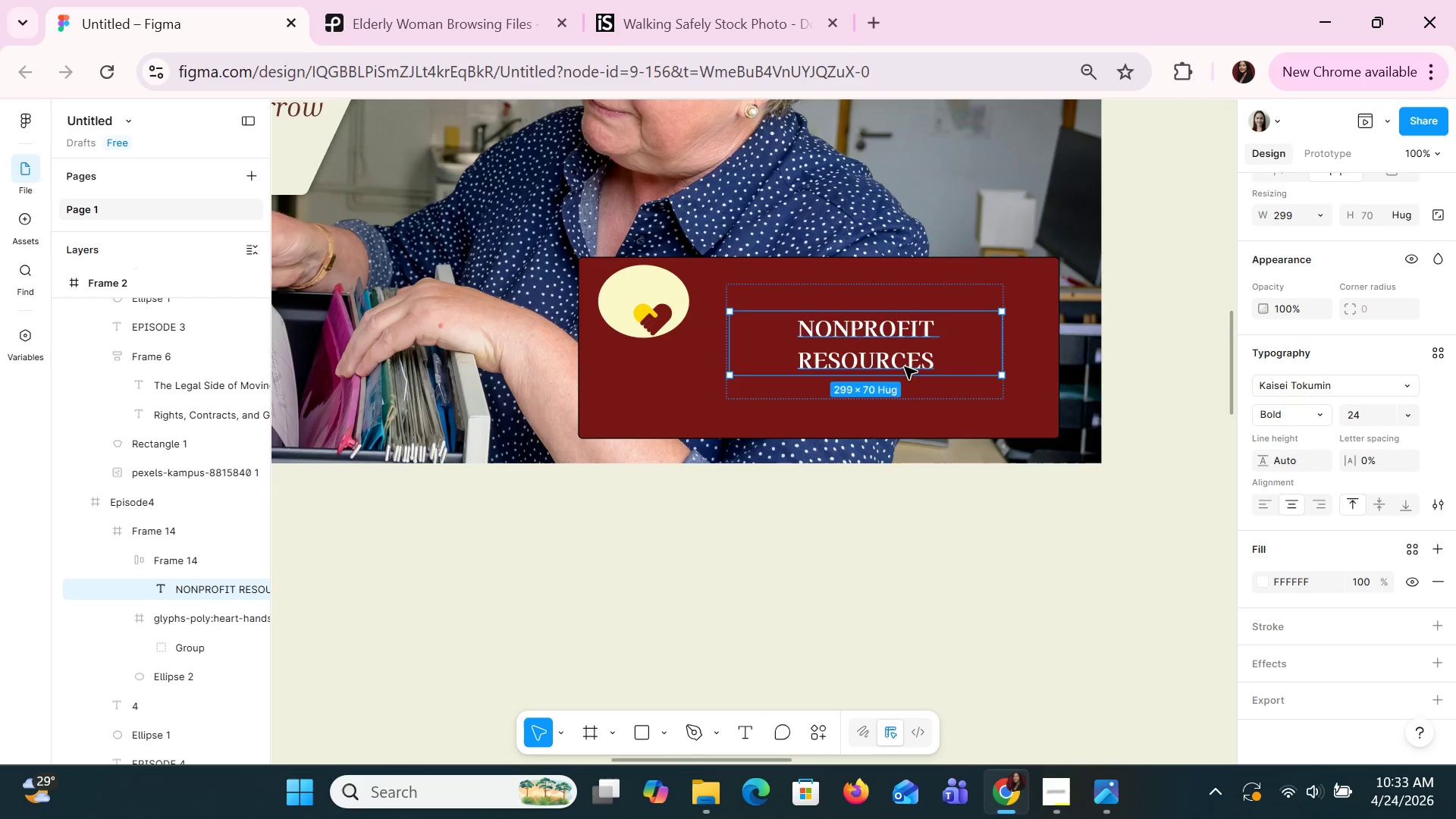 
left_click([918, 300])
 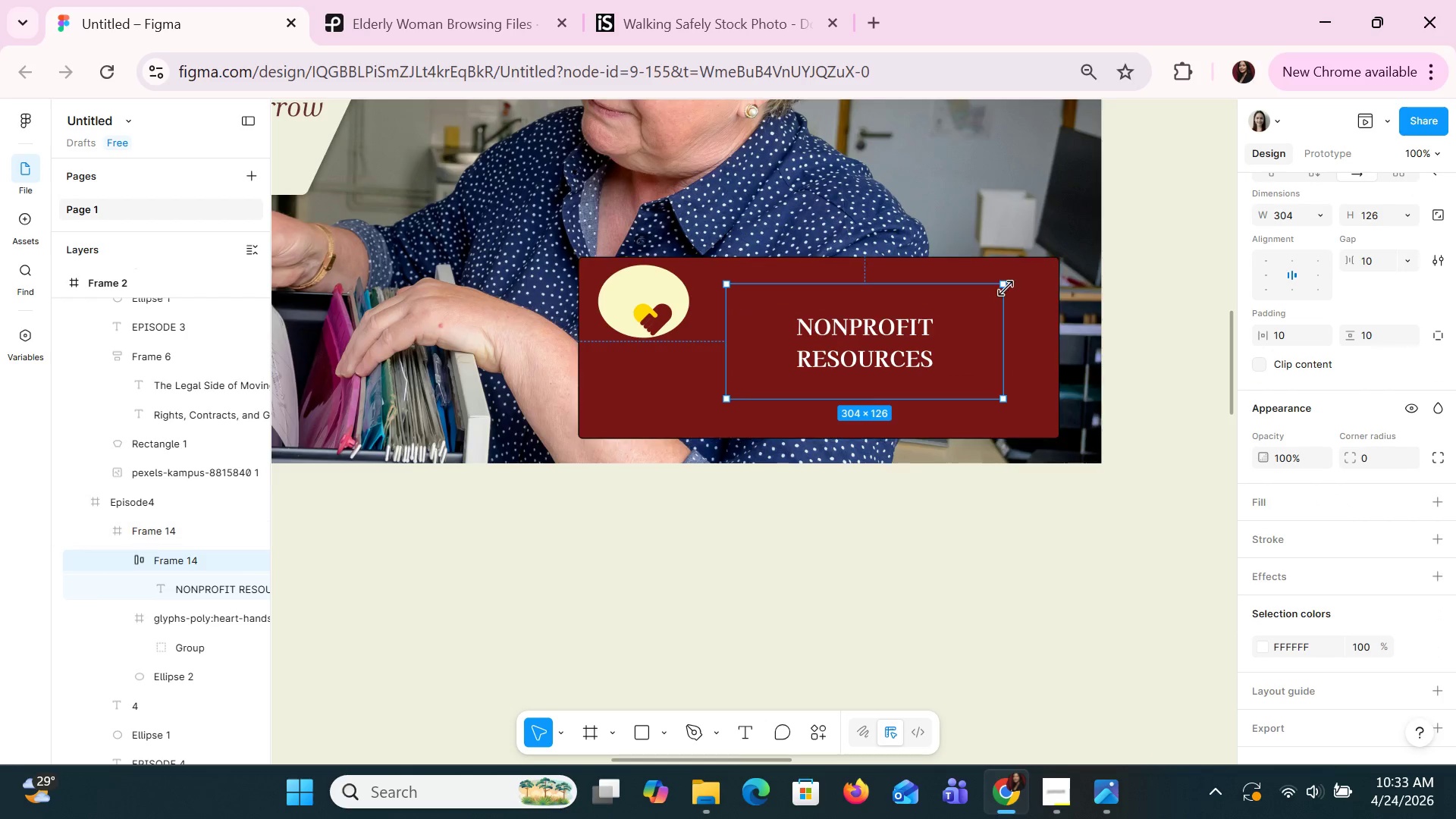 
left_click_drag(start_coordinate=[1005, 289], to_coordinate=[885, 319])
 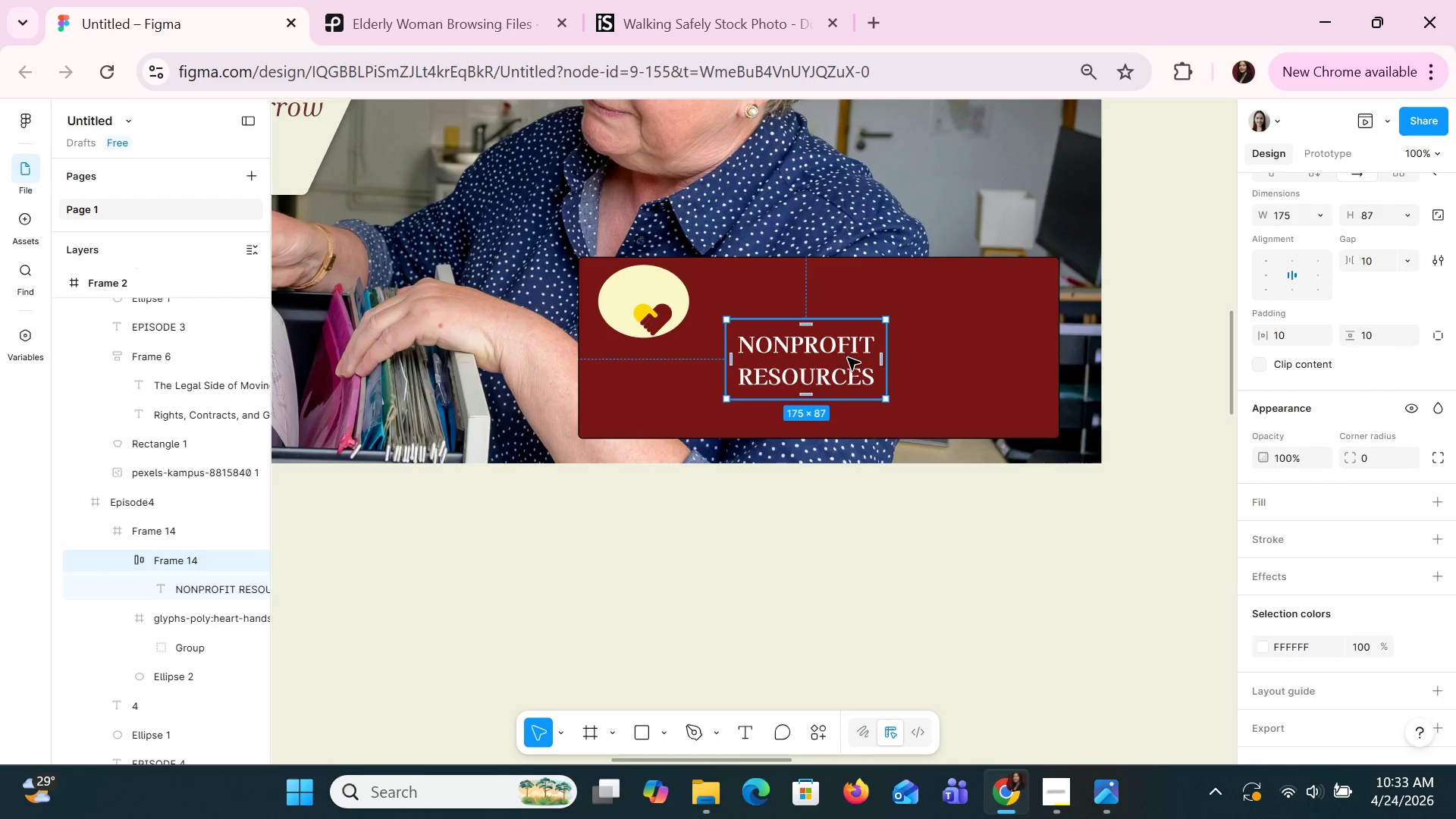 
left_click_drag(start_coordinate=[847, 357], to_coordinate=[821, 301])
 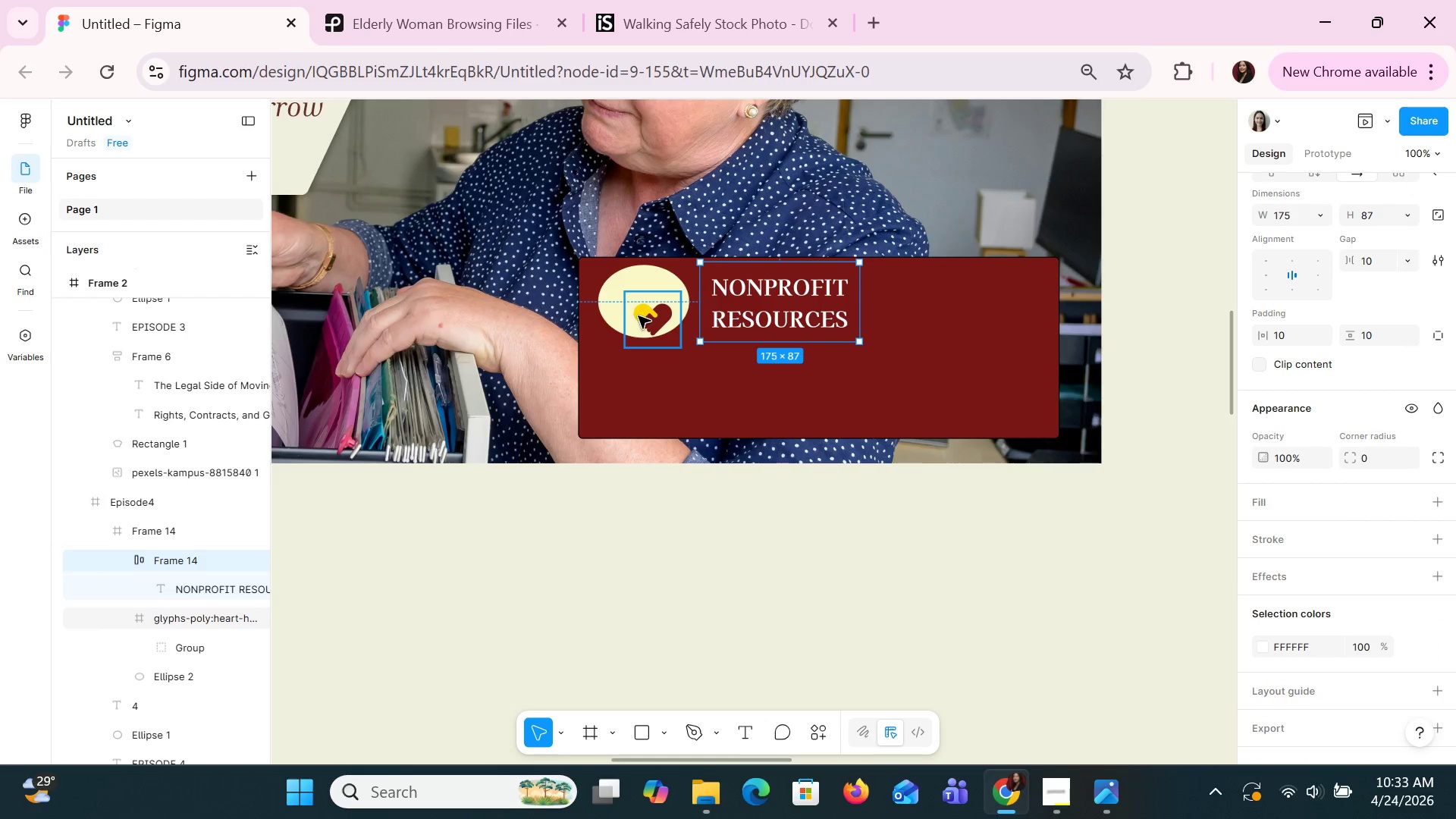 
left_click([642, 315])
 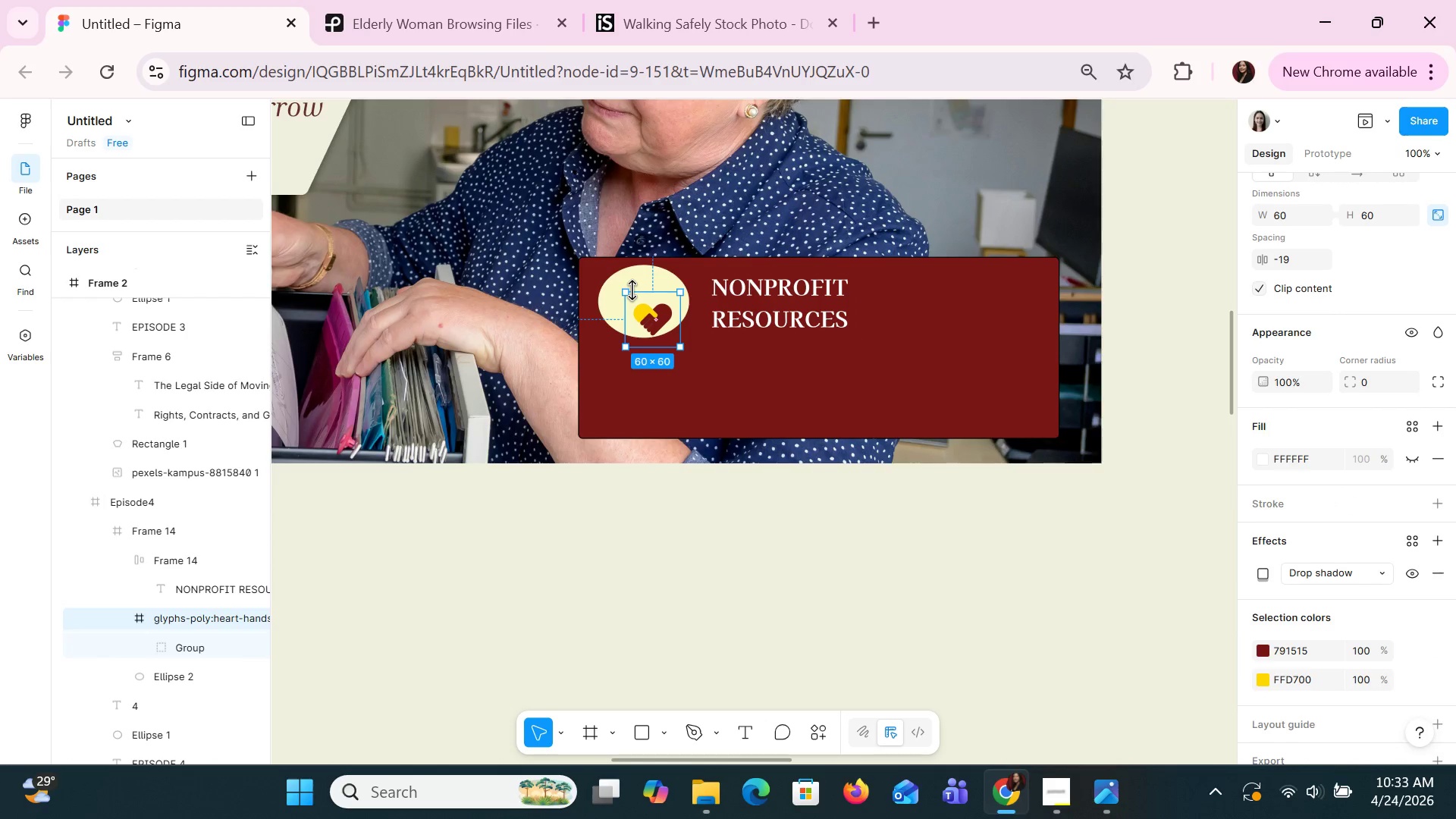 
left_click_drag(start_coordinate=[654, 315], to_coordinate=[646, 298])
 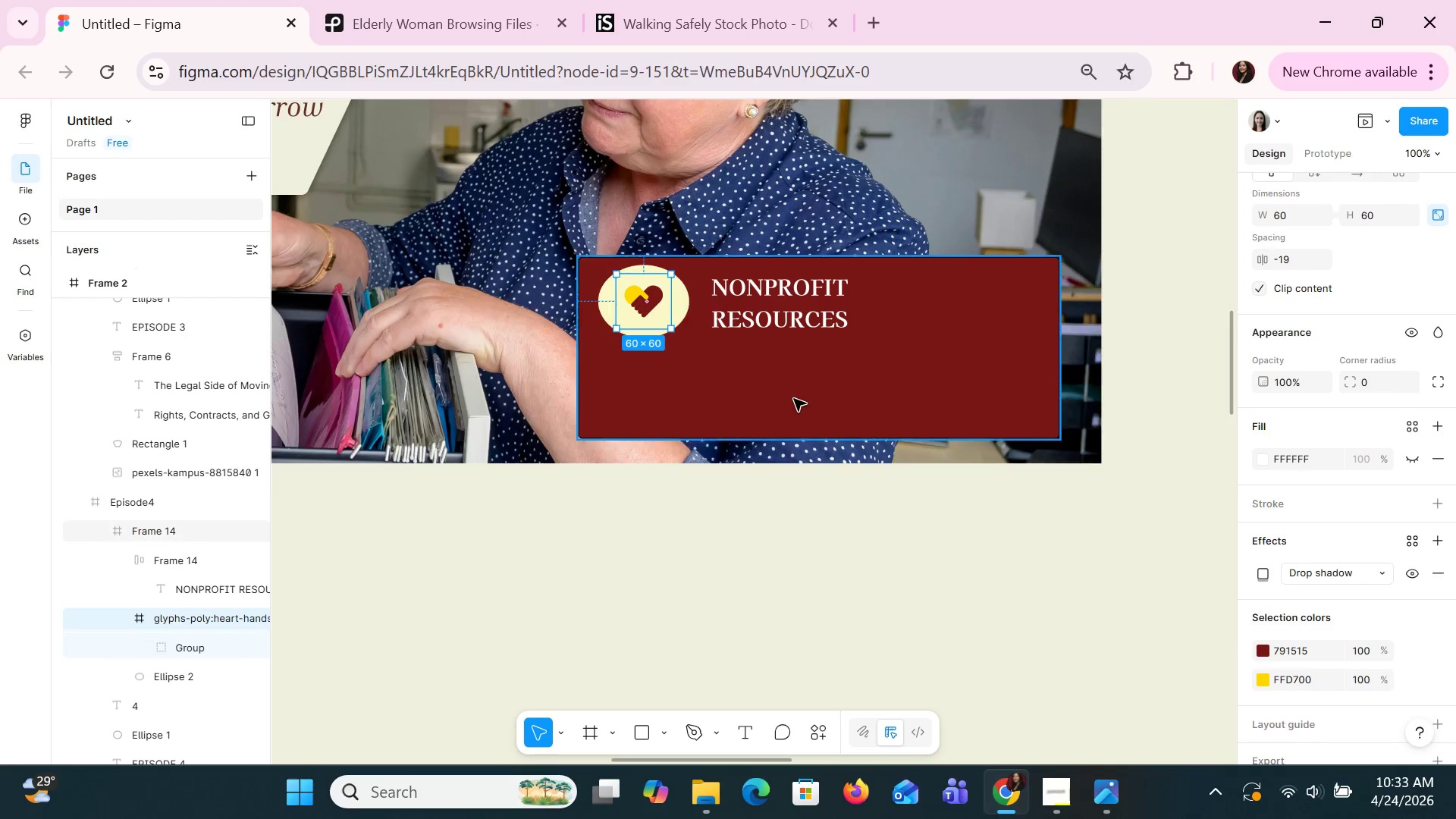 
left_click([793, 398])
 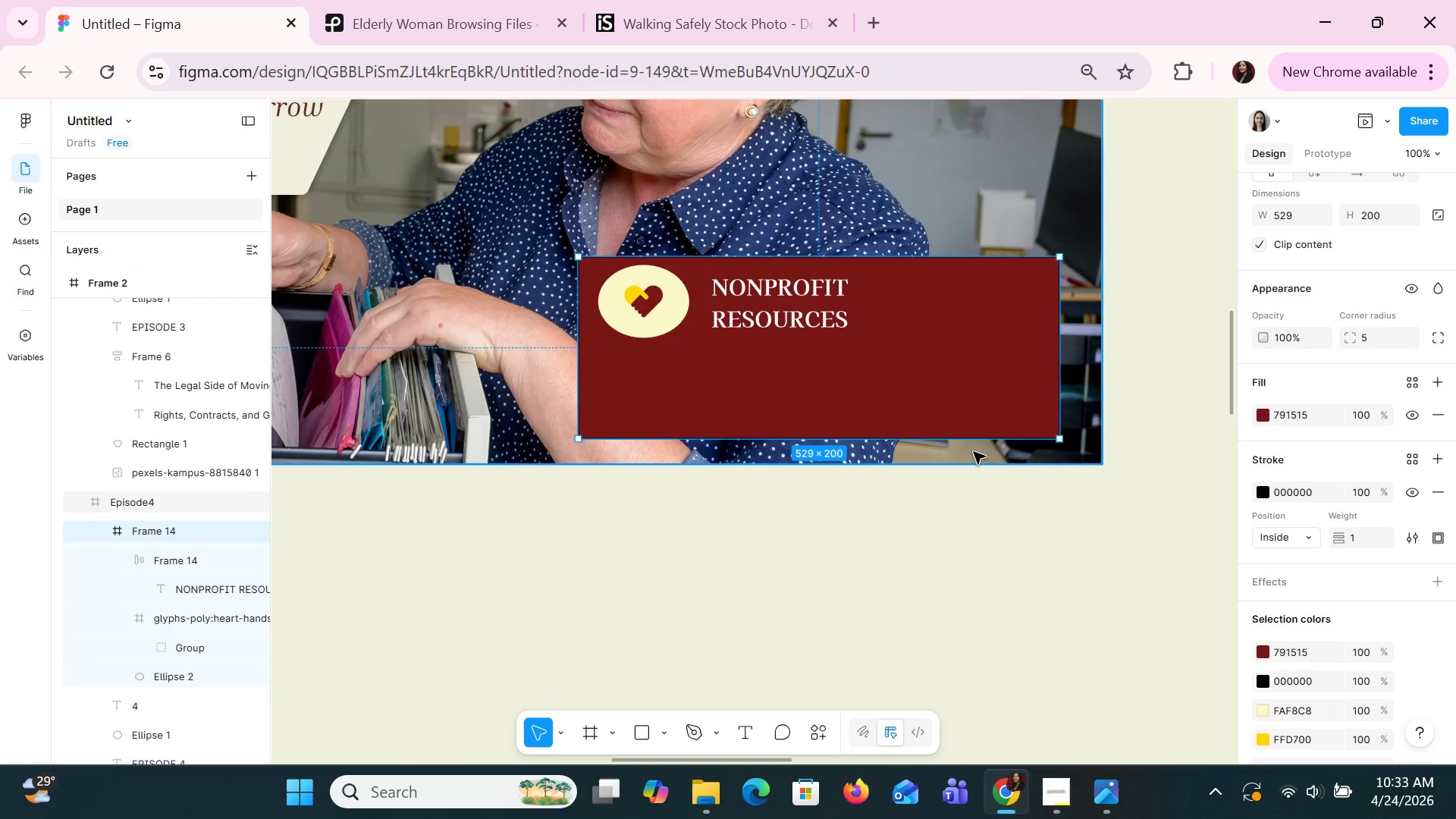 
left_click_drag(start_coordinate=[958, 438], to_coordinate=[940, 348])
 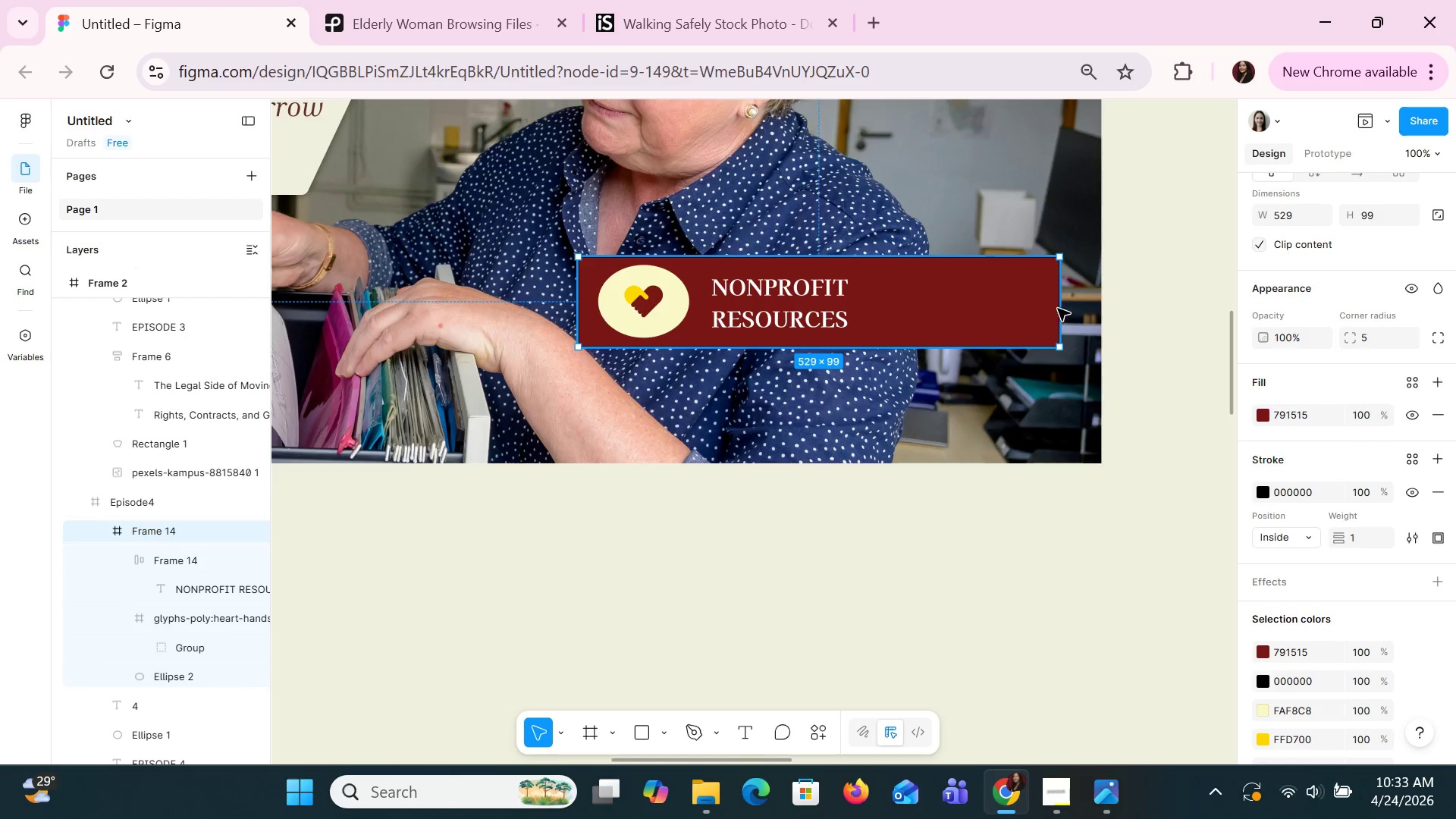 
left_click_drag(start_coordinate=[1057, 306], to_coordinate=[874, 322])
 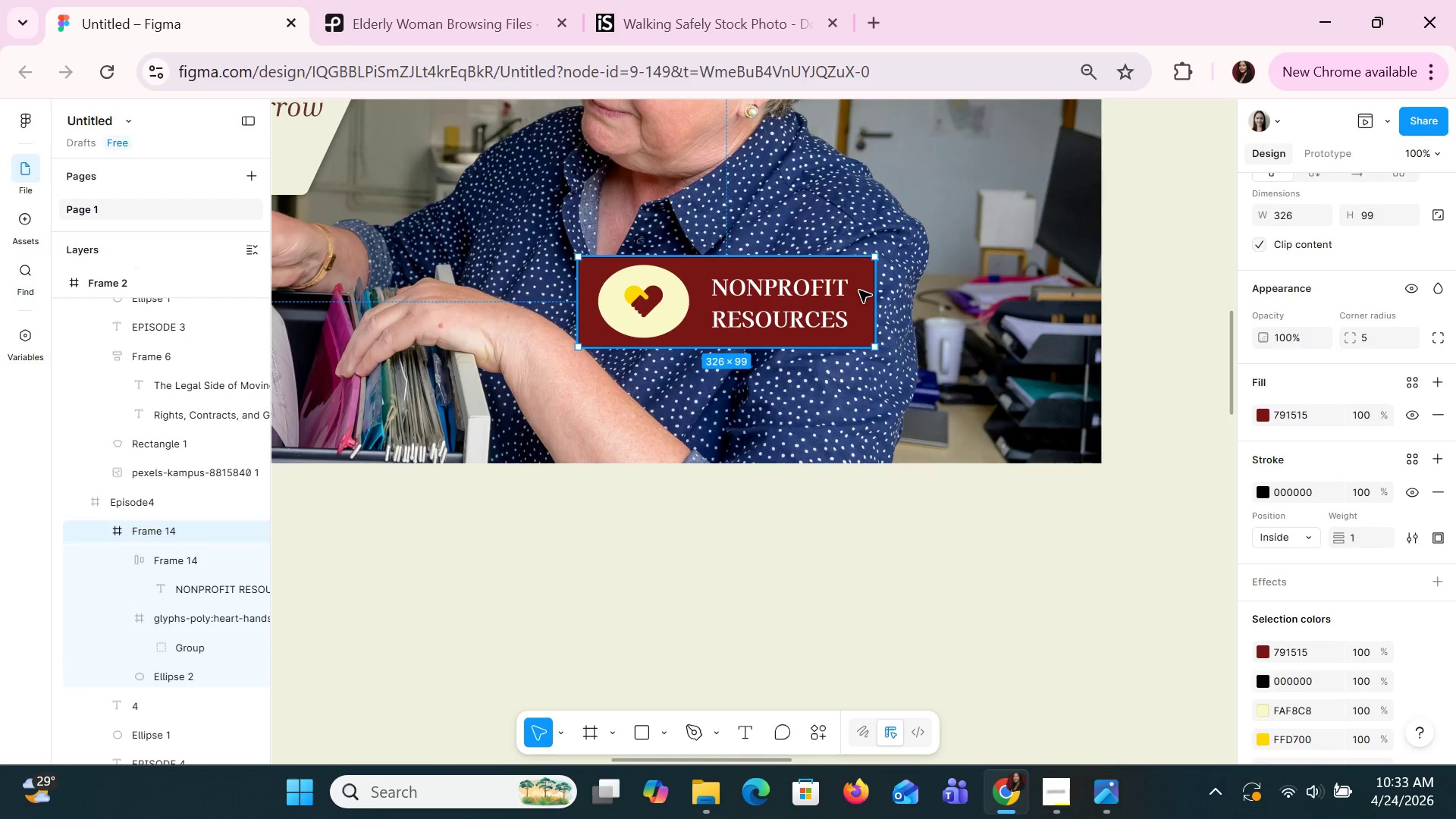 
left_click_drag(start_coordinate=[858, 290], to_coordinate=[1072, 395])
 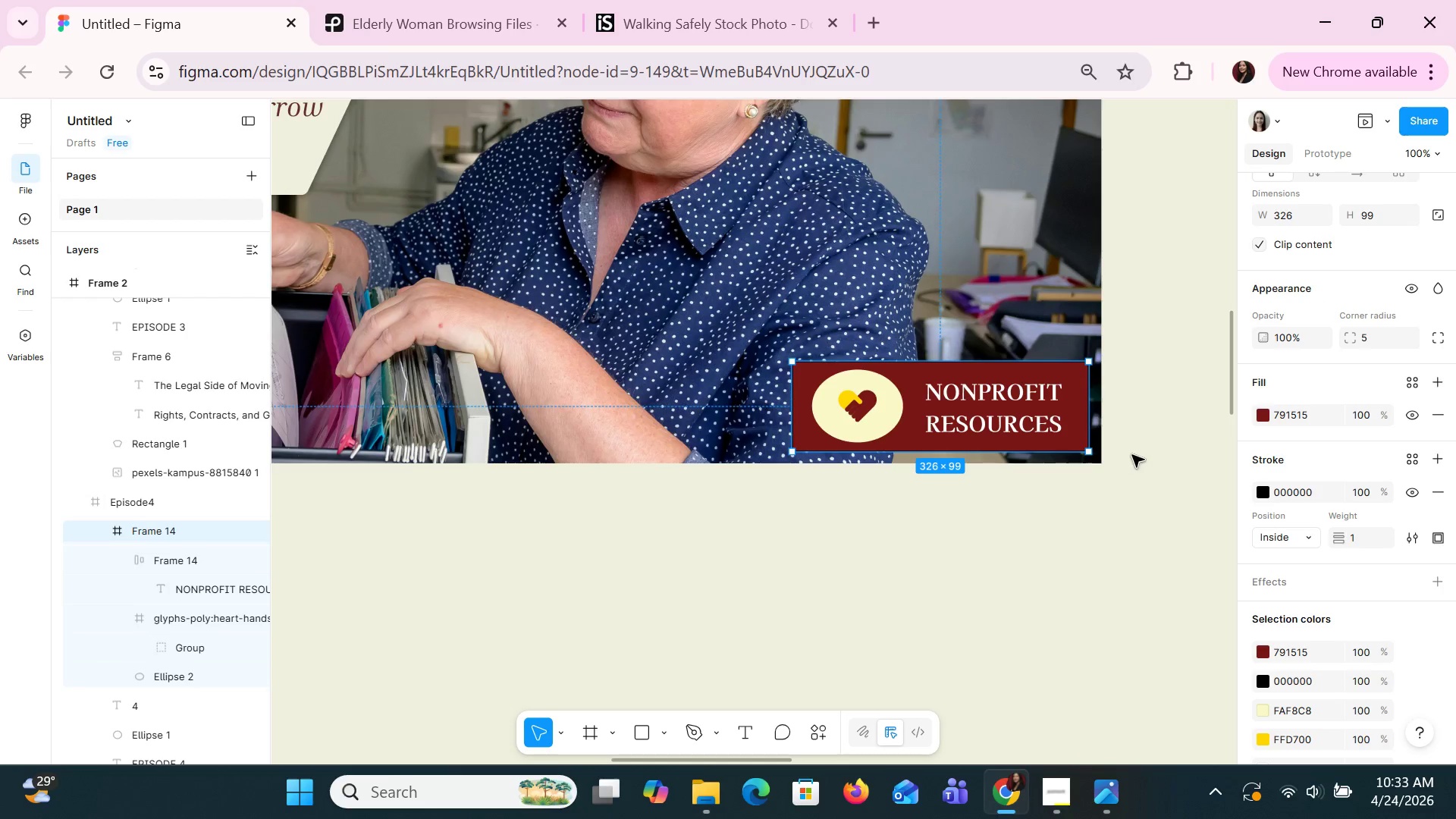 
left_click([1144, 462])
 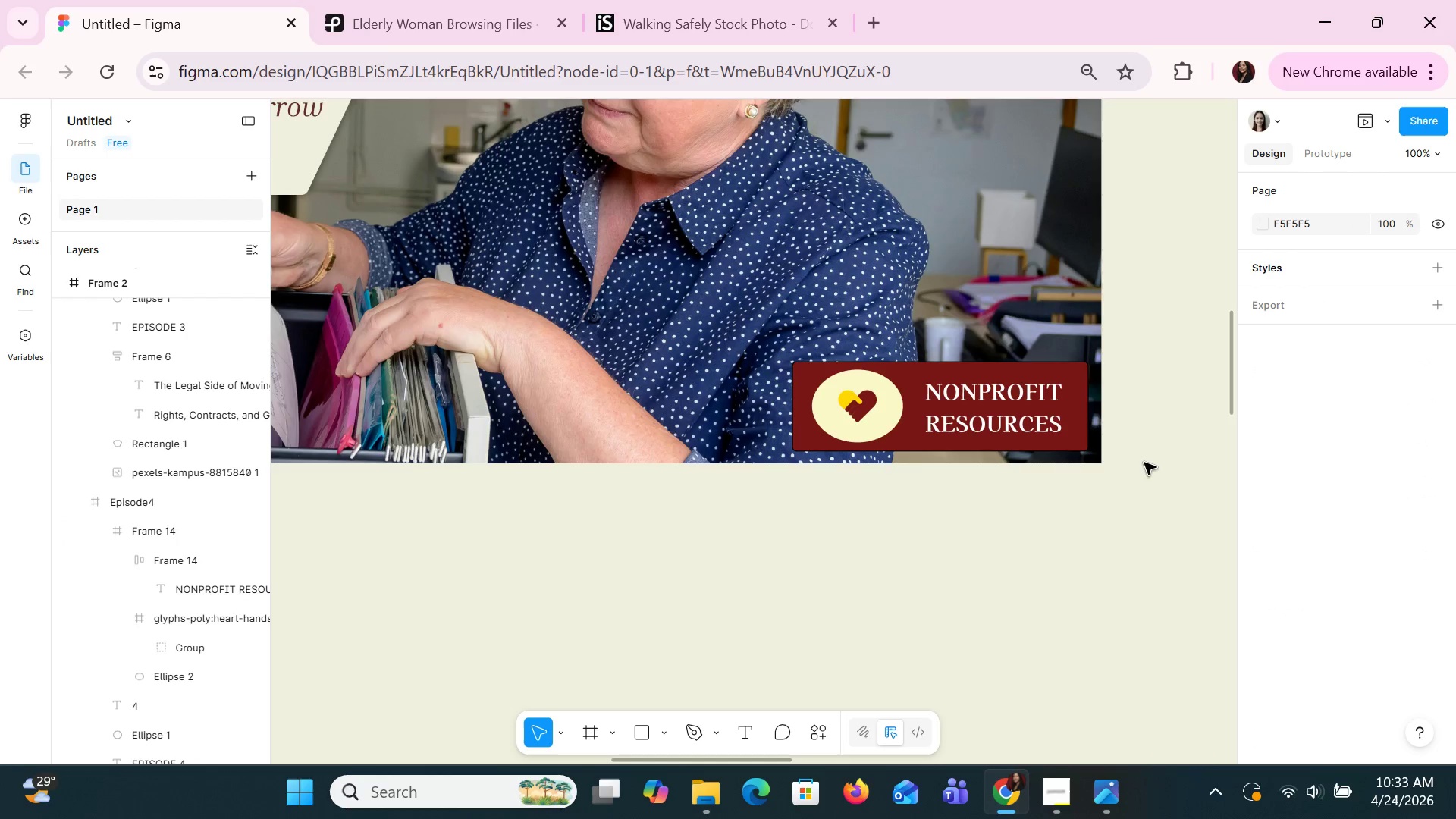 
hold_key(key=ControlLeft, duration=1.5)
scroll: coordinate [1147, 467], scroll_direction: down, amount: 4.0
 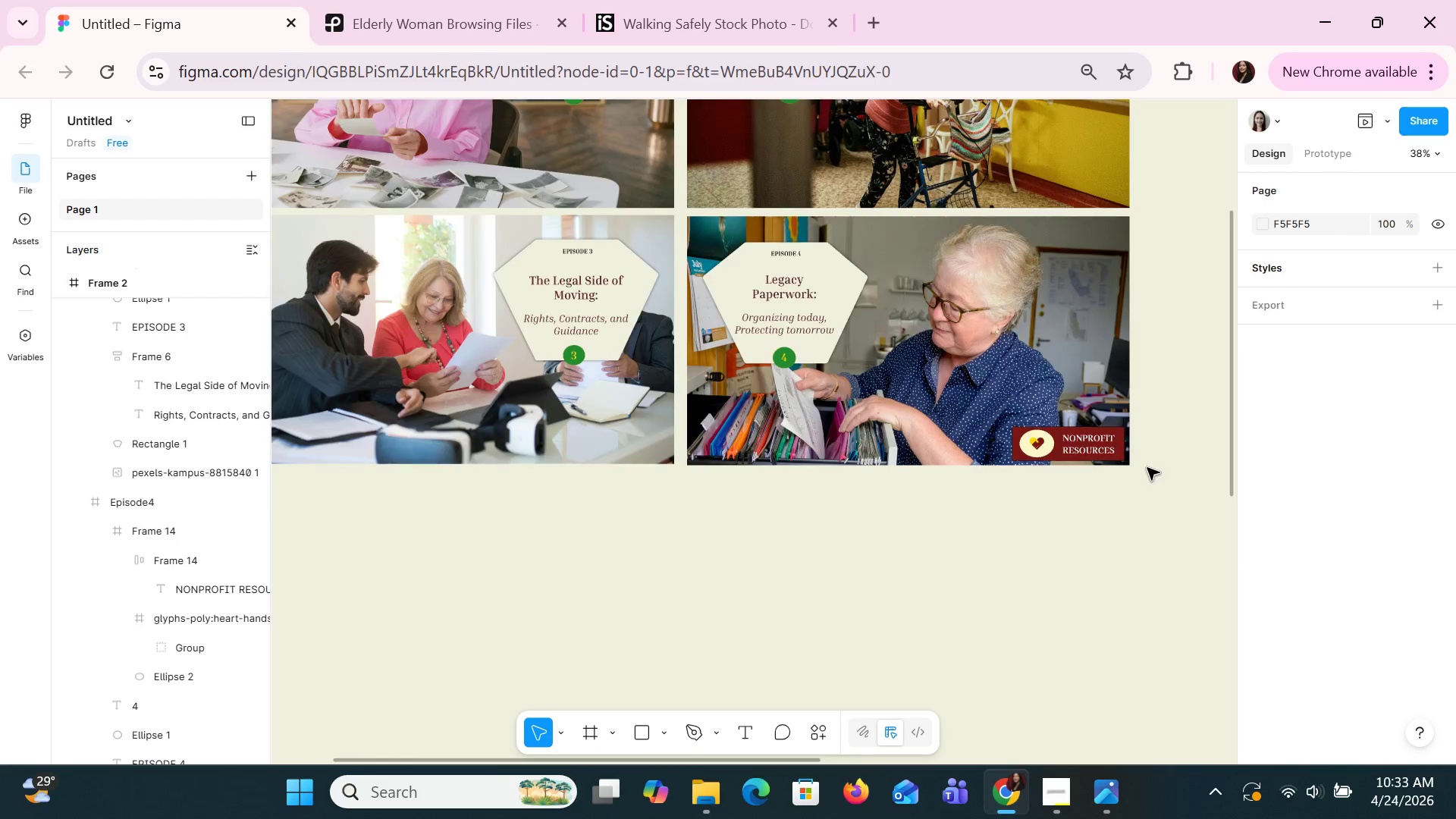 
hold_key(key=ControlLeft, duration=0.94)
 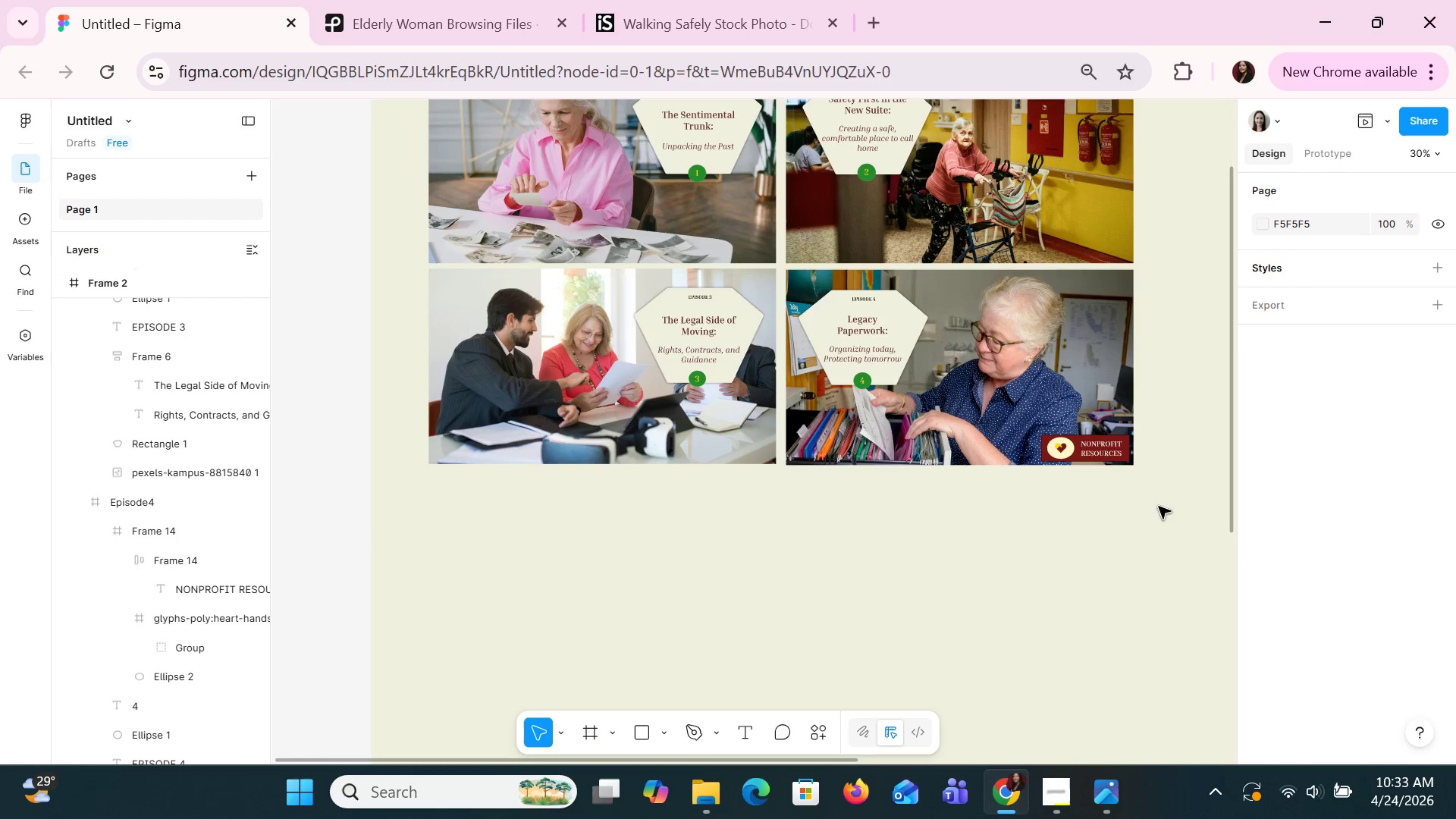 
hold_key(key=ControlLeft, duration=0.75)
 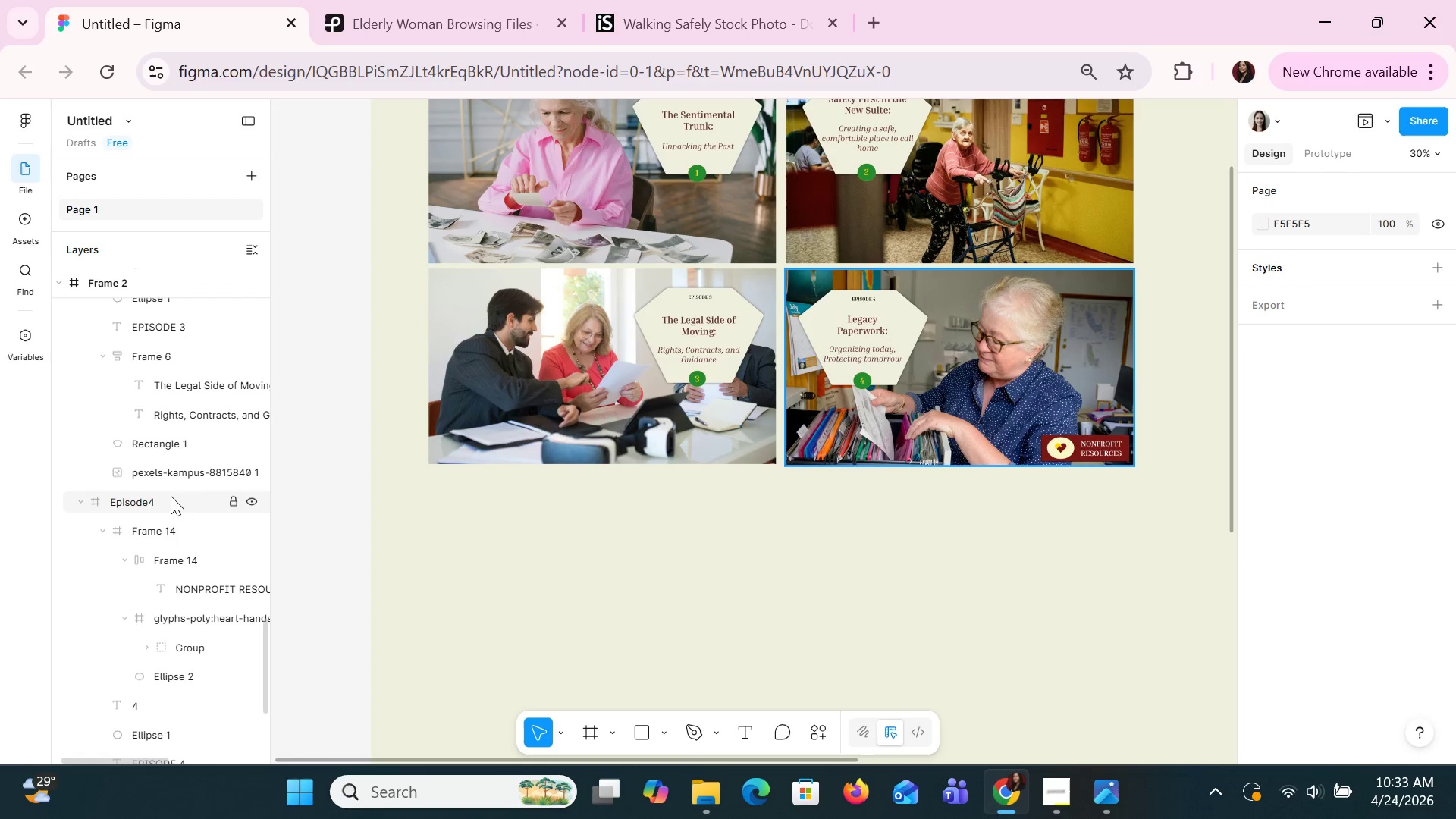 
left_click([170, 496])
 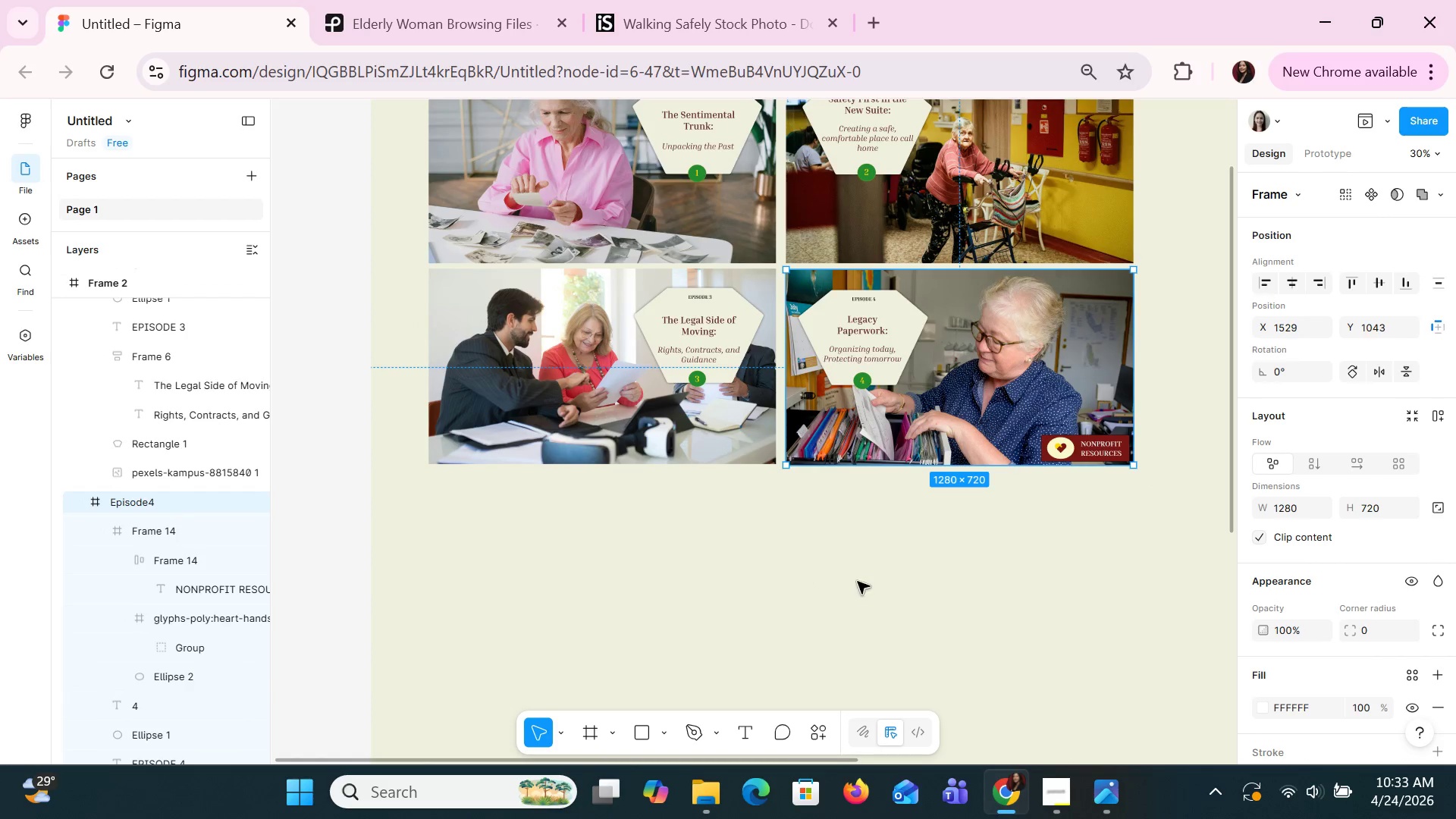 
left_click([182, 534])
 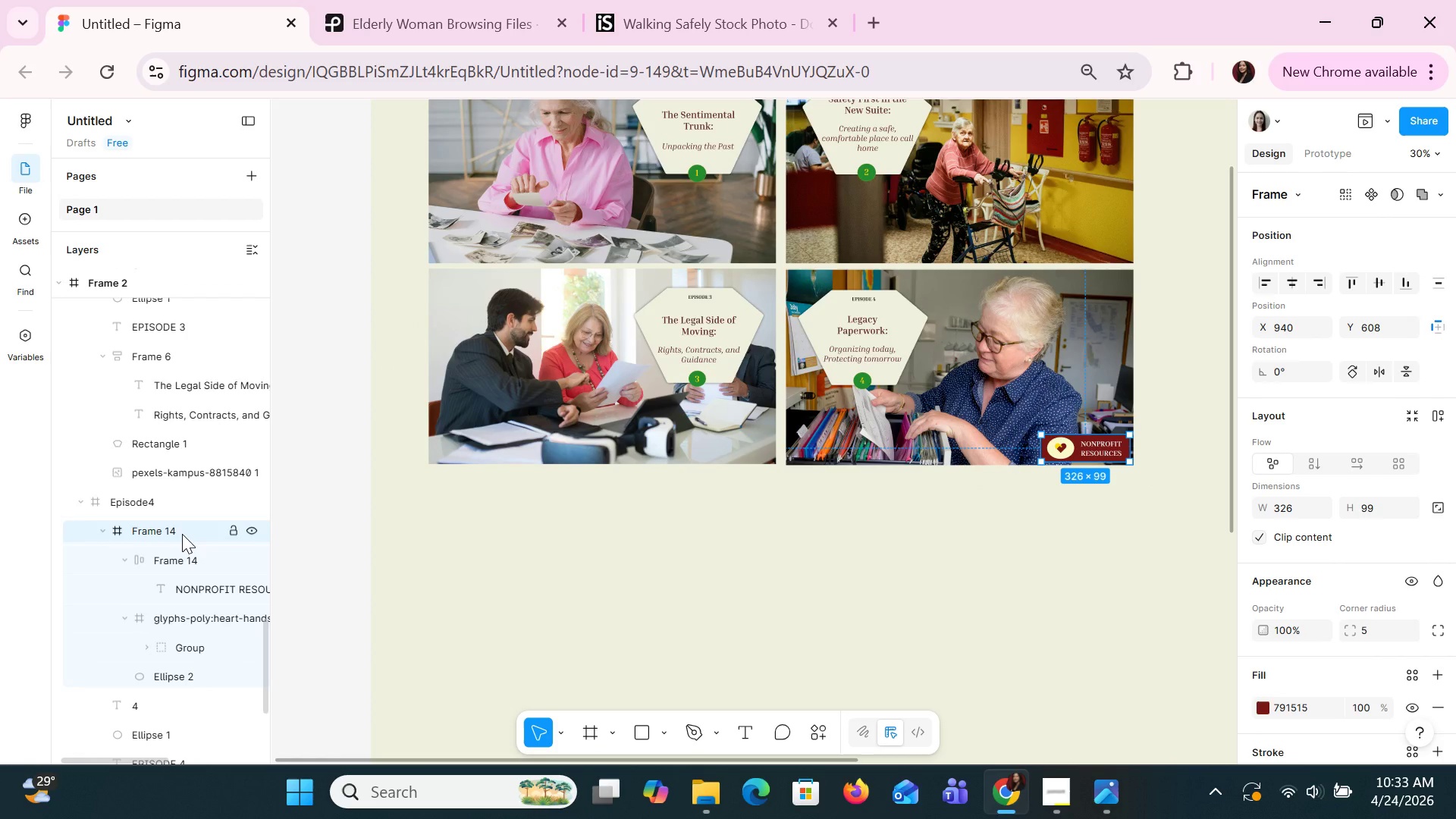 
key(Control+C)
 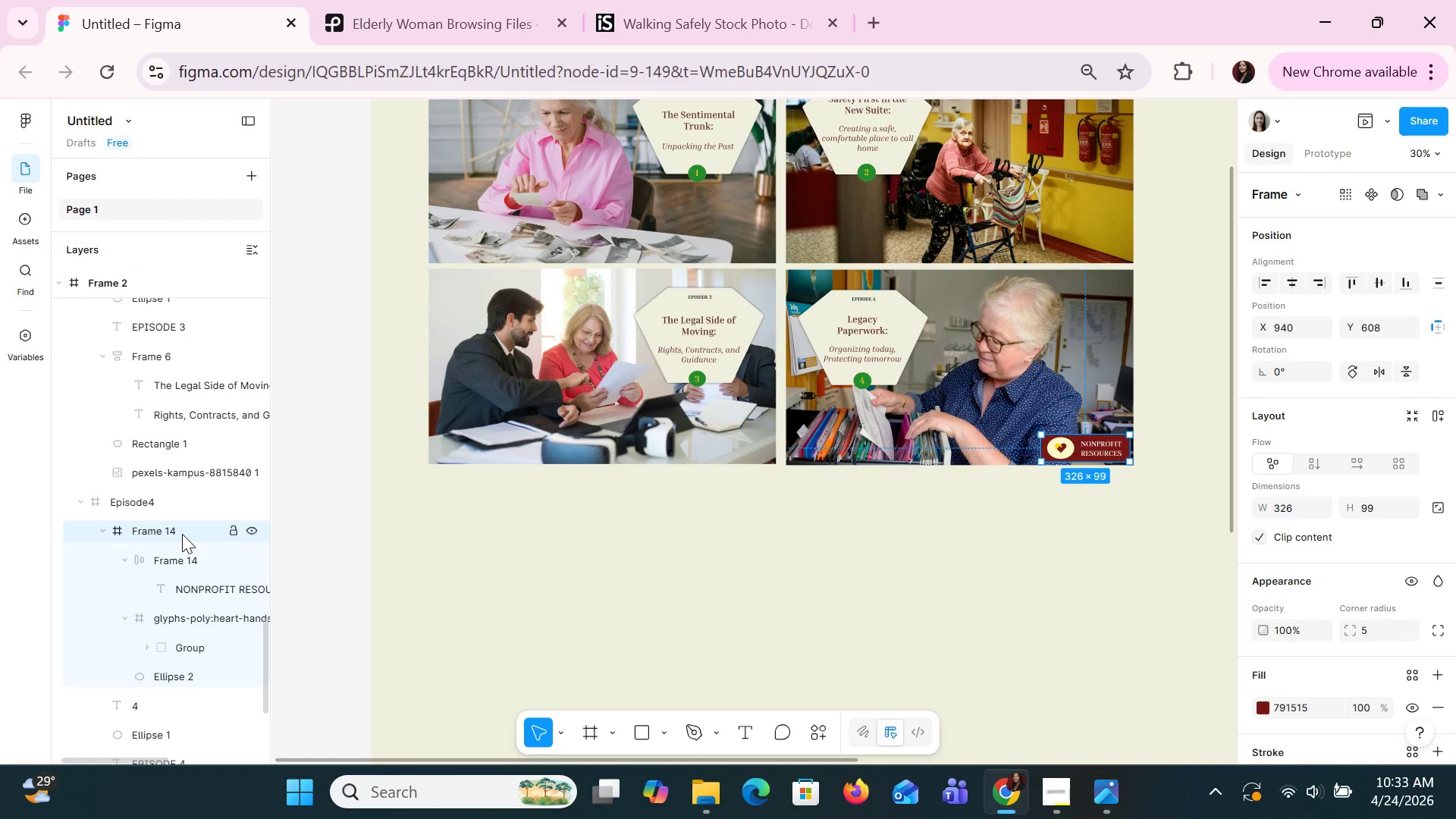 
key(Control+V)
 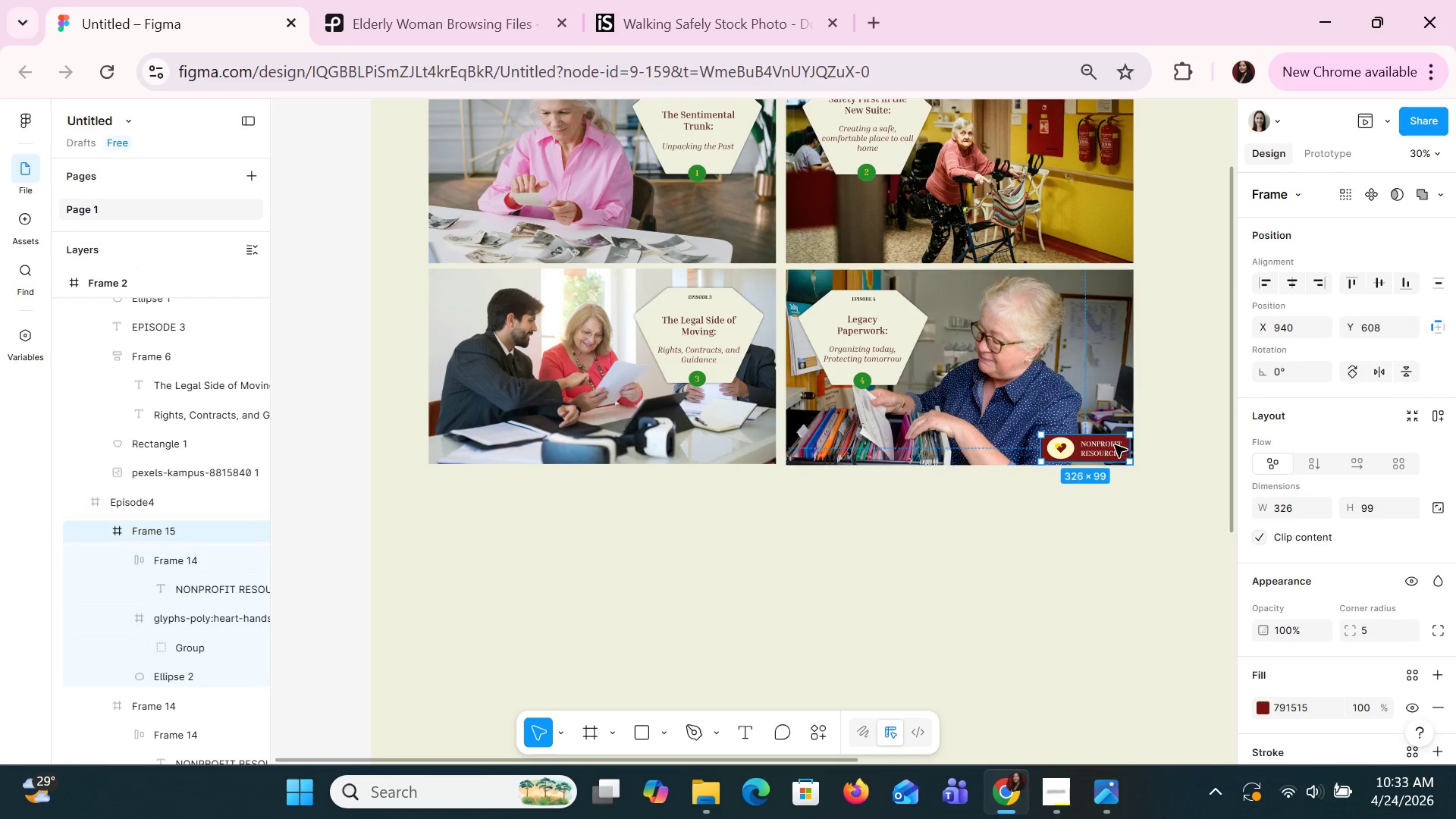 
left_click_drag(start_coordinate=[1103, 453], to_coordinate=[740, 450])
 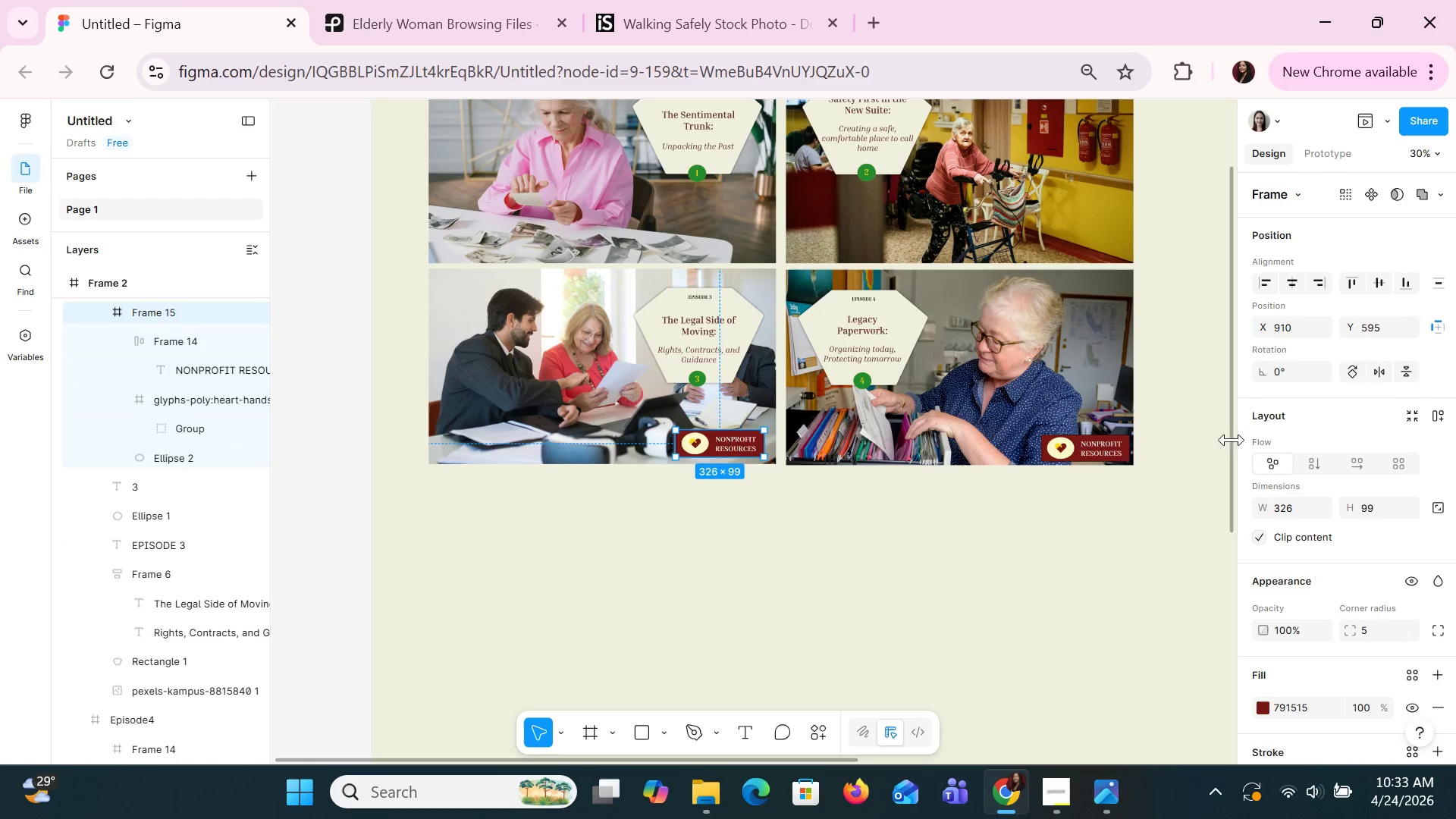 
key(ArrowDown)
 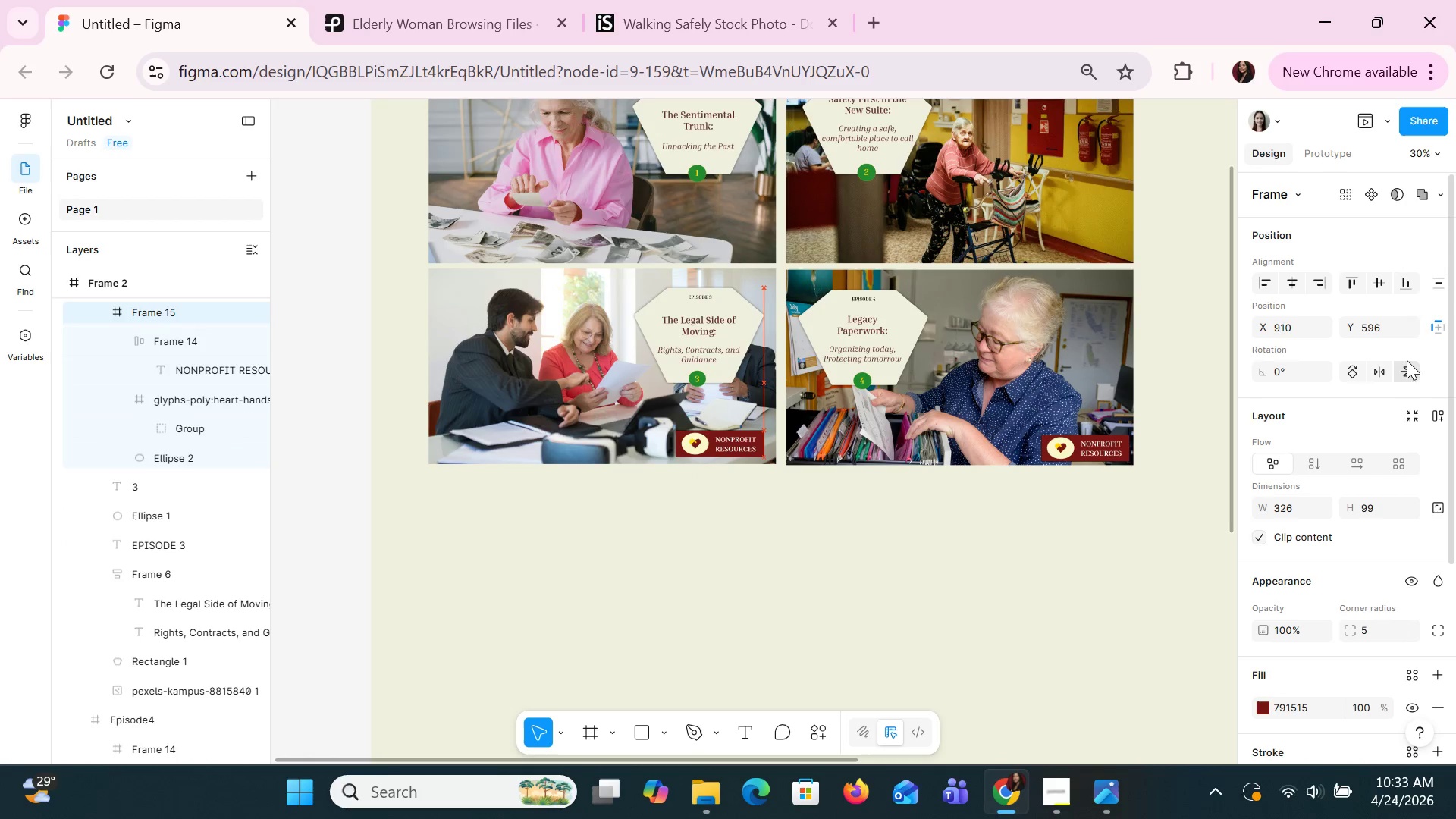 
key(ArrowDown)
 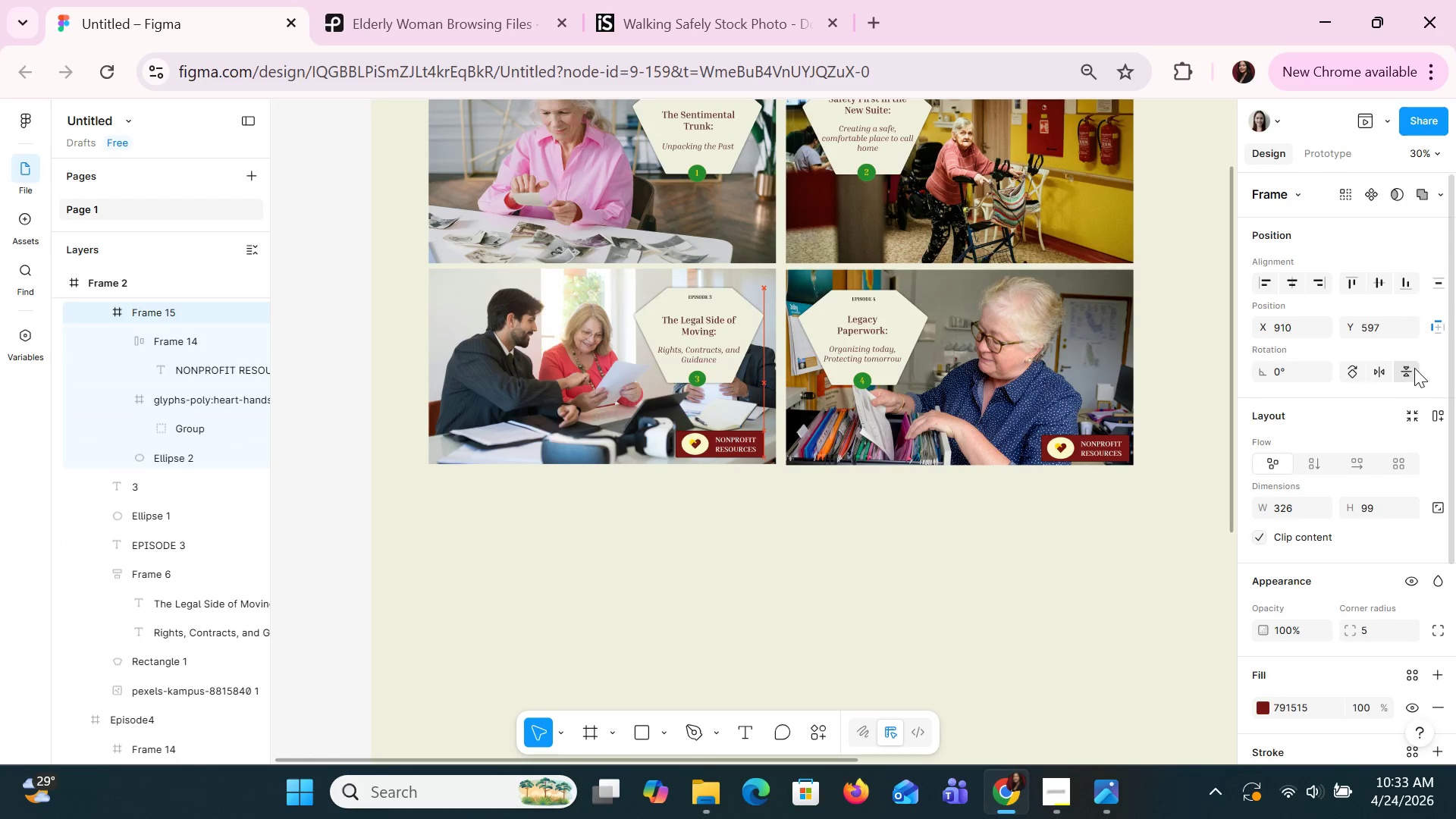 
key(ArrowDown)
 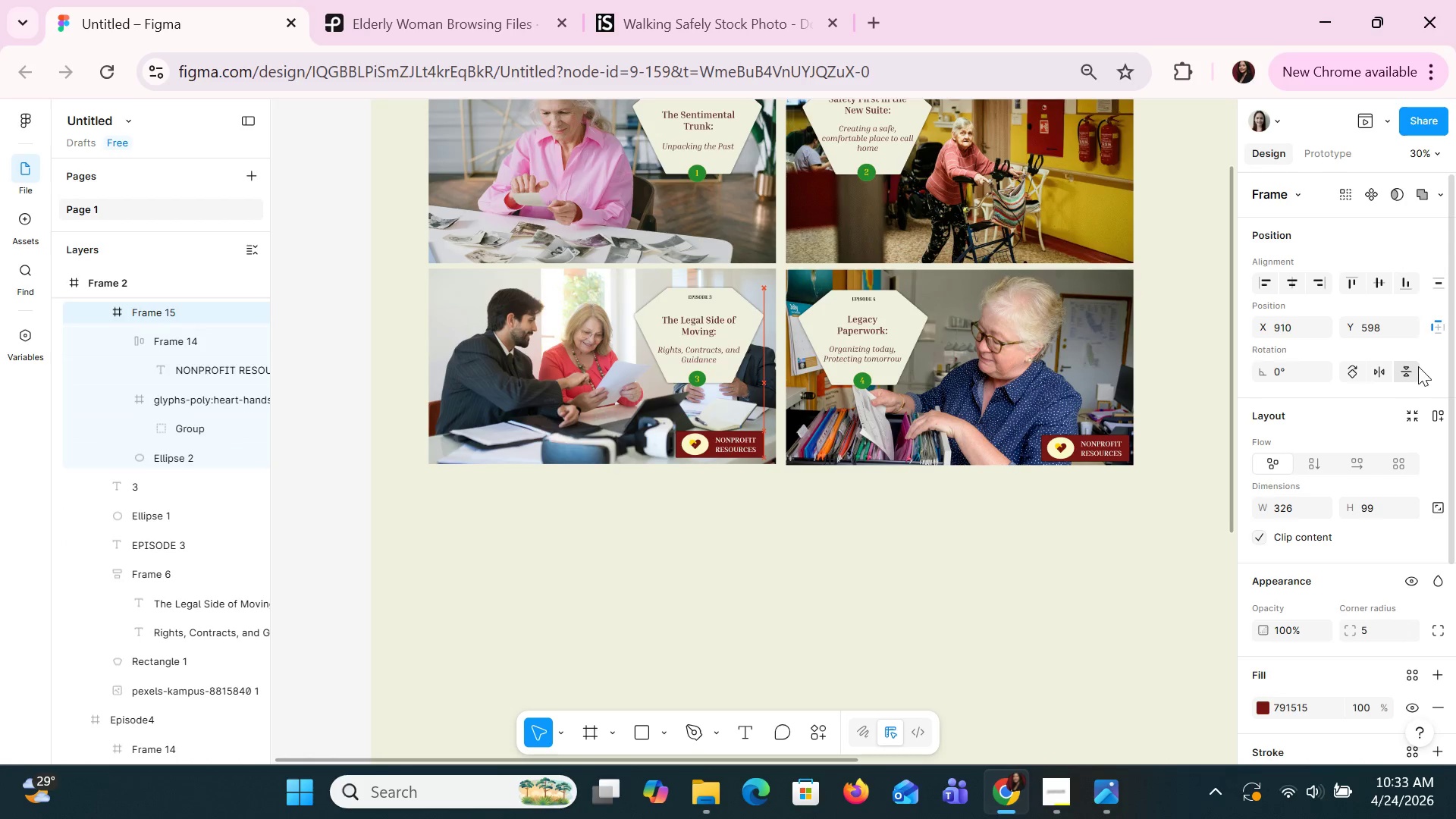 
key(ArrowDown)
 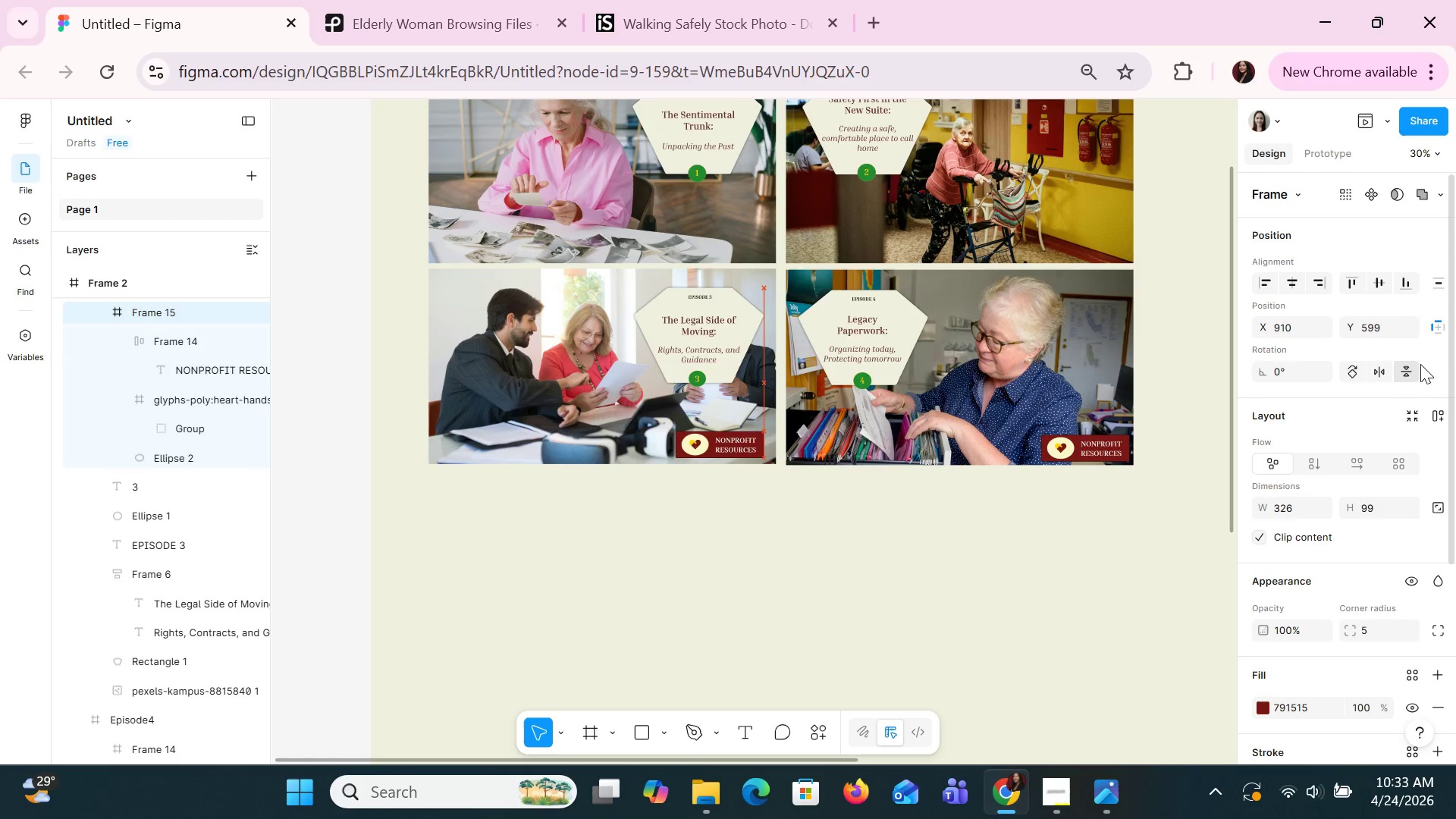 
key(ArrowDown)
 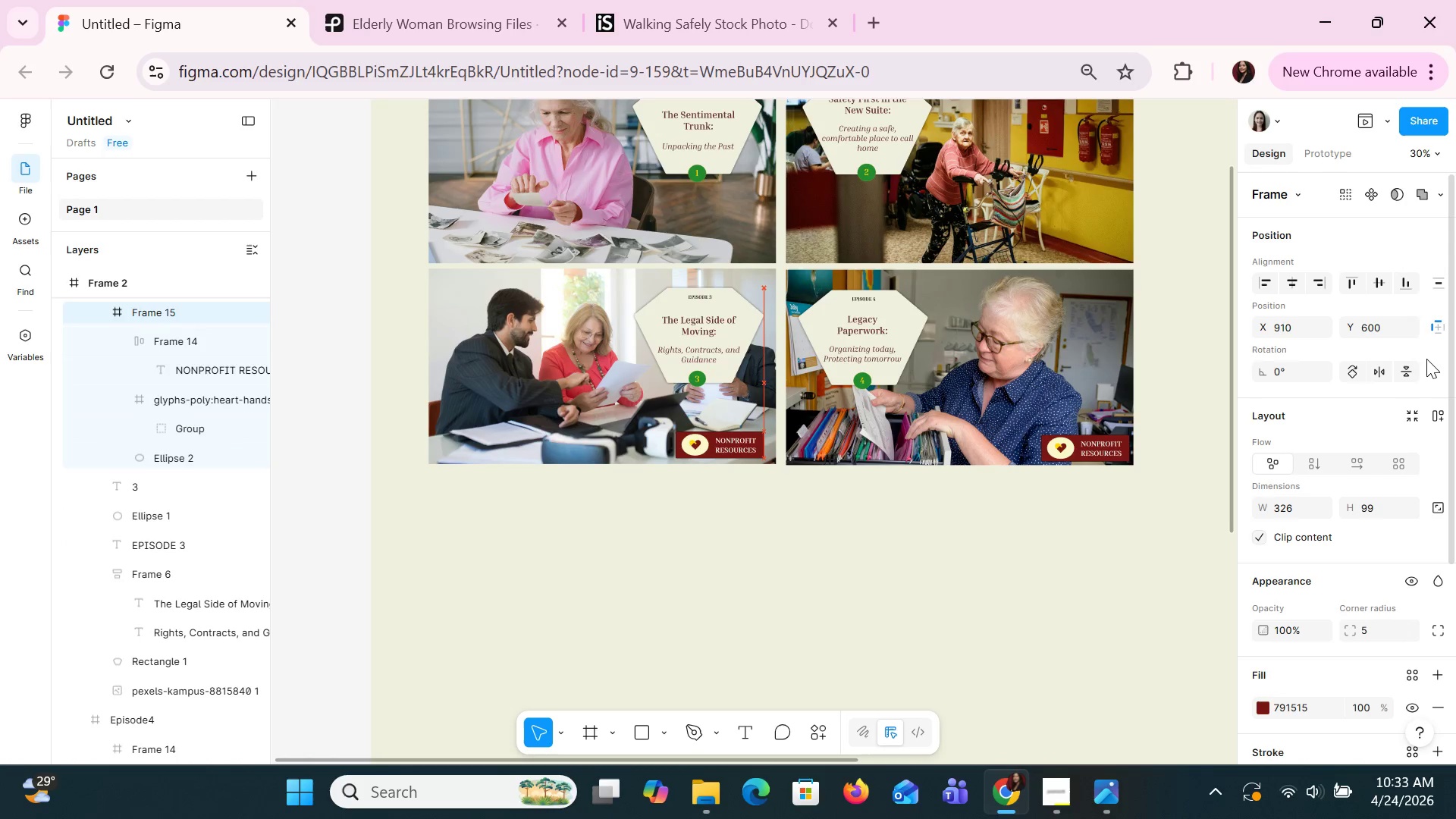 
key(ArrowDown)
 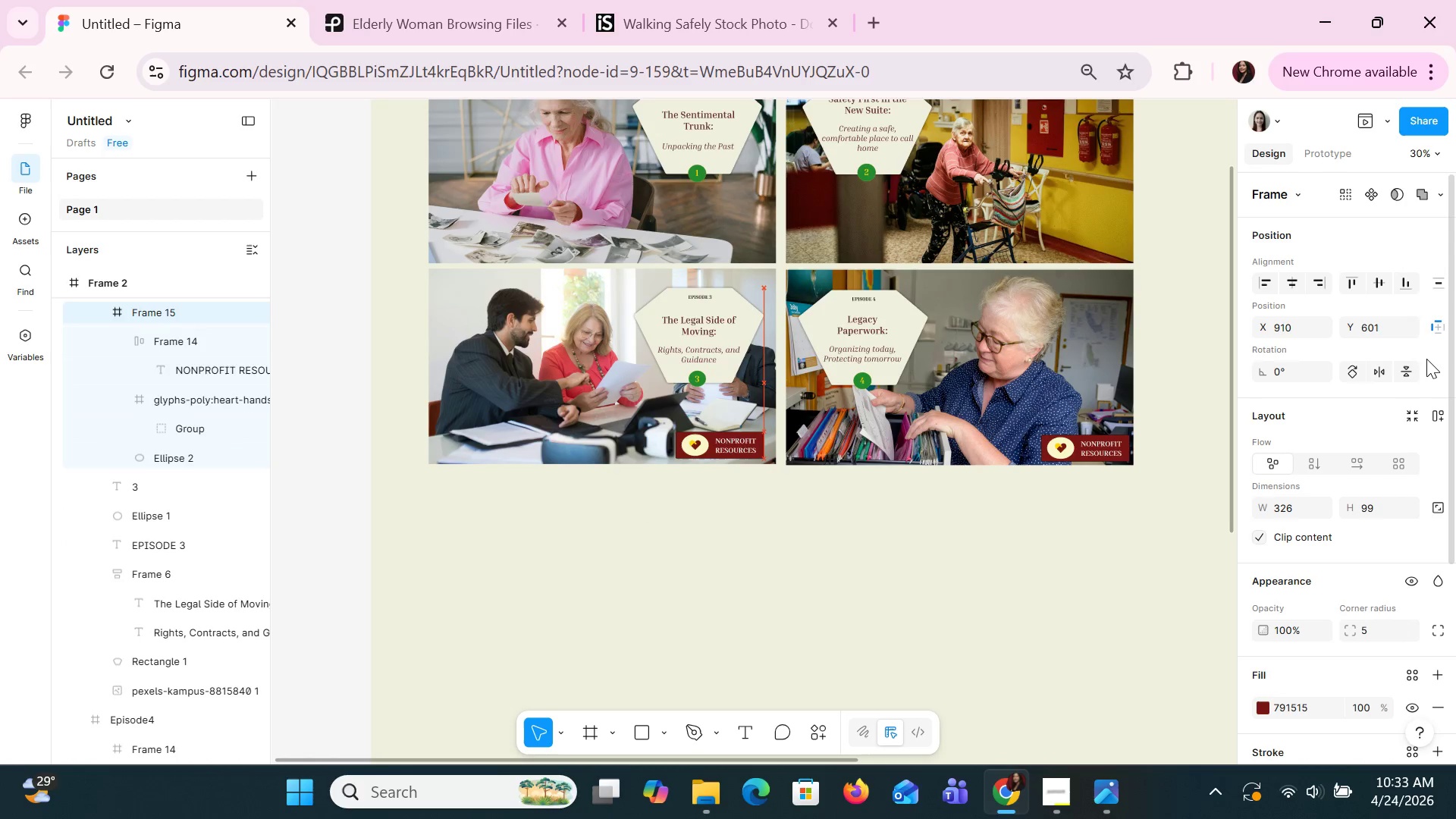 
key(ArrowDown)
 